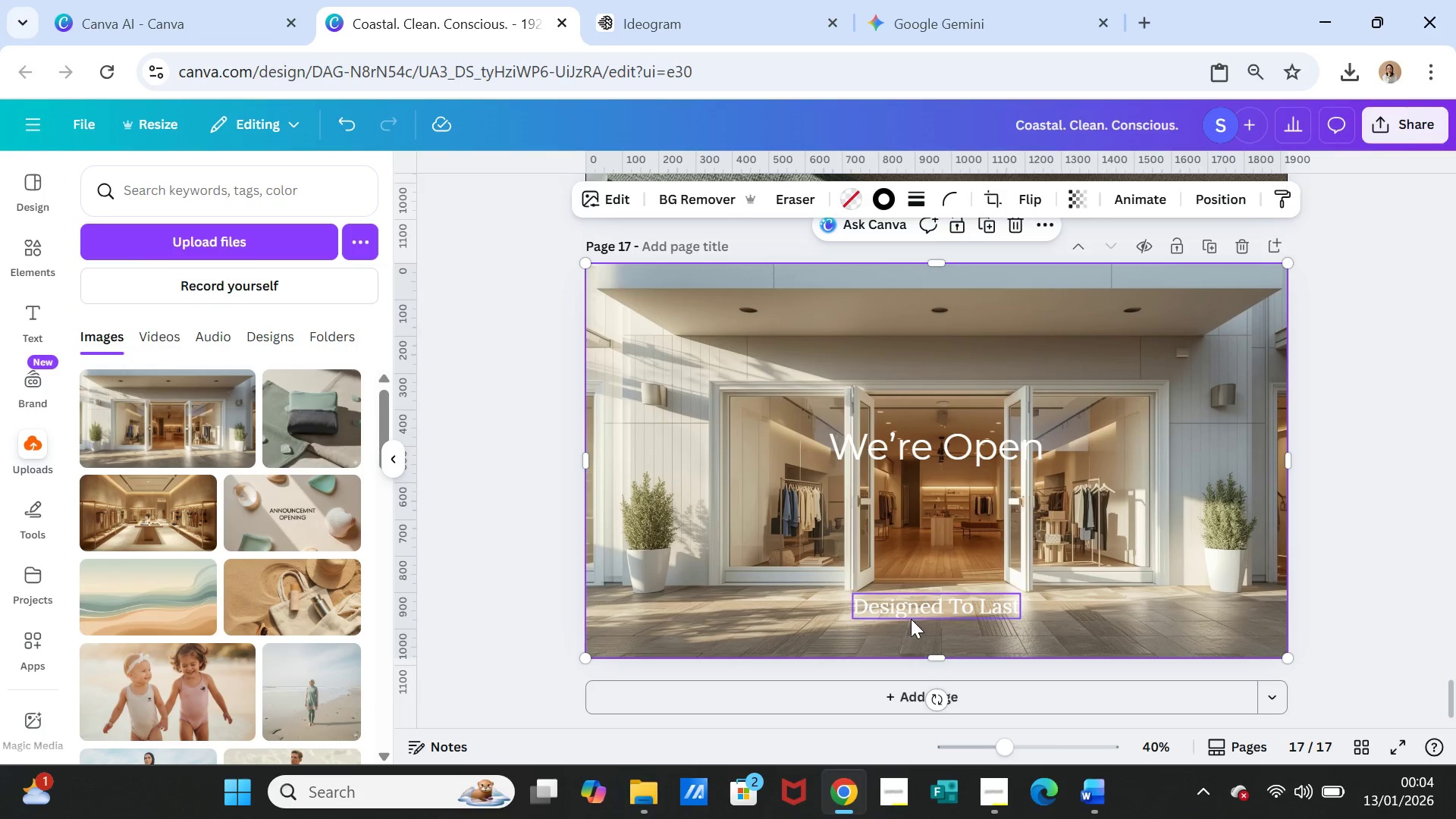 
left_click([913, 610])
 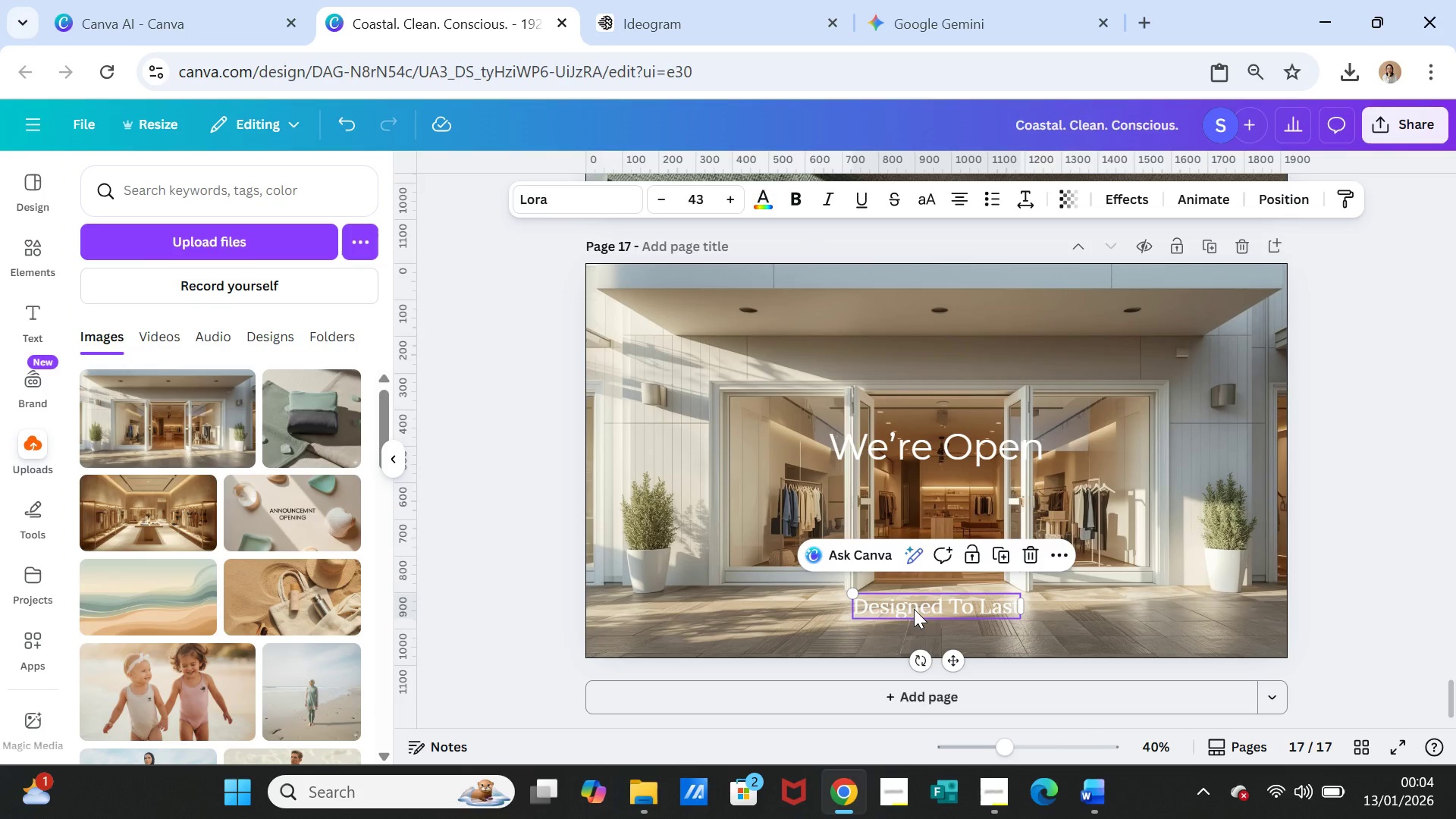 
left_click_drag(start_coordinate=[914, 609], to_coordinate=[915, 515])
 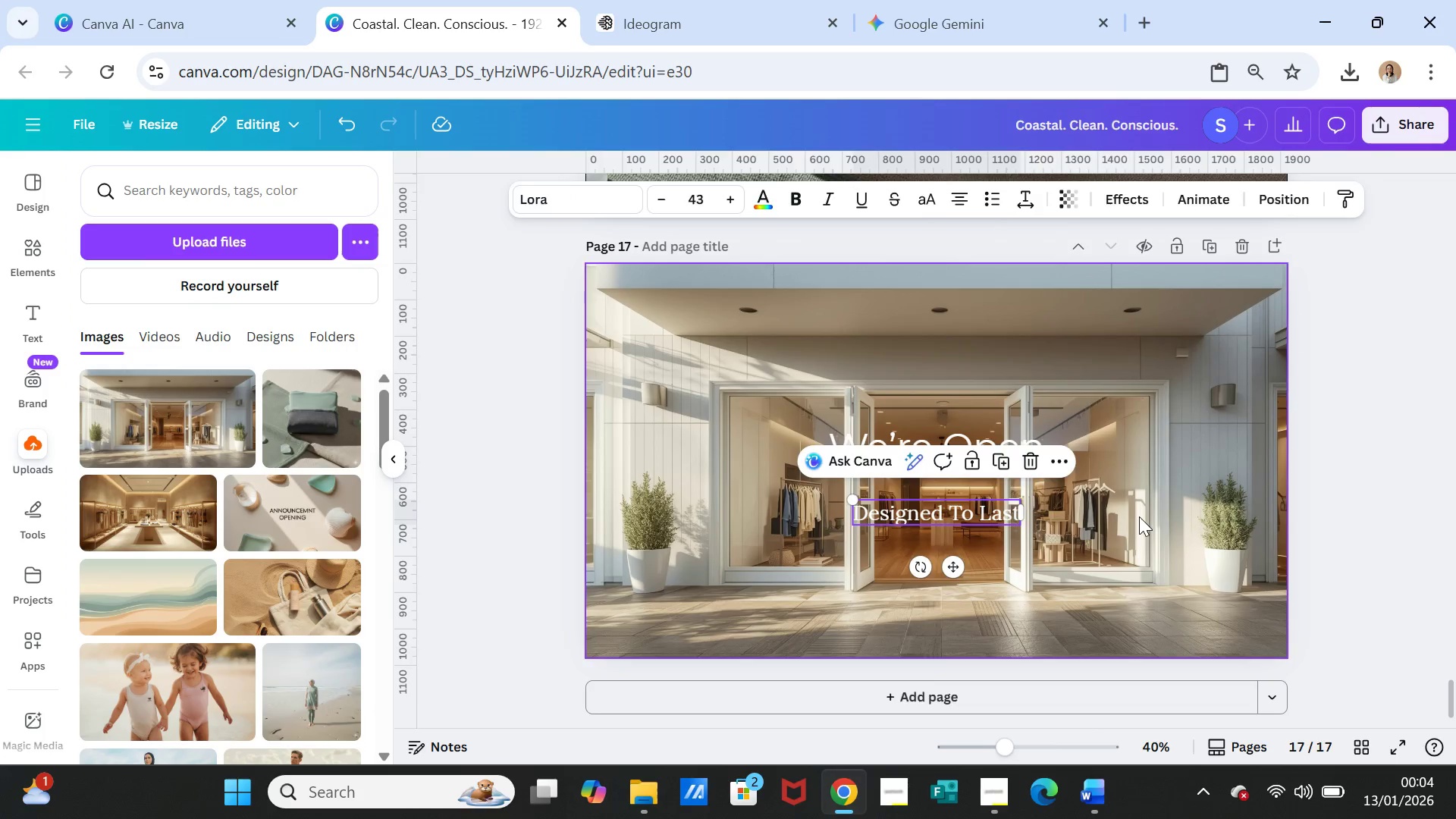 
left_click([1139, 516])
 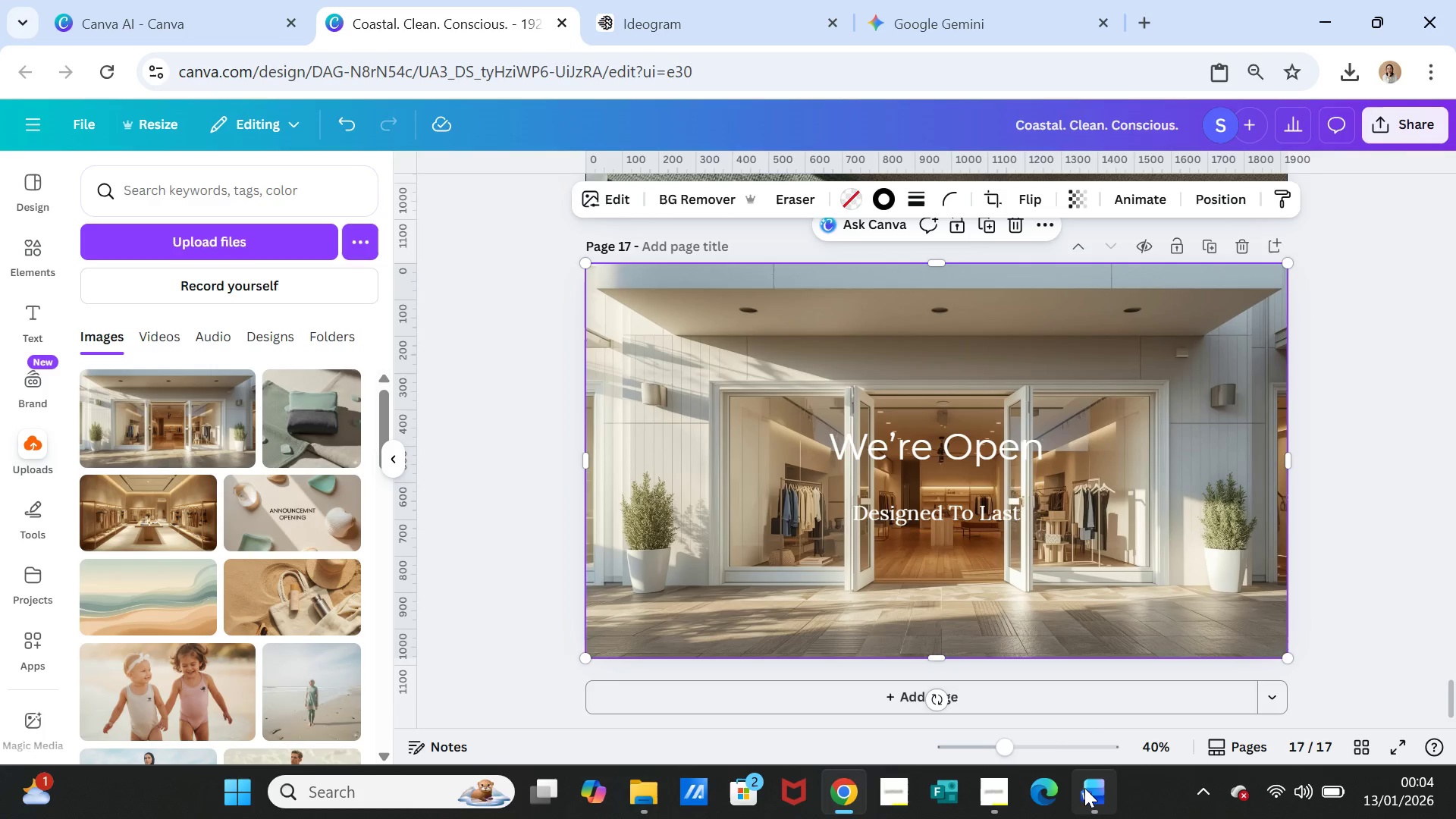 
left_click([1089, 791])
 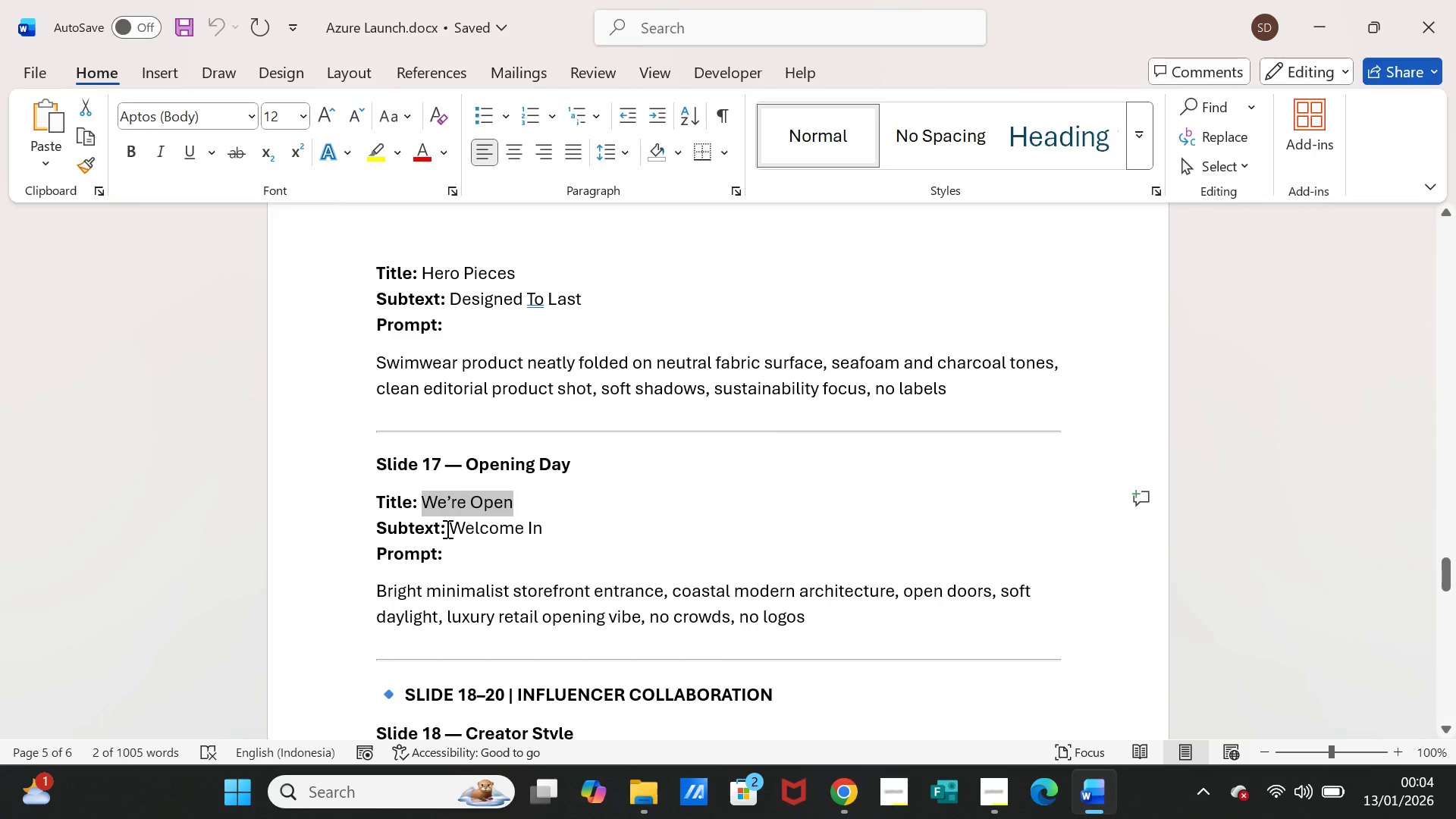 
left_click_drag(start_coordinate=[447, 528], to_coordinate=[538, 529])
 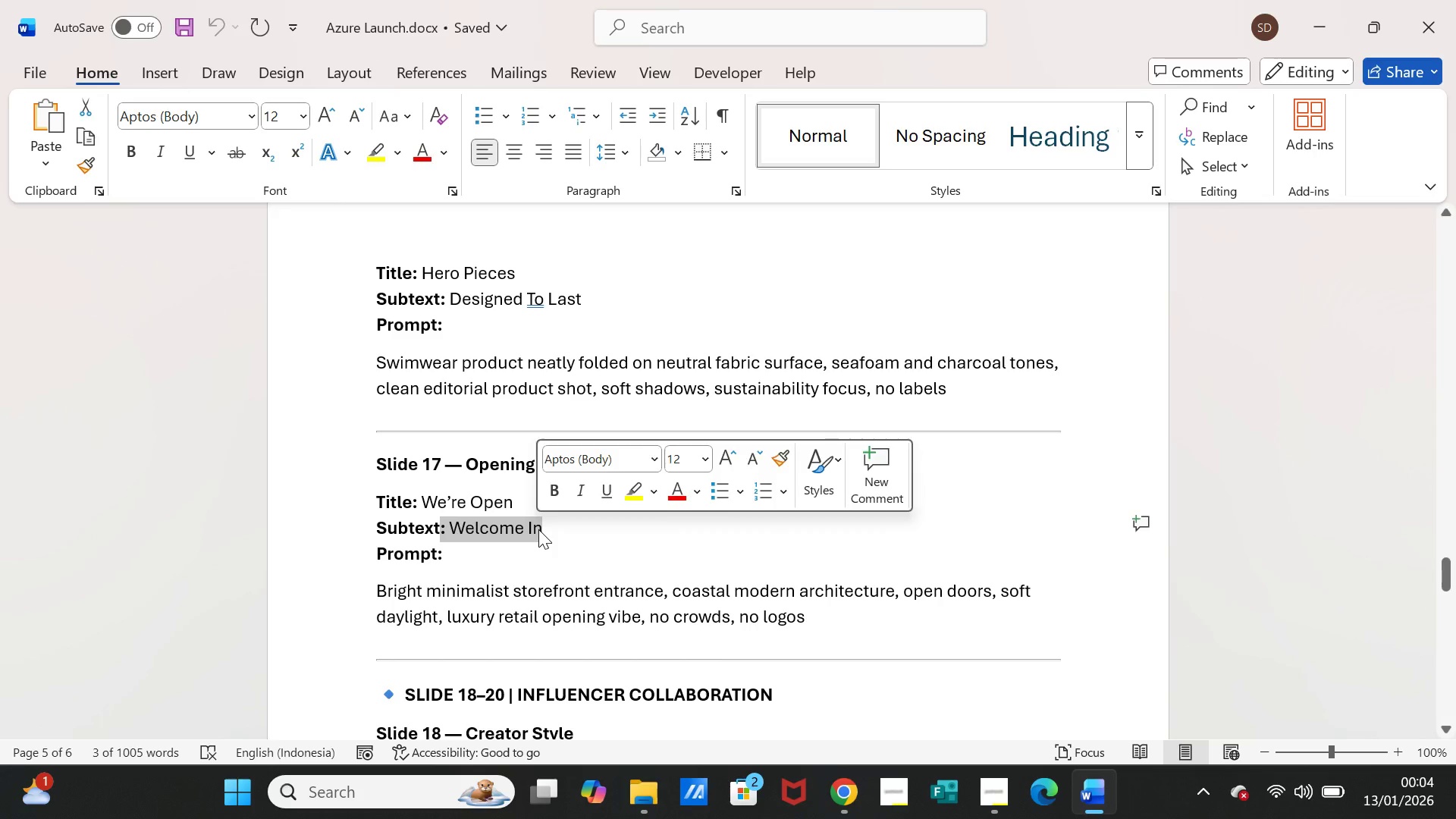 
key(Control+C)
 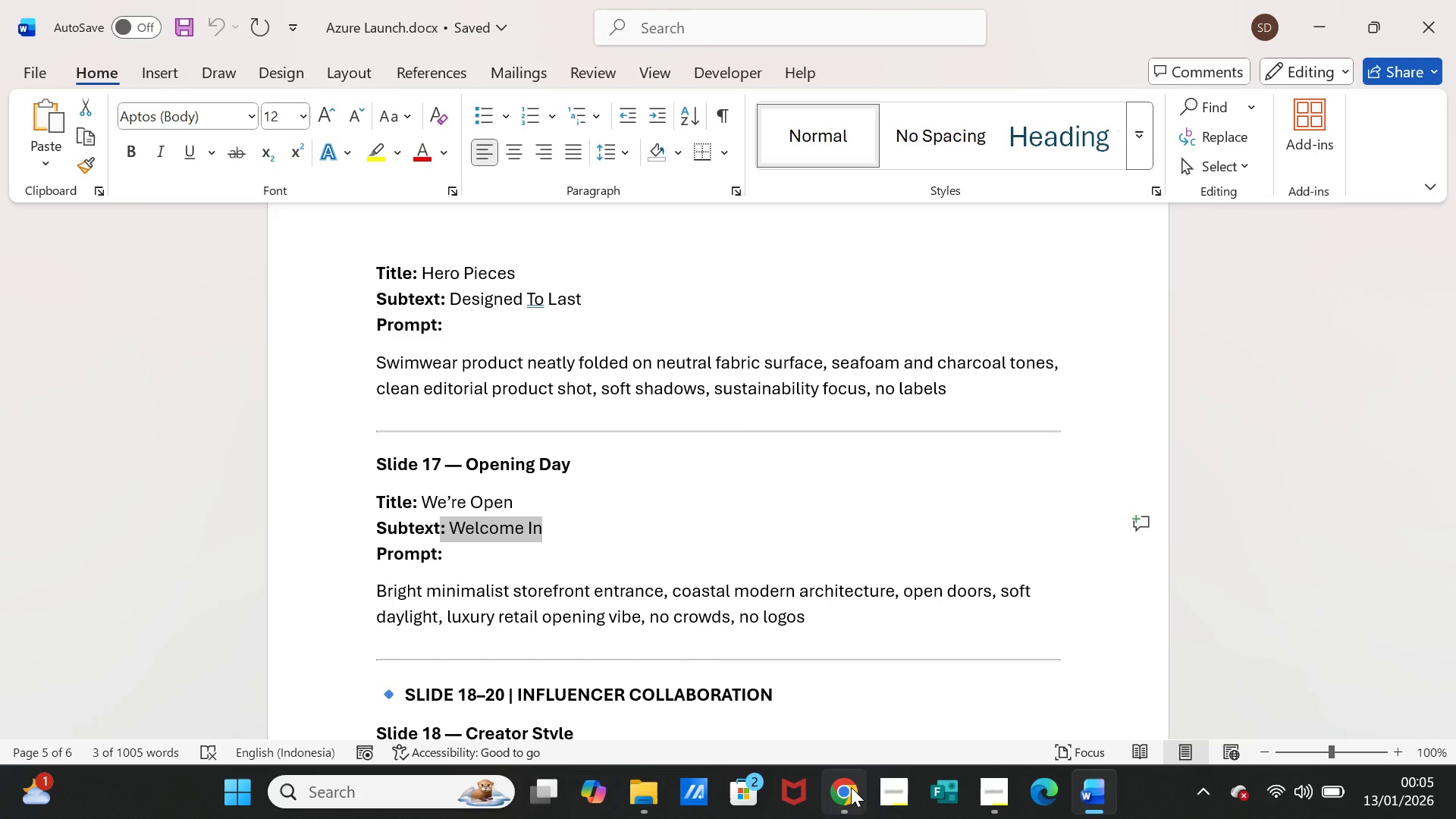 
left_click([850, 791])
 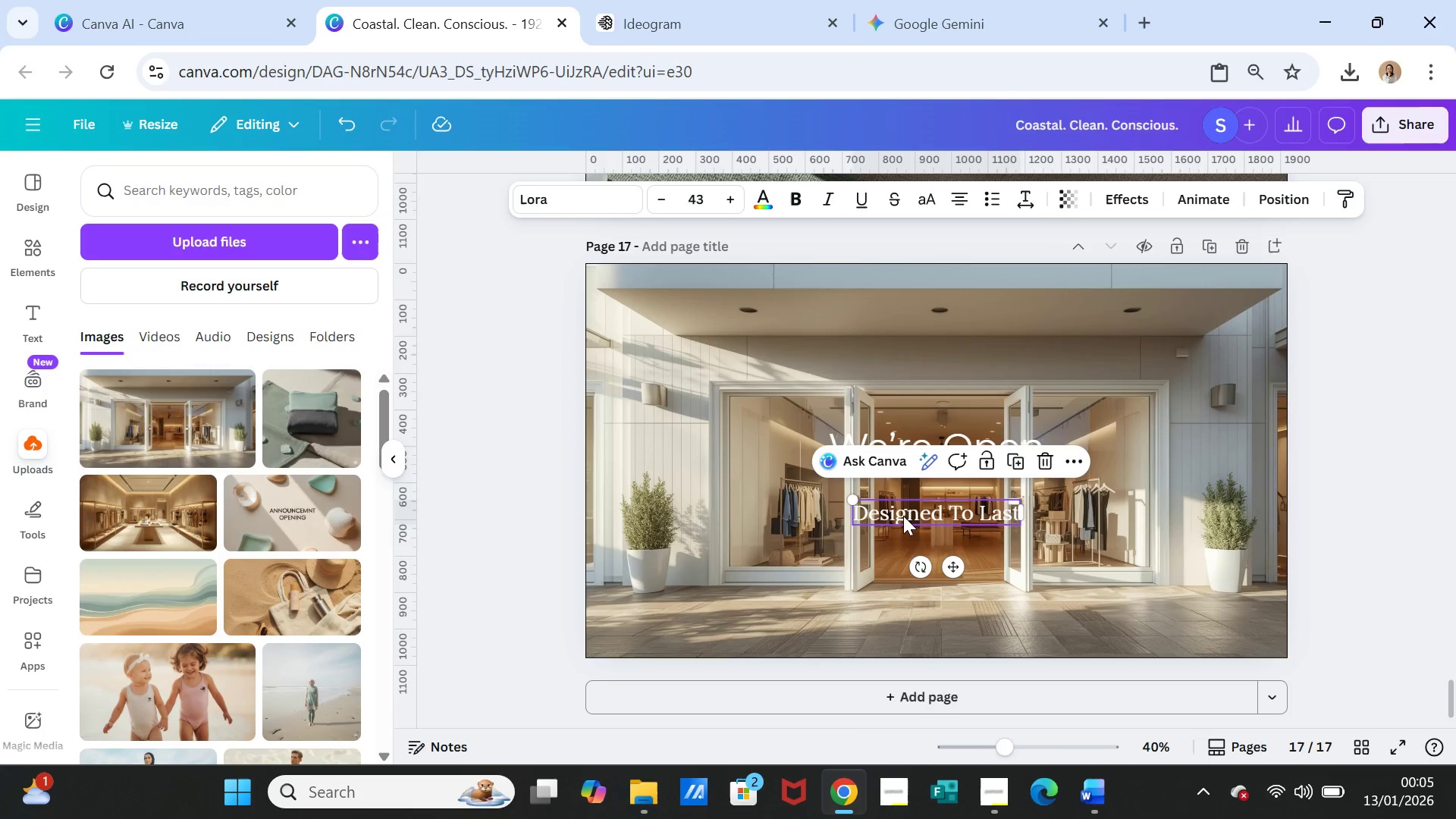 
double_click([903, 516])
 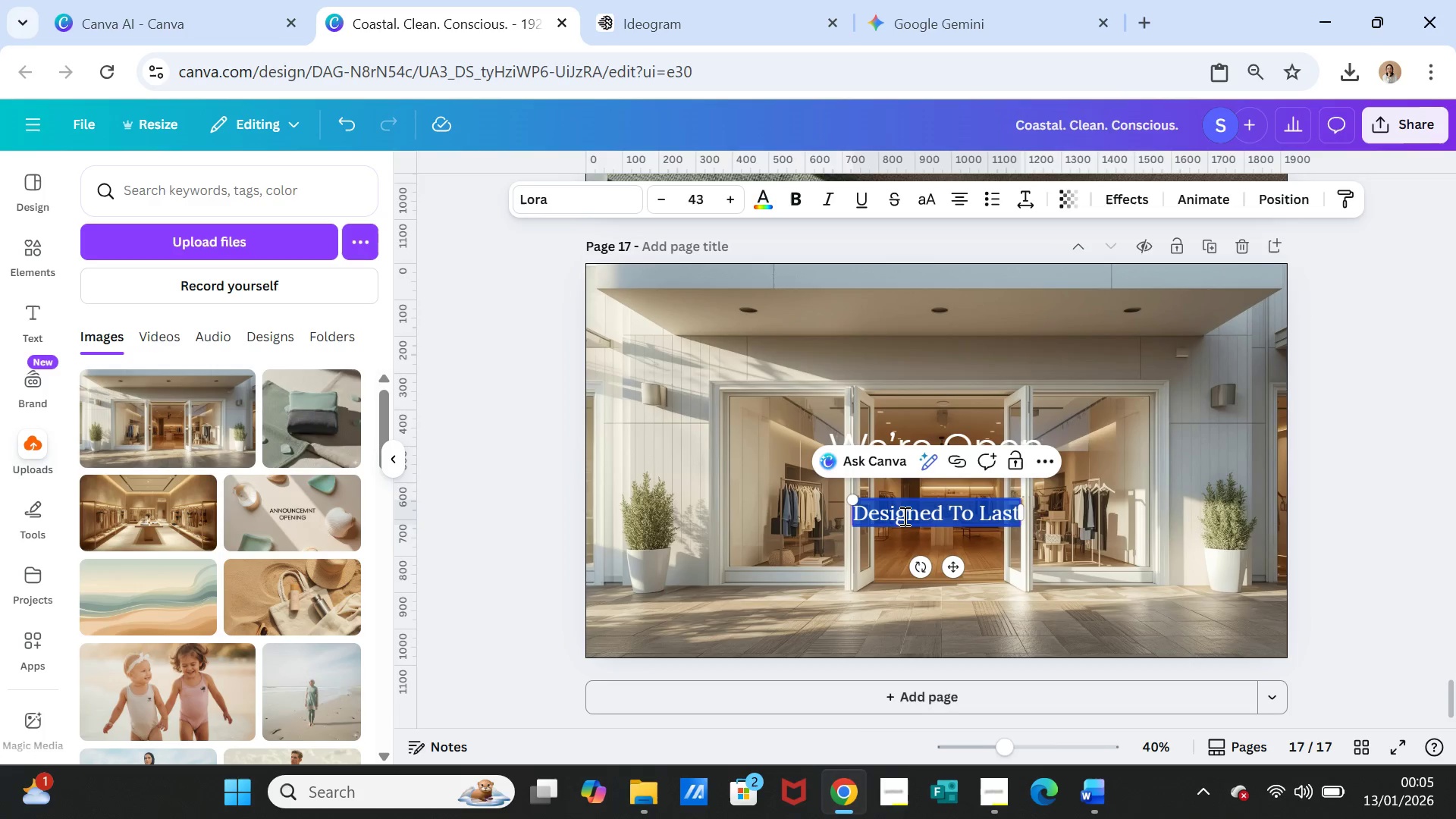 
triple_click([903, 516])
 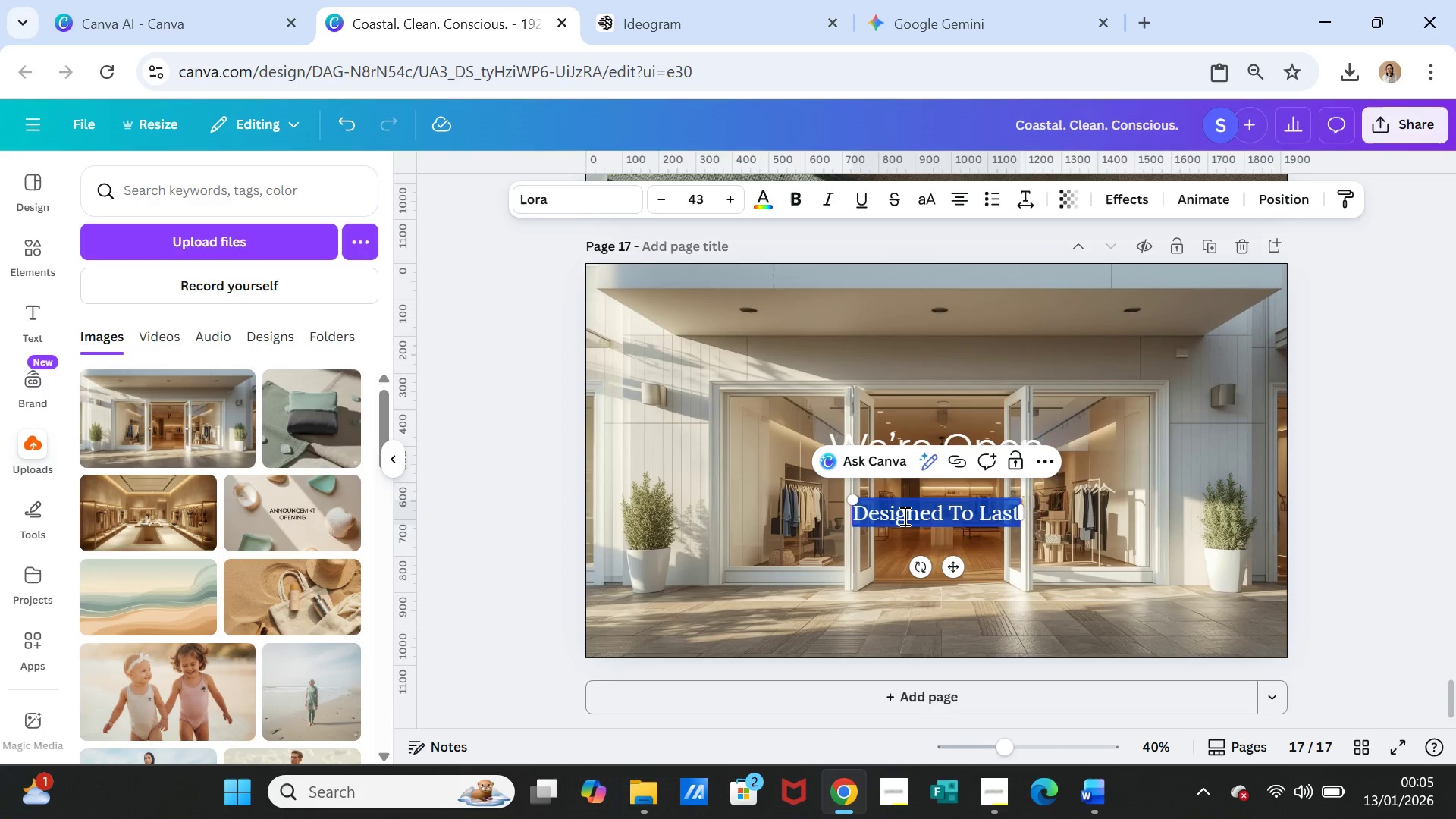 
key(Control+V)
 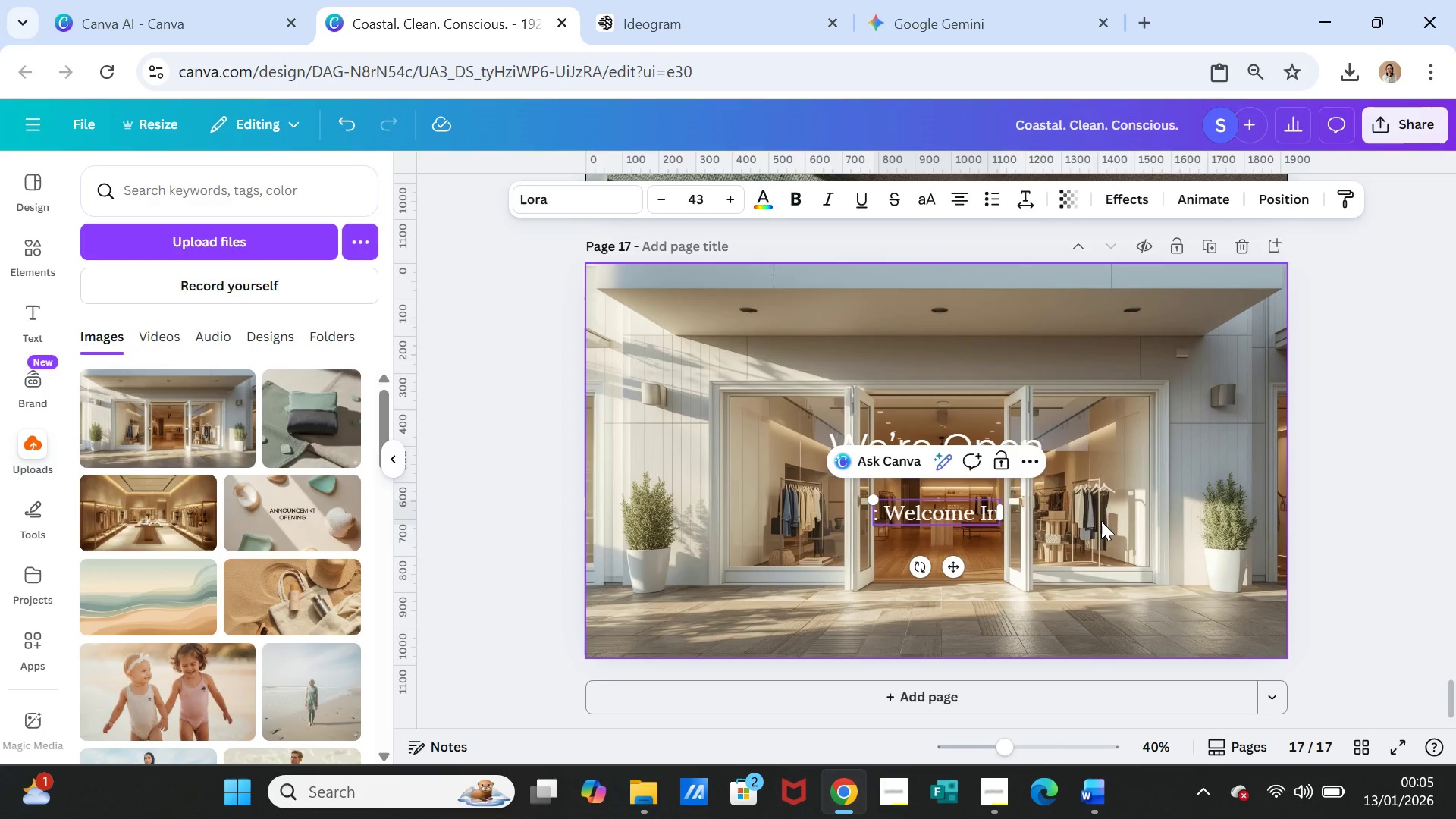 
left_click([1101, 521])
 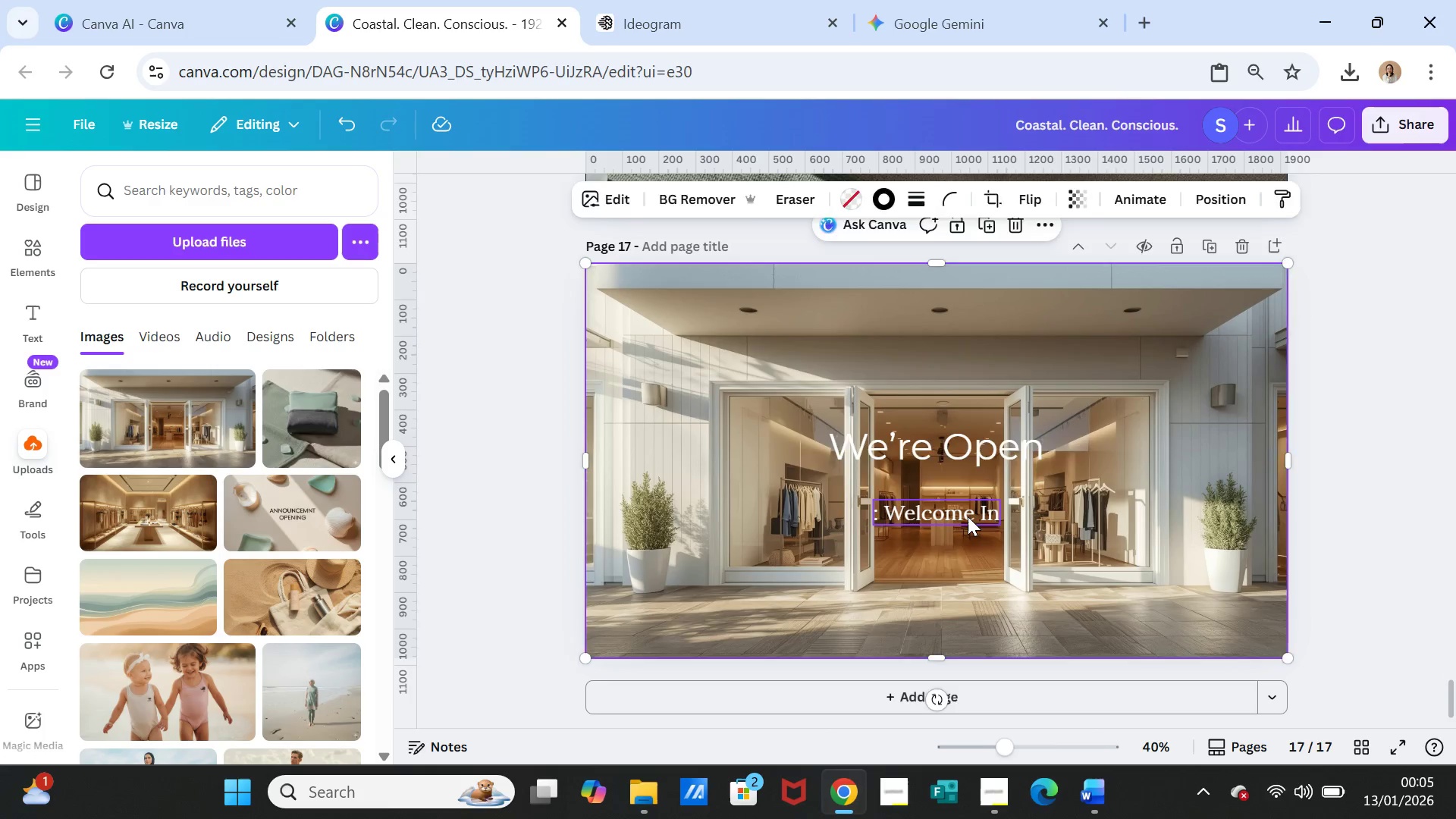 
double_click([968, 516])
 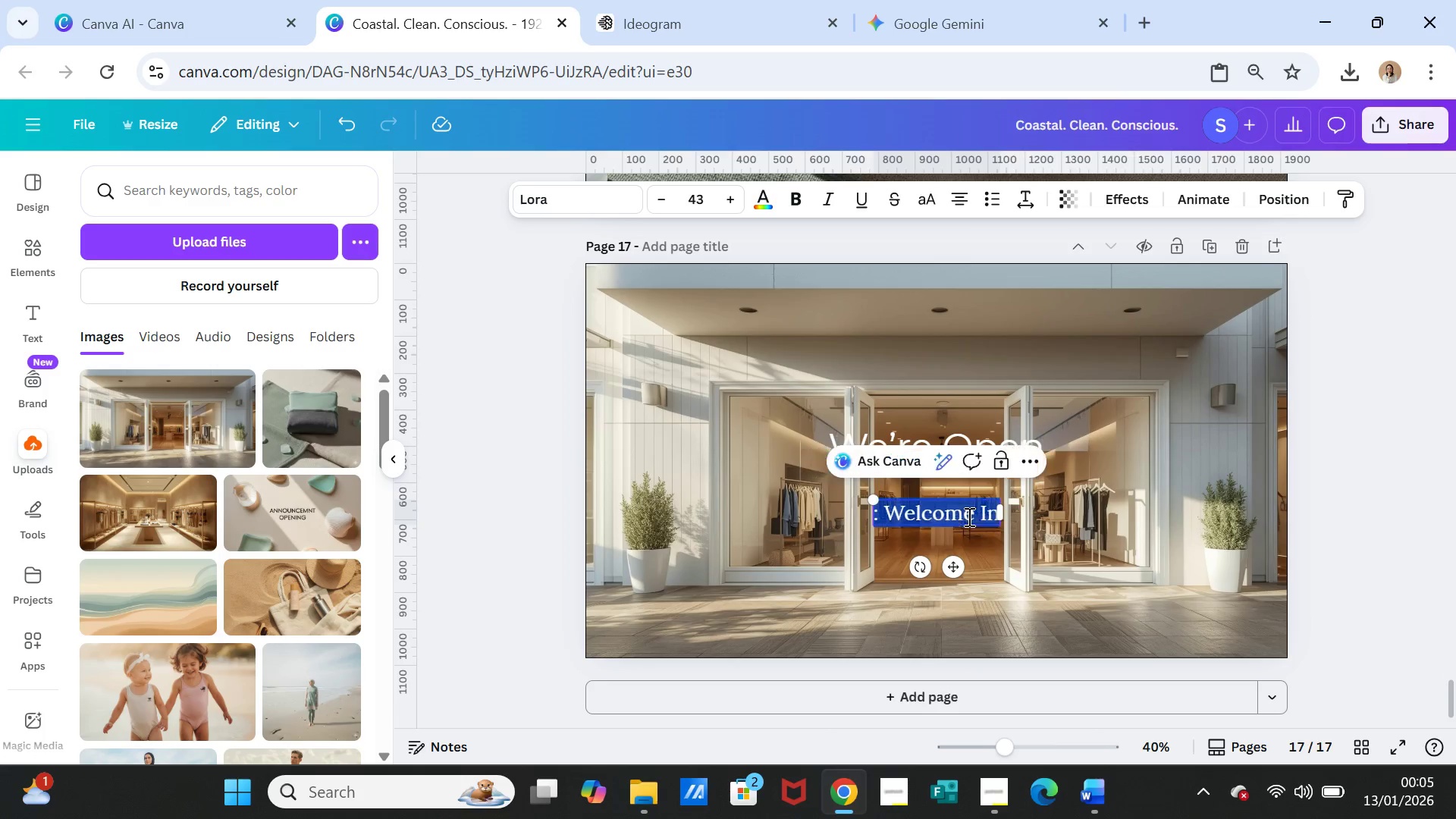 
triple_click([968, 516])
 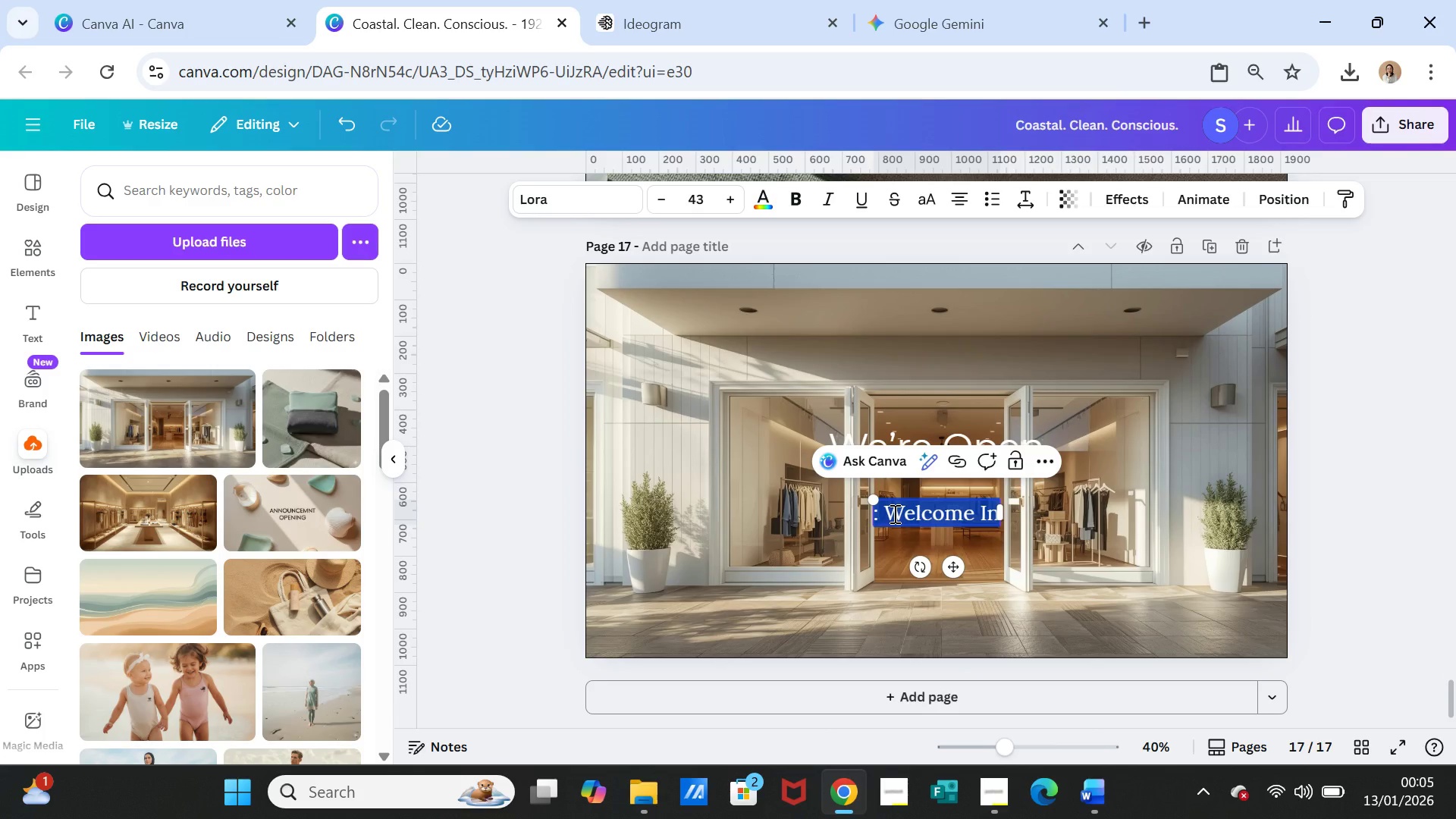 
left_click([893, 513])
 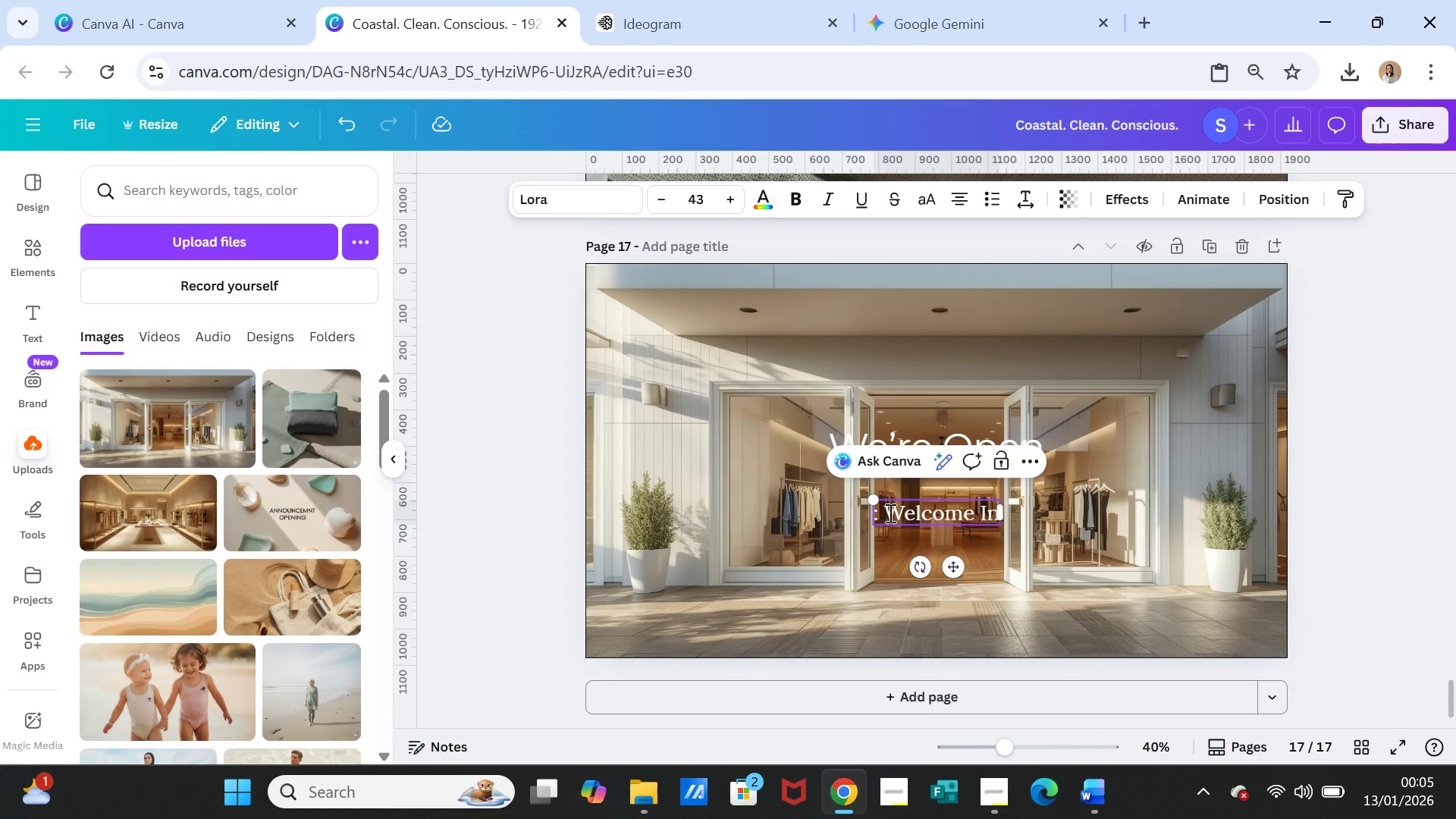 
left_click([889, 513])
 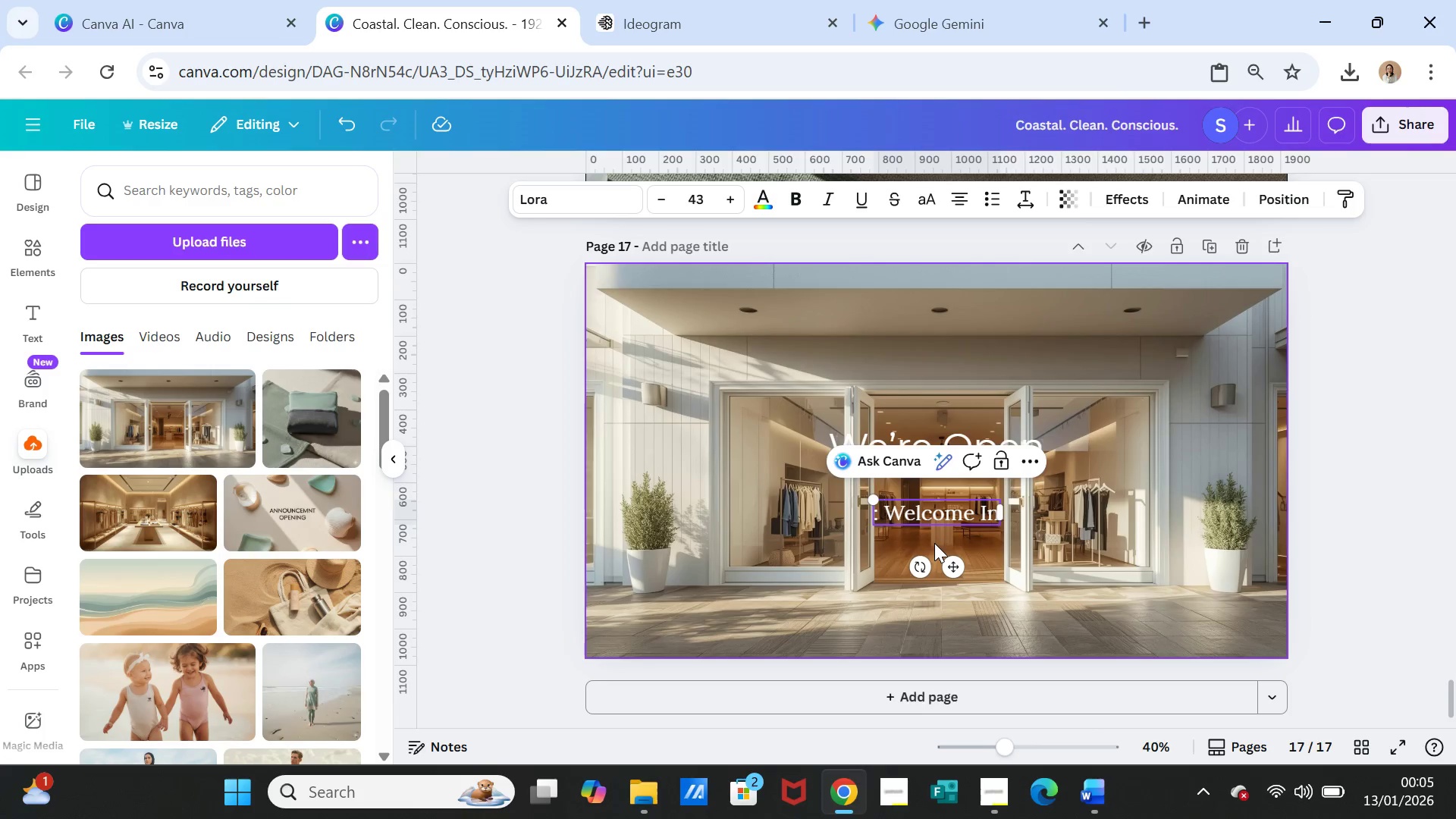 
key(Backspace)
 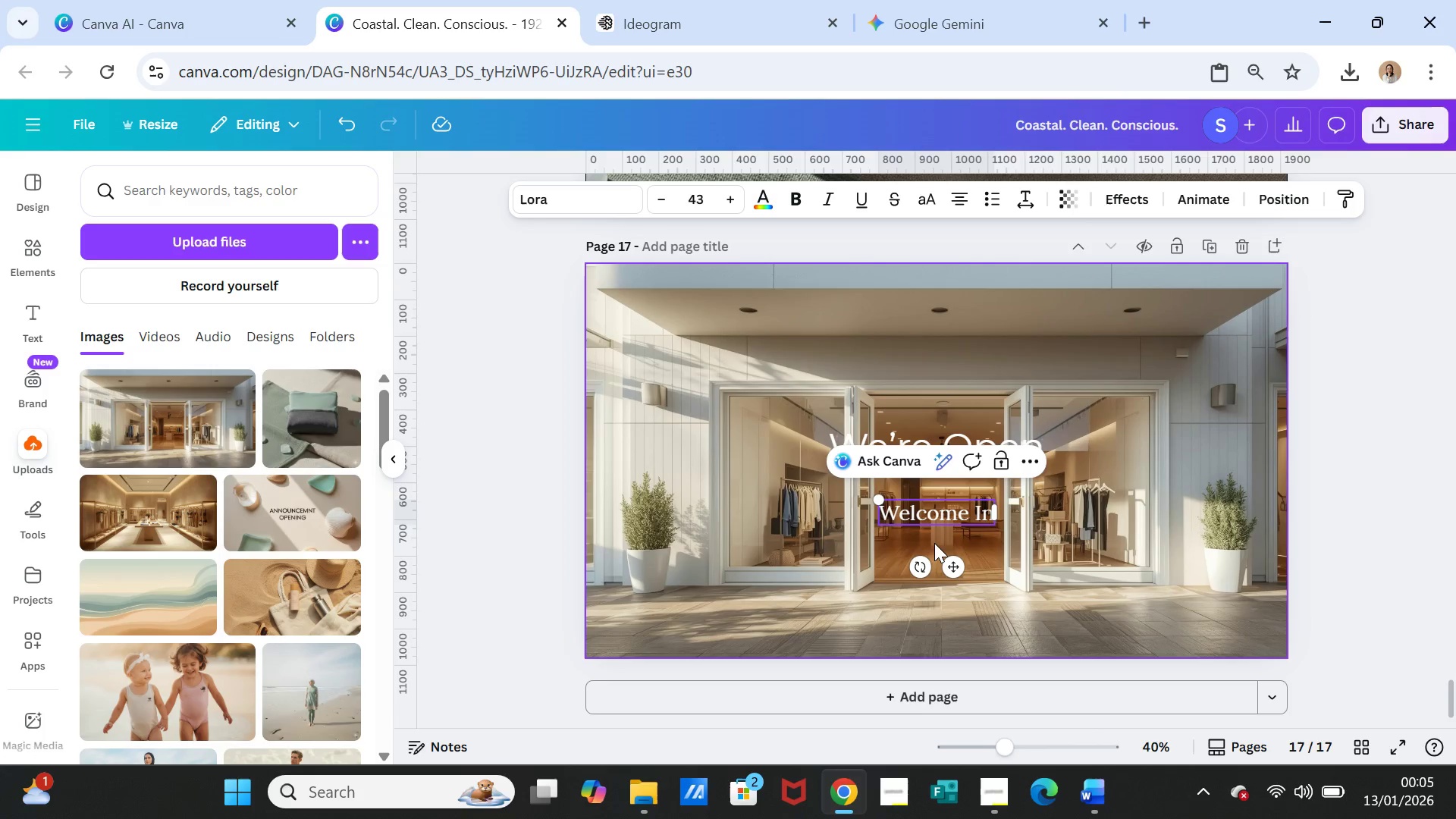 
key(Backspace)
 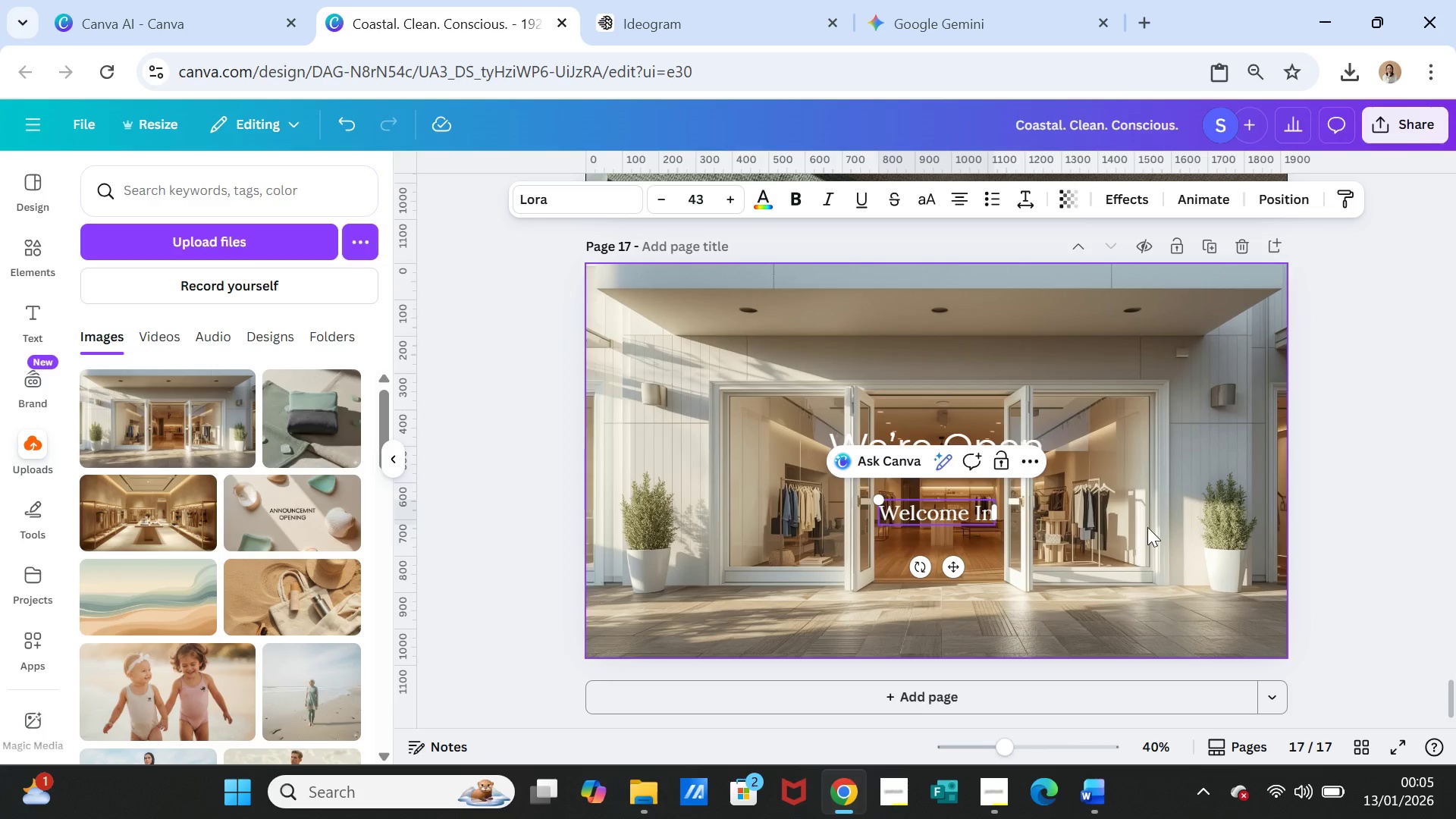 
left_click([1147, 527])
 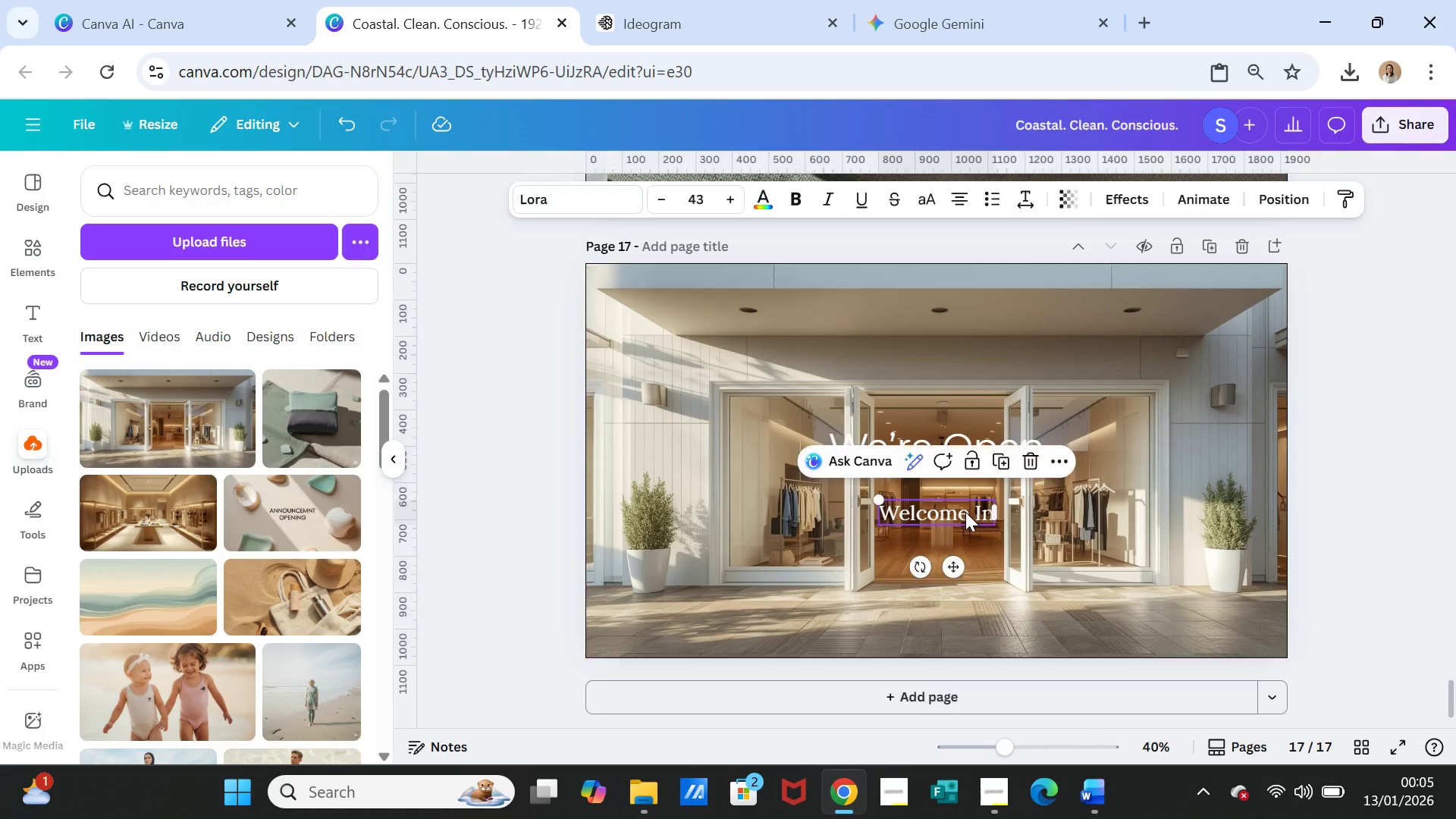 
double_click([965, 512])
 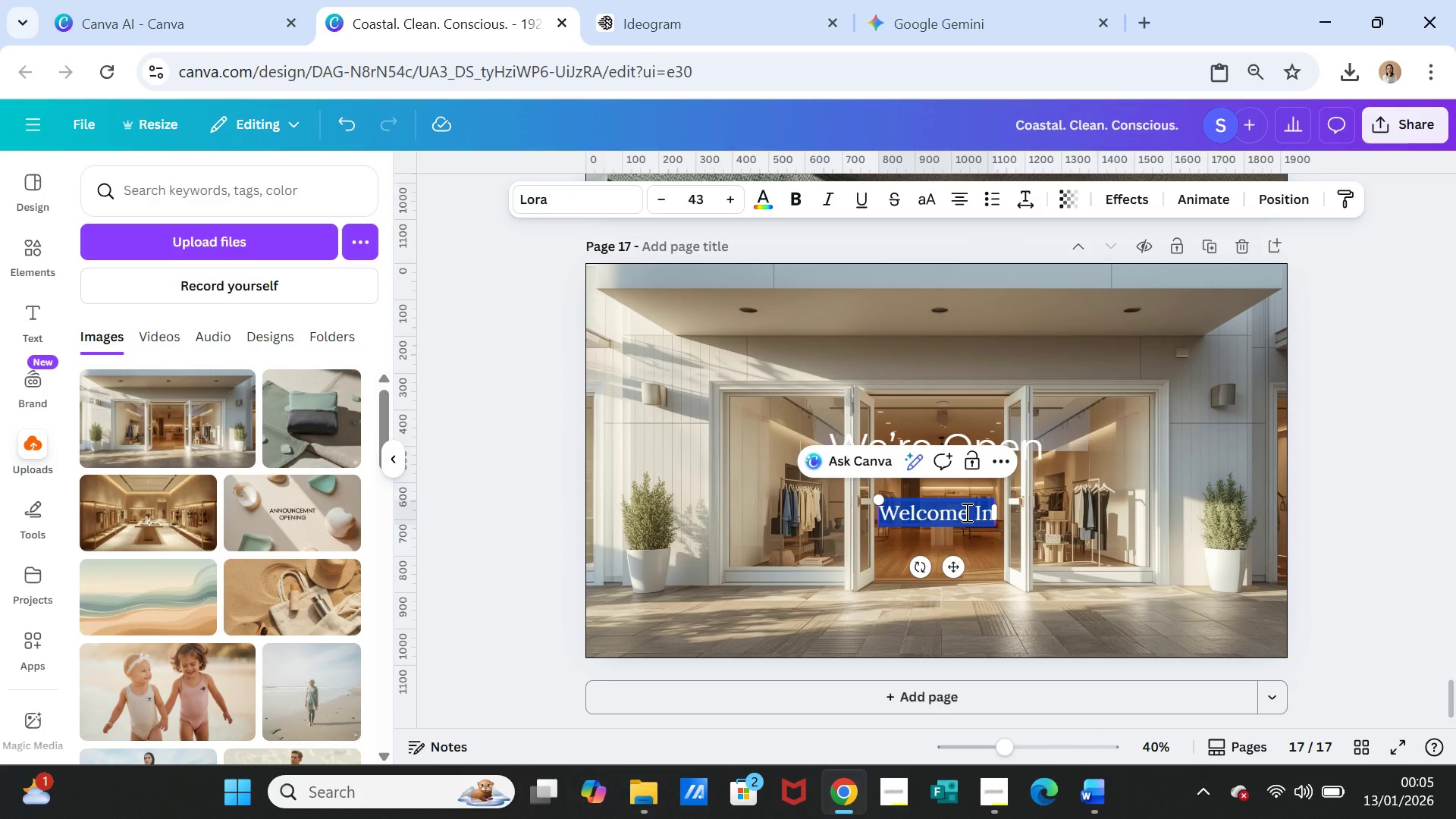 
triple_click([965, 512])
 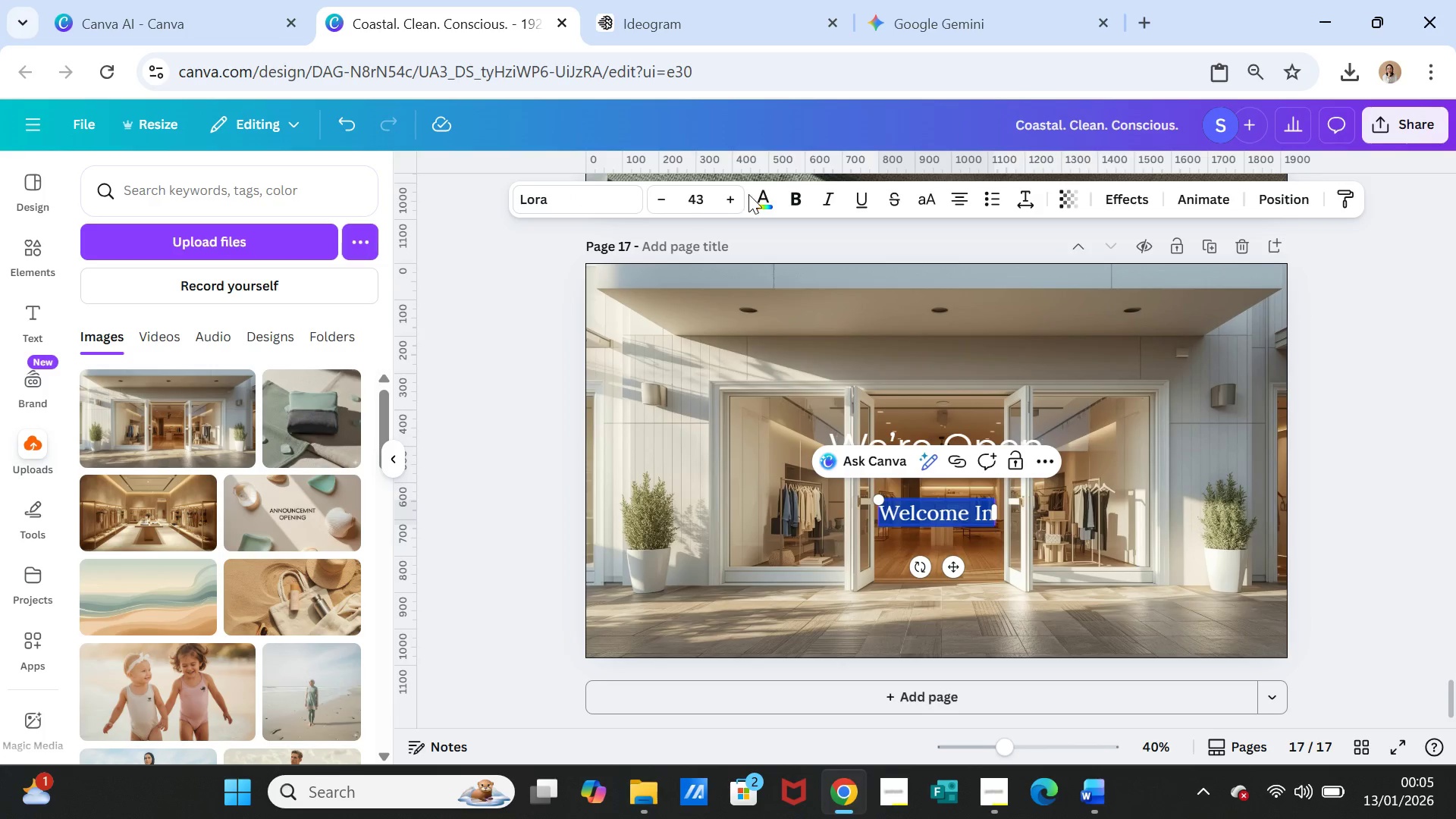 
left_click([754, 199])
 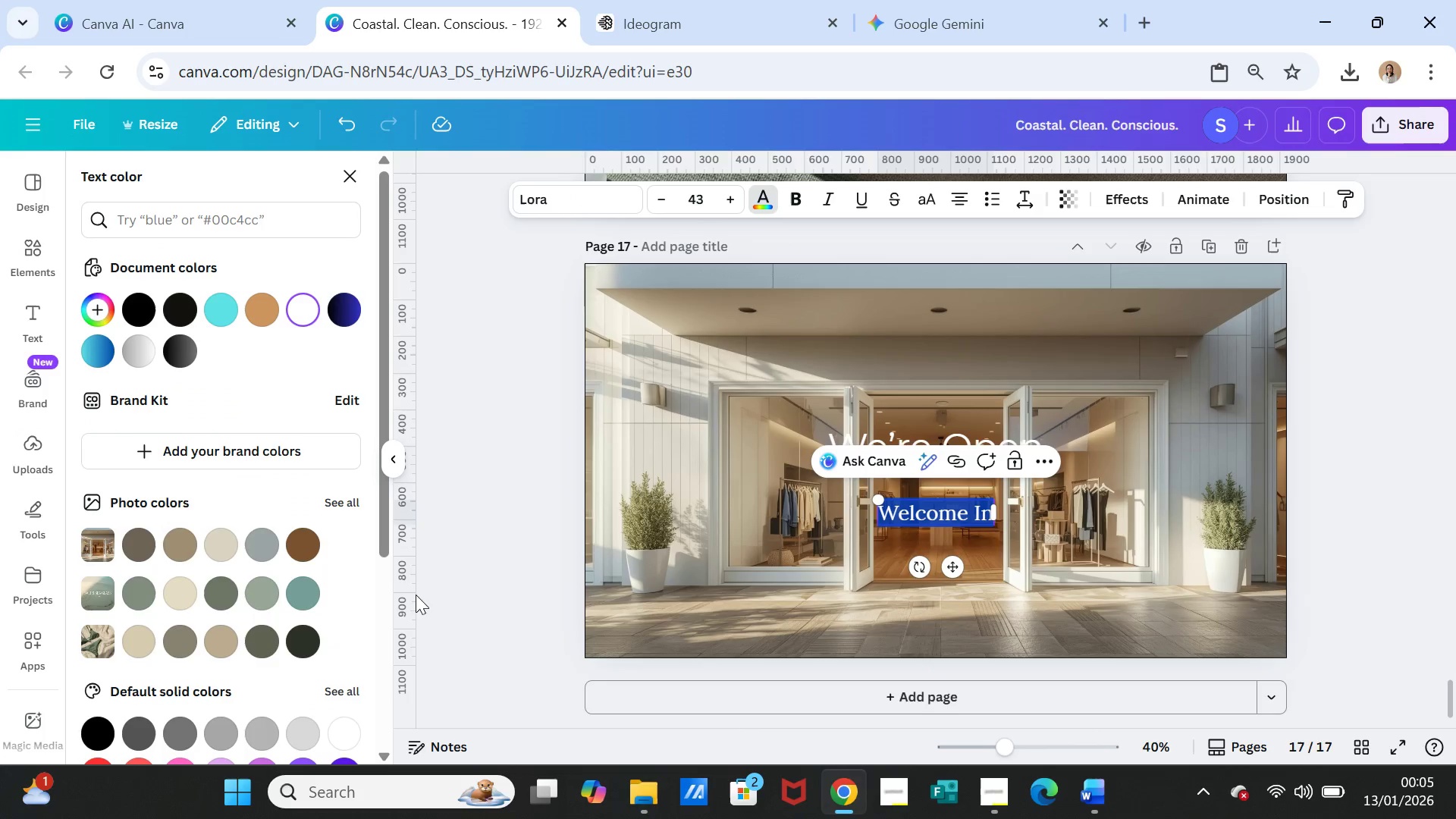 
scroll: coordinate [231, 527], scroll_direction: down, amount: 5.0
 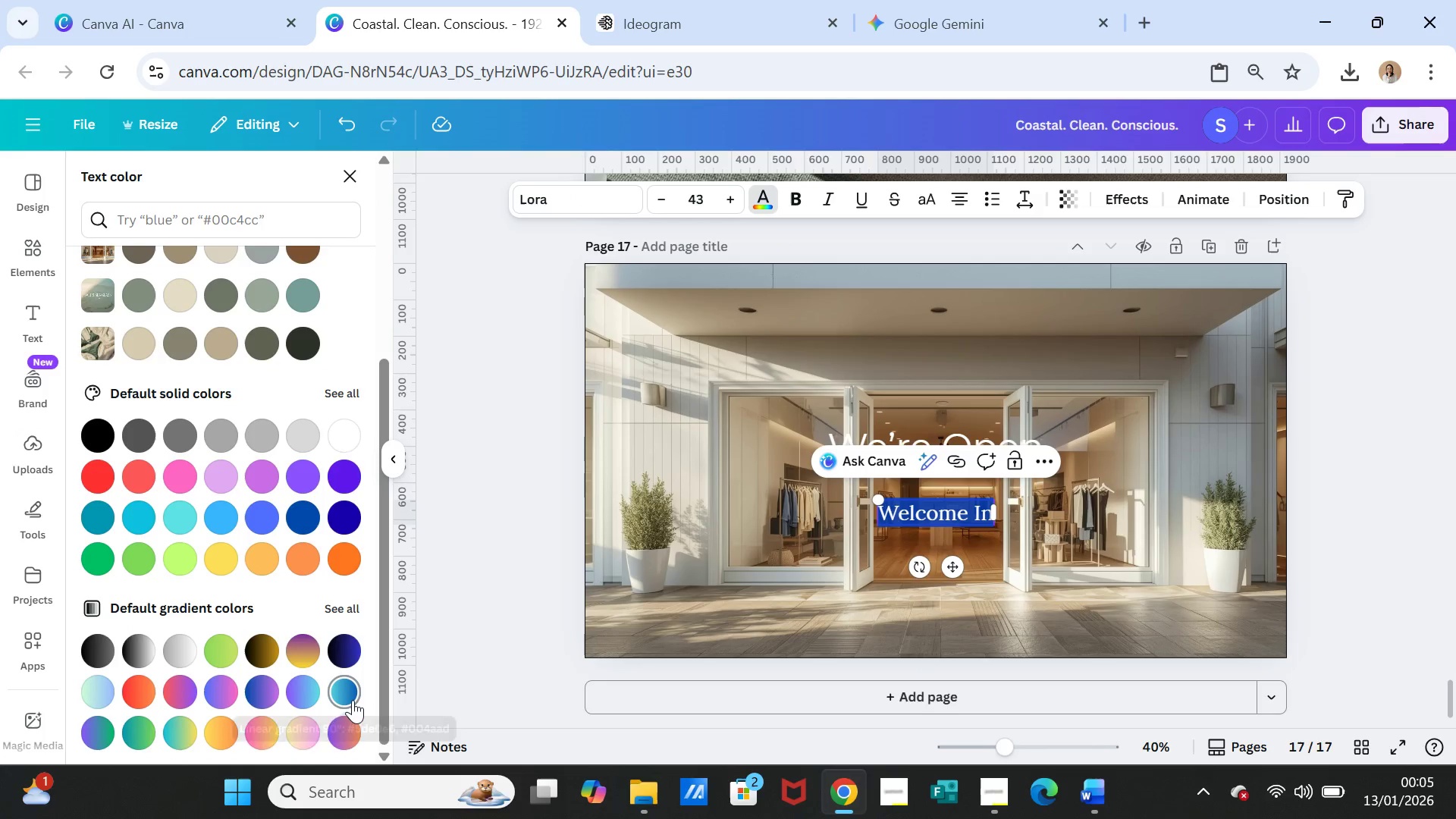 
left_click([352, 692])
 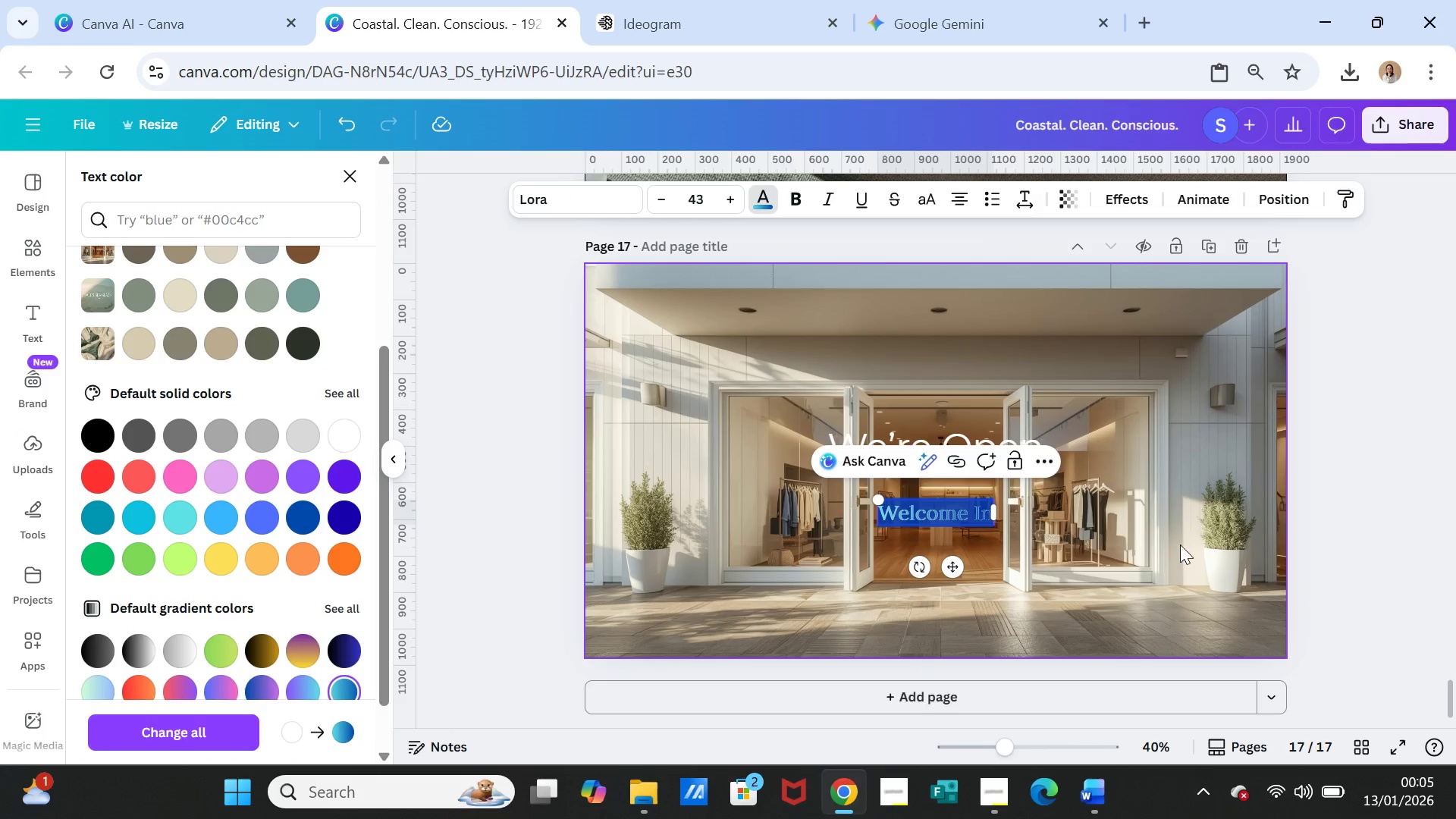 
left_click([1173, 535])
 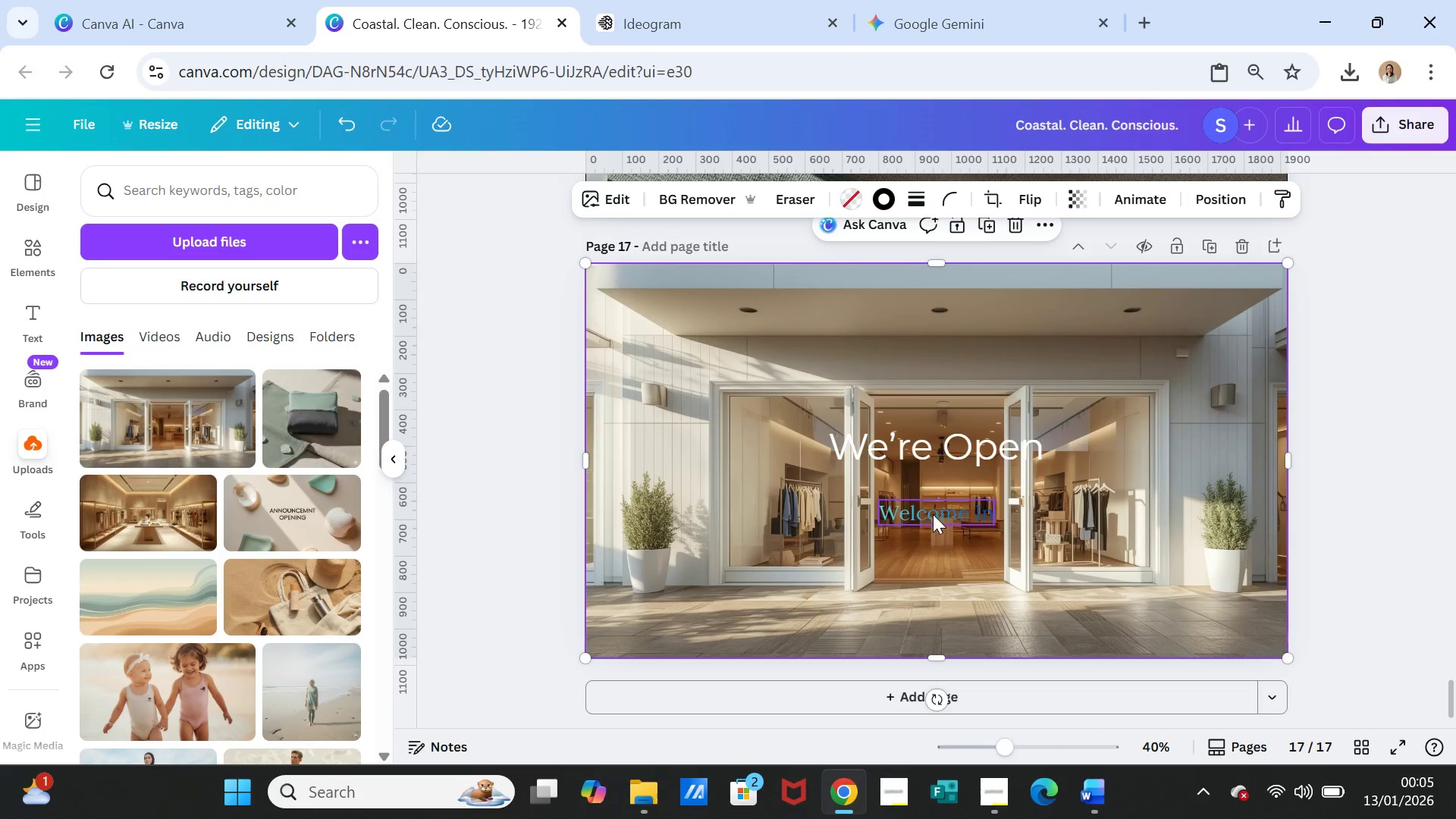 
double_click([933, 514])
 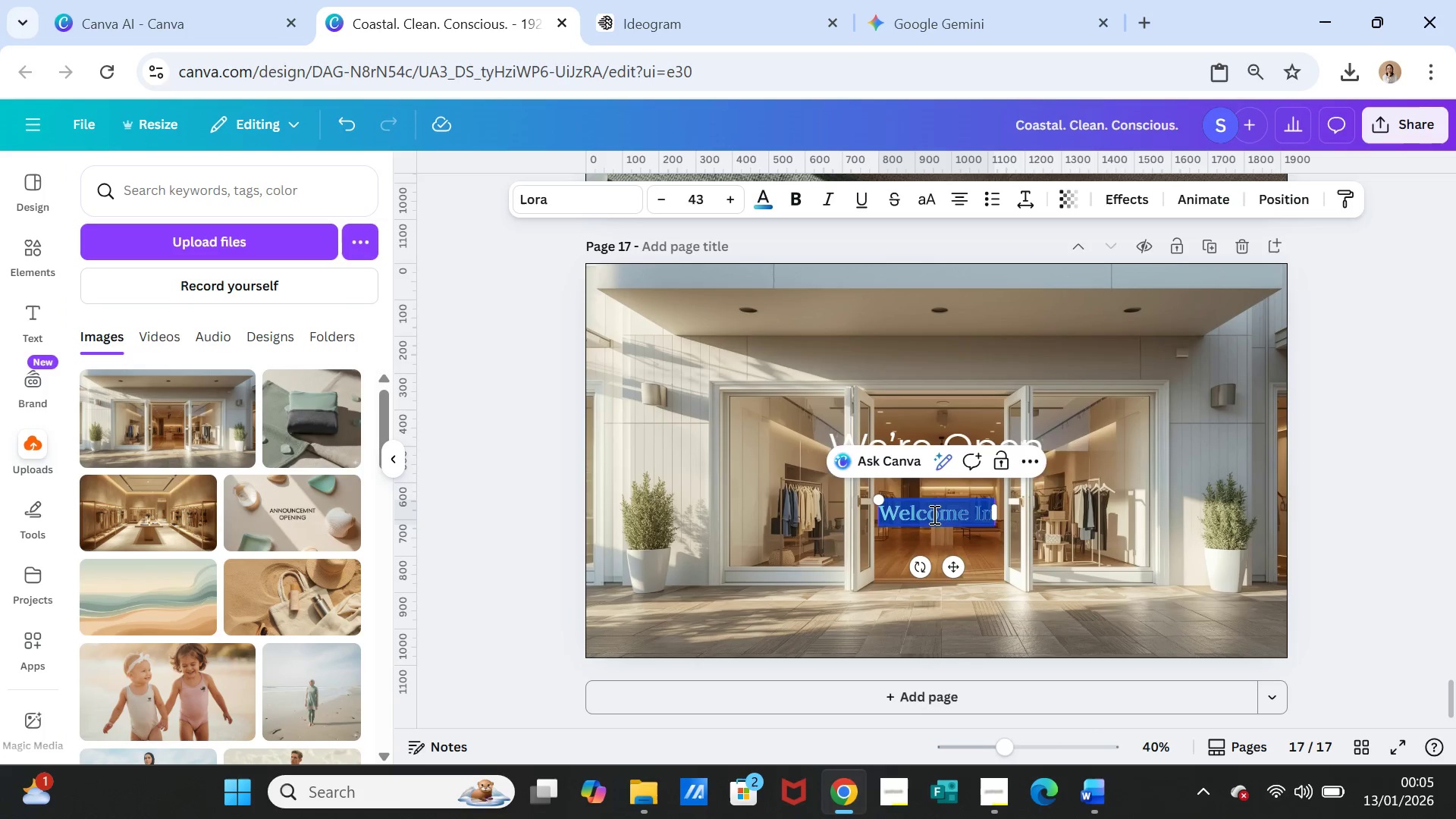 
triple_click([933, 514])
 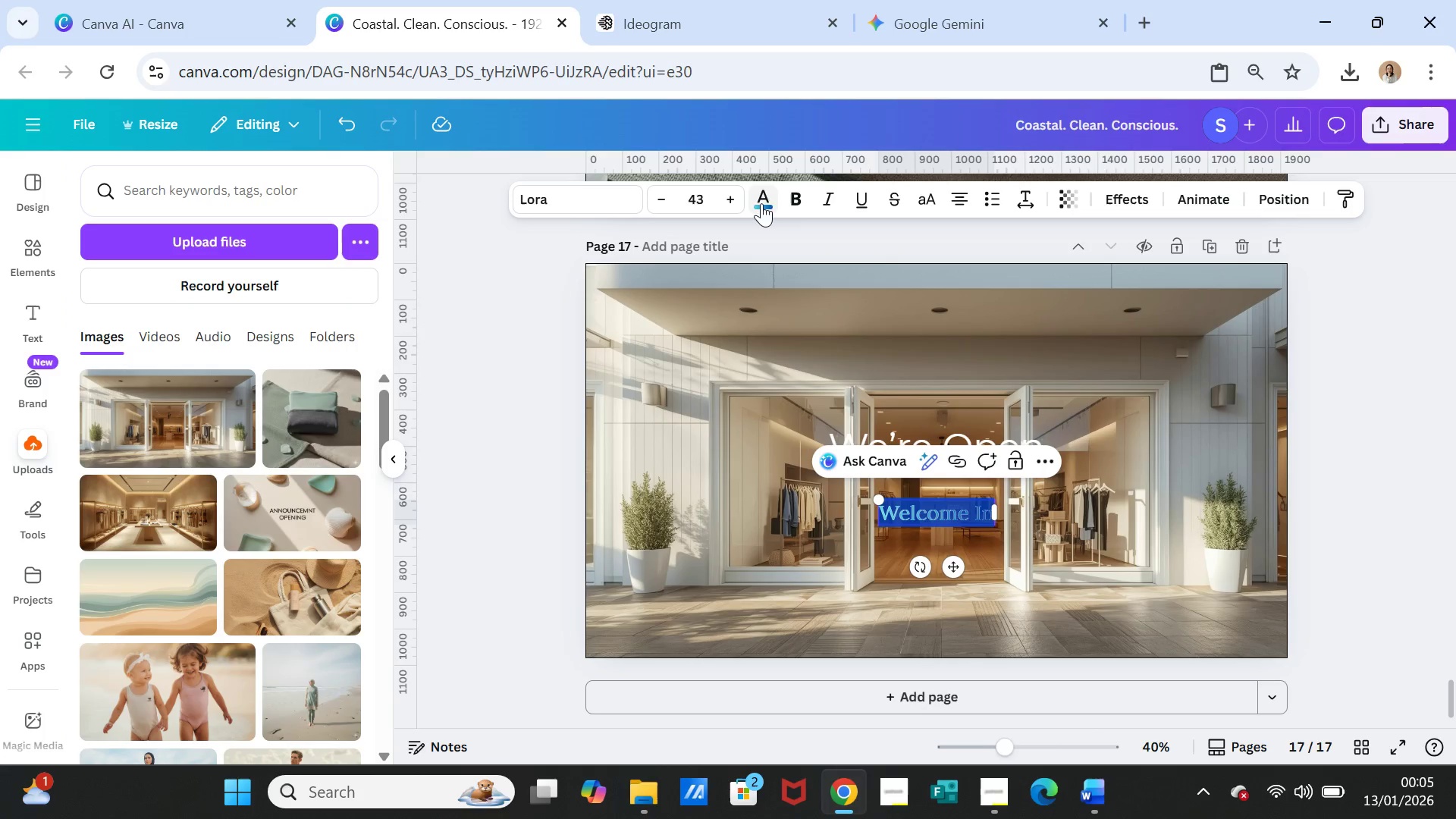 
left_click([764, 187])
 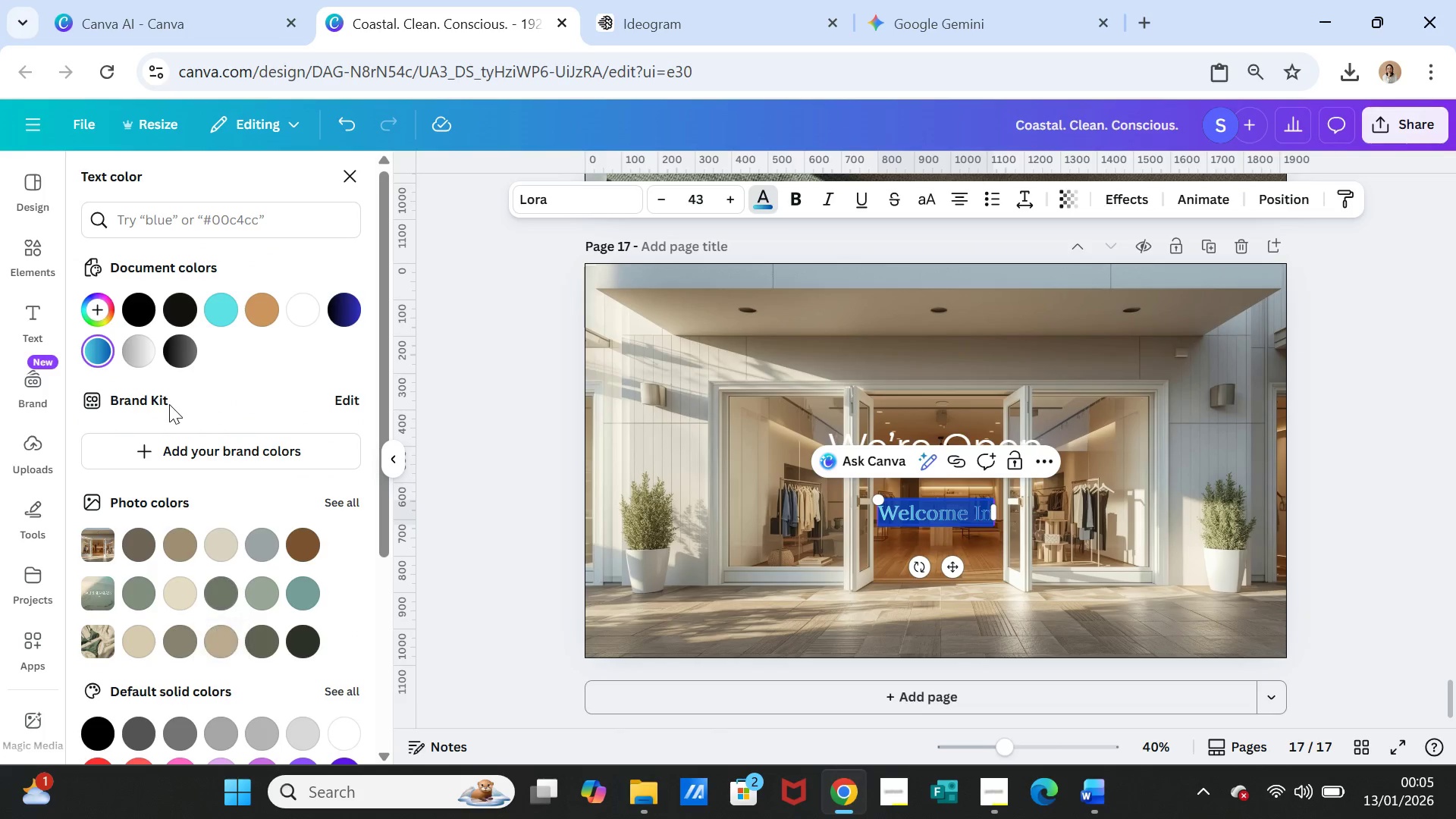 
left_click([148, 360])
 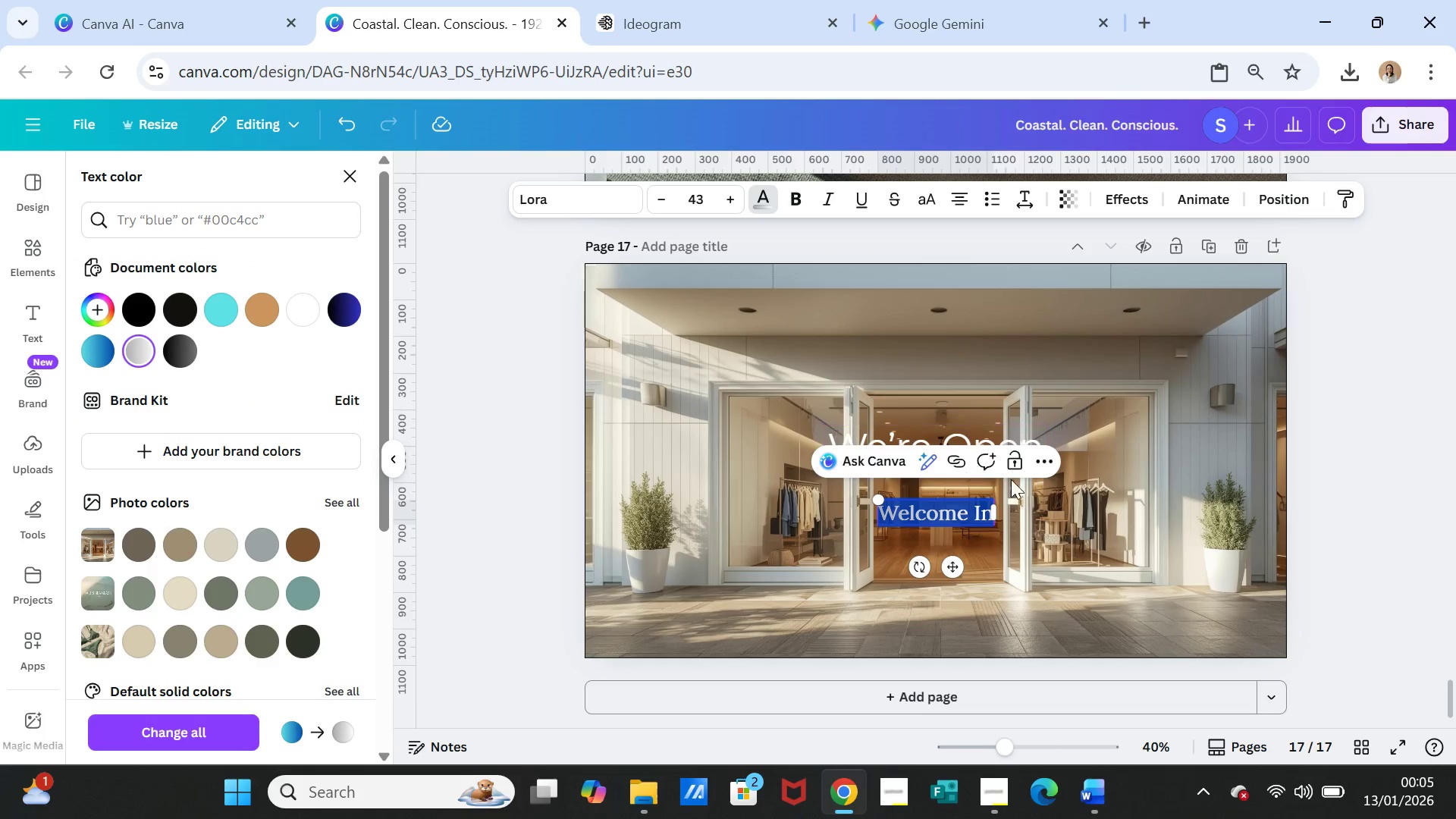 
left_click([1146, 513])
 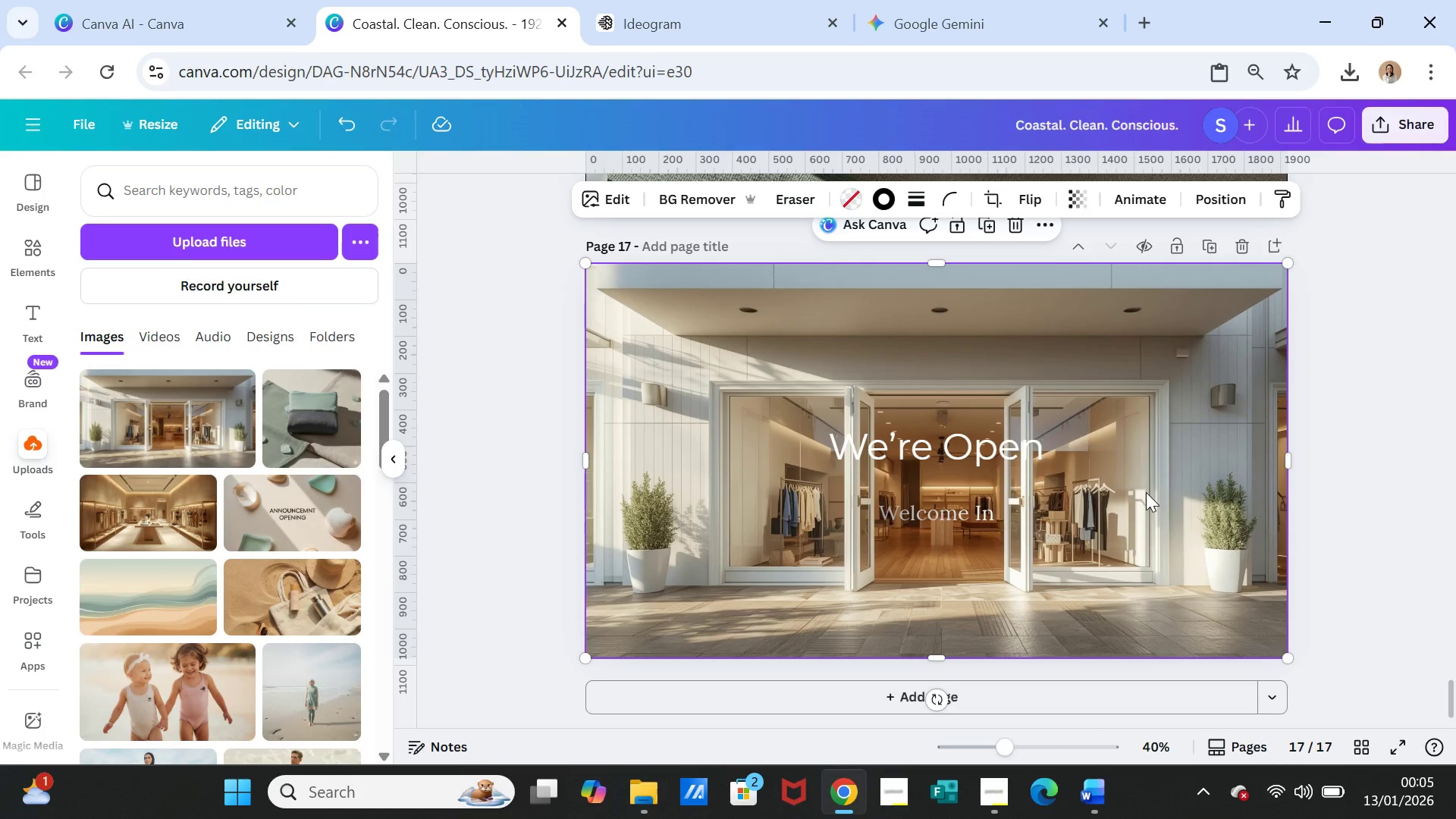 
wait(5.28)
 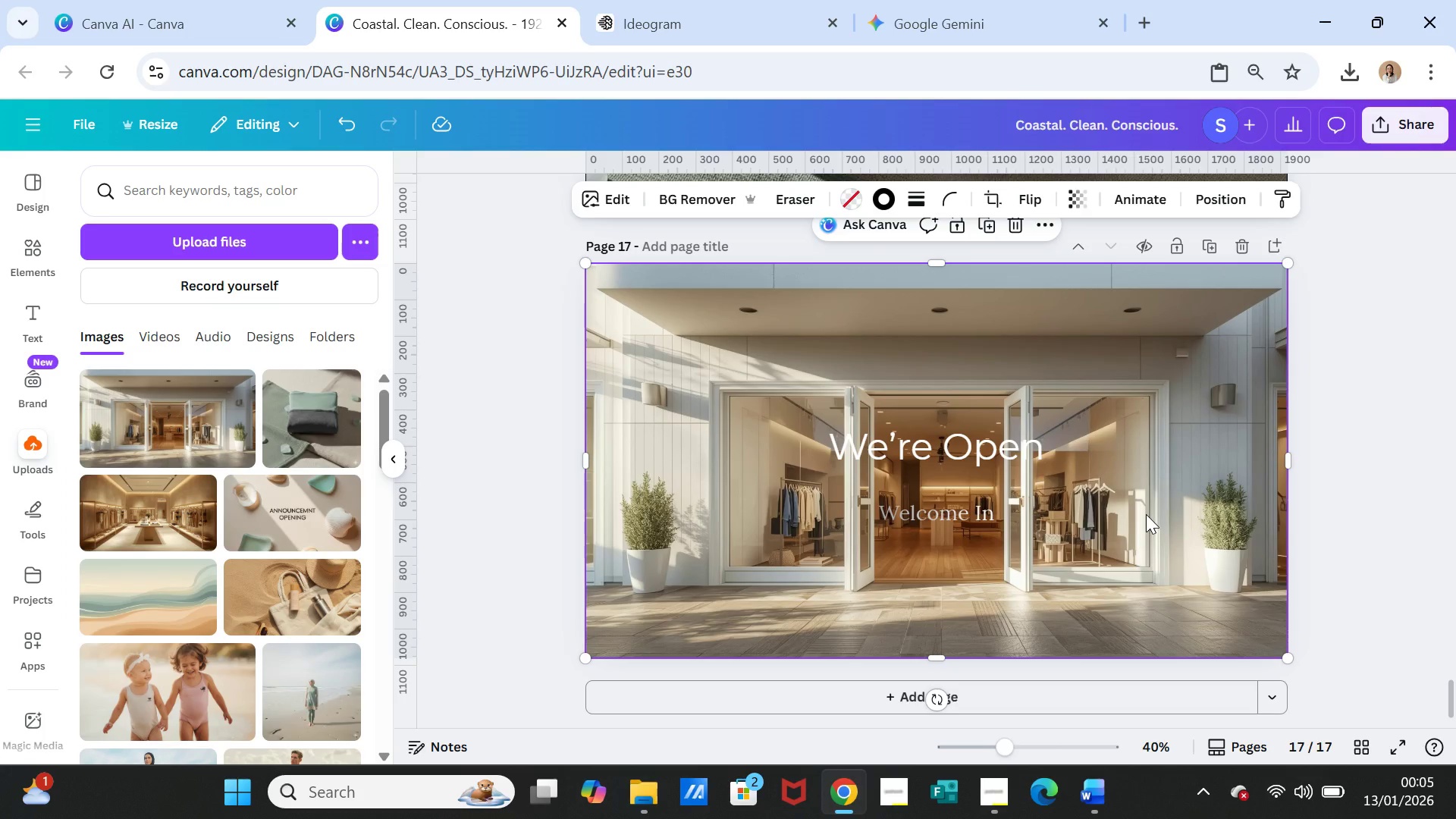 
left_click([1429, 403])
 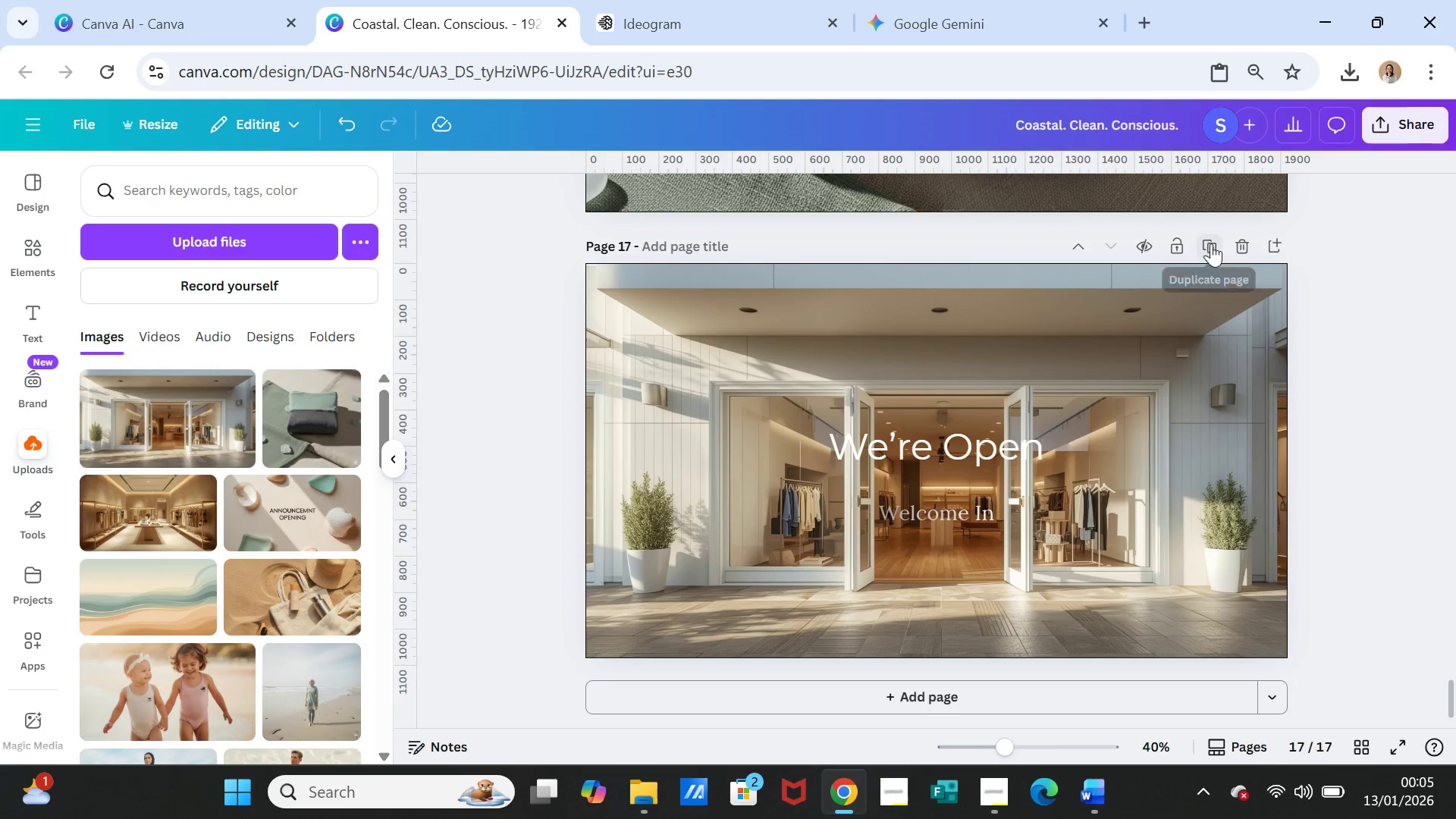 
left_click([1211, 243])
 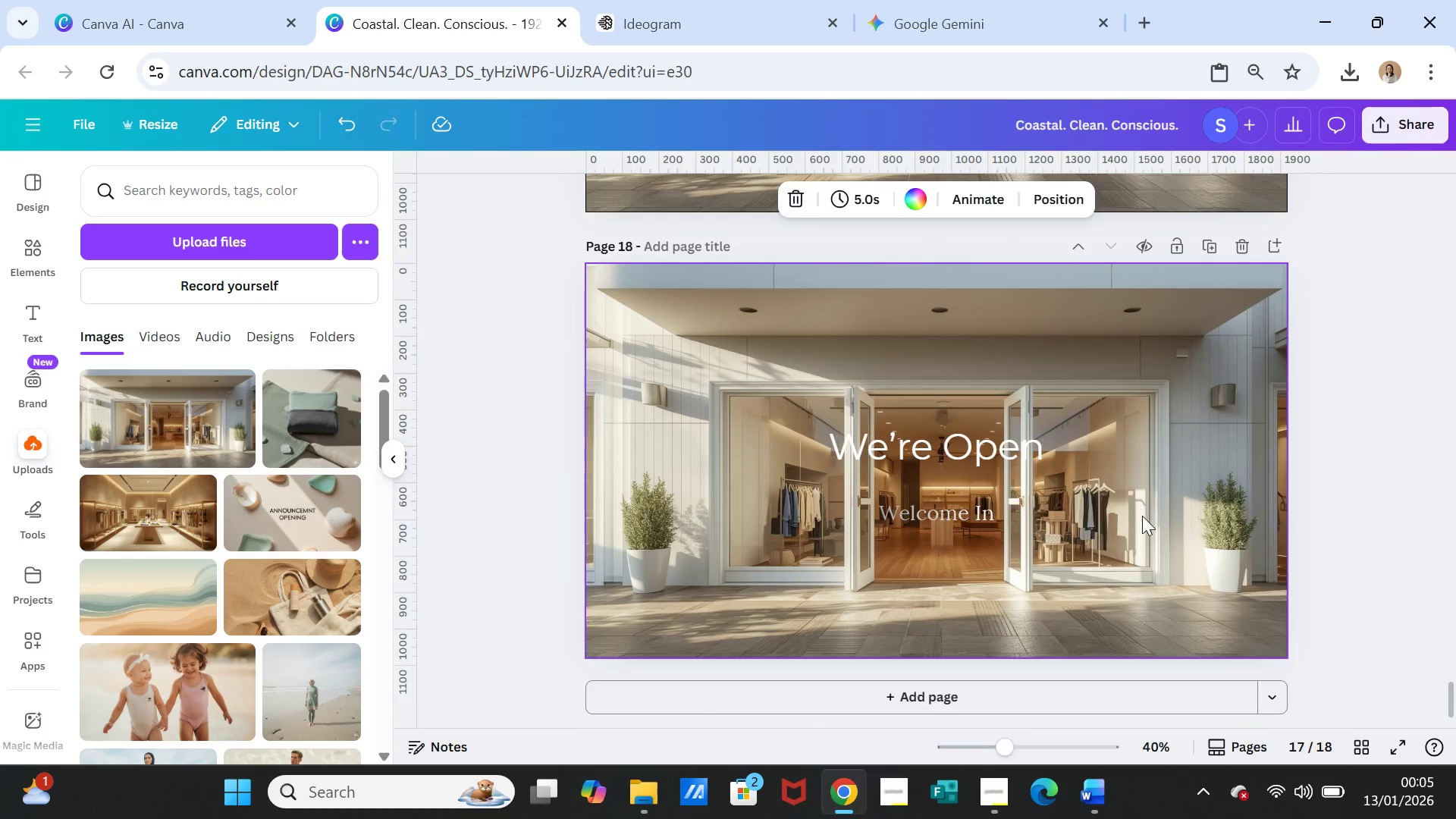 
left_click([1151, 536])
 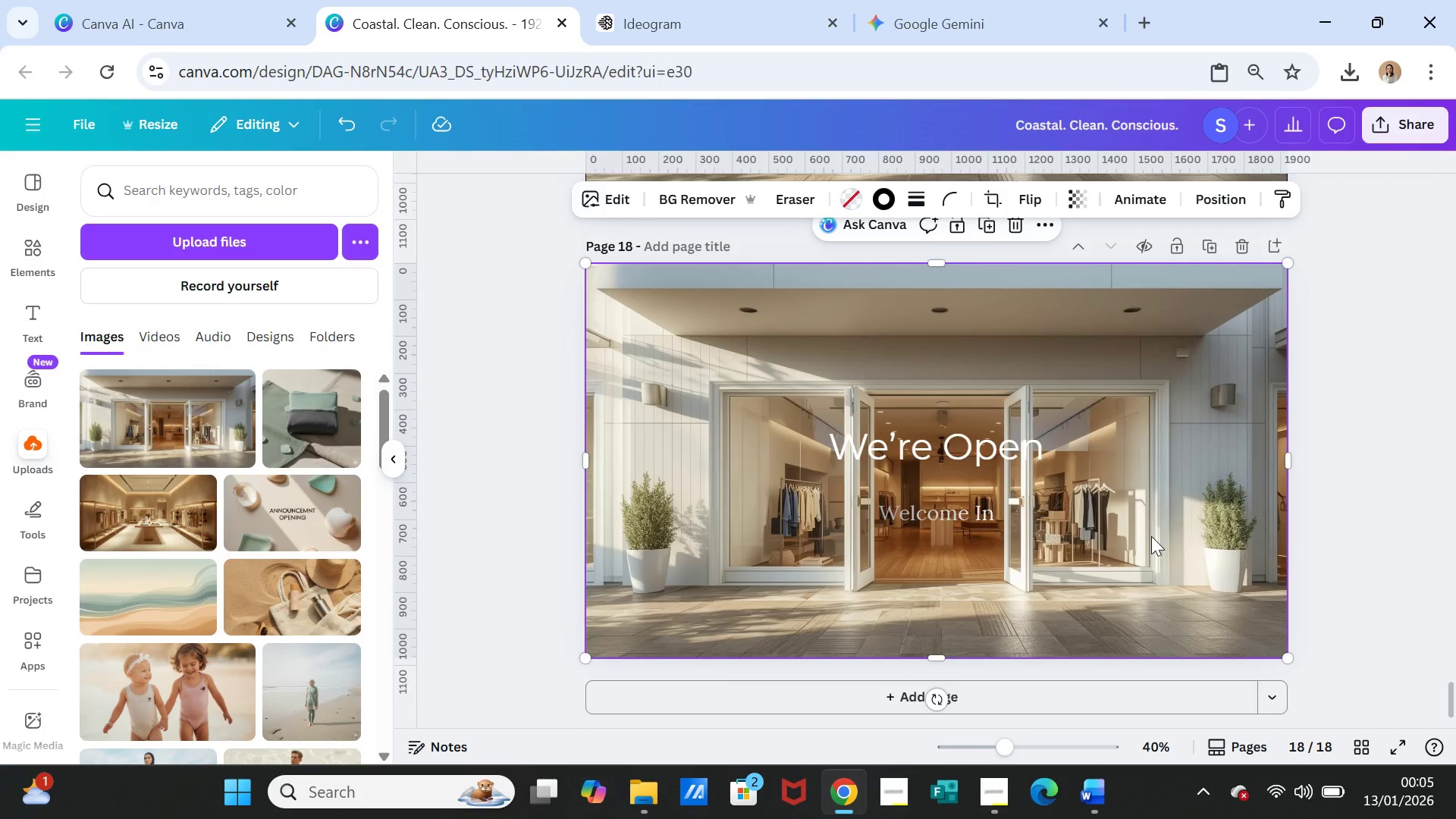 
key(Delete)
 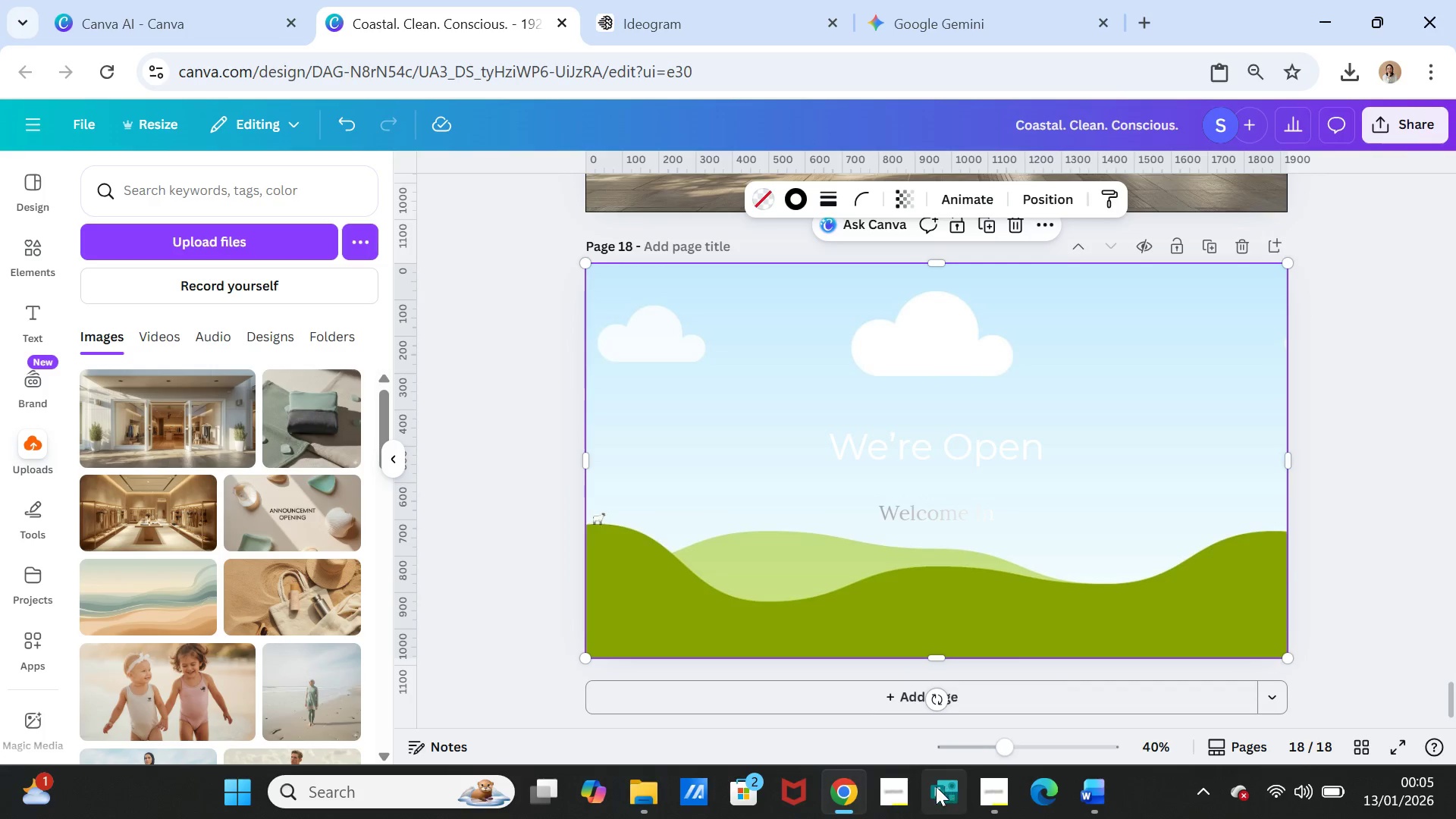 
left_click([848, 790])
 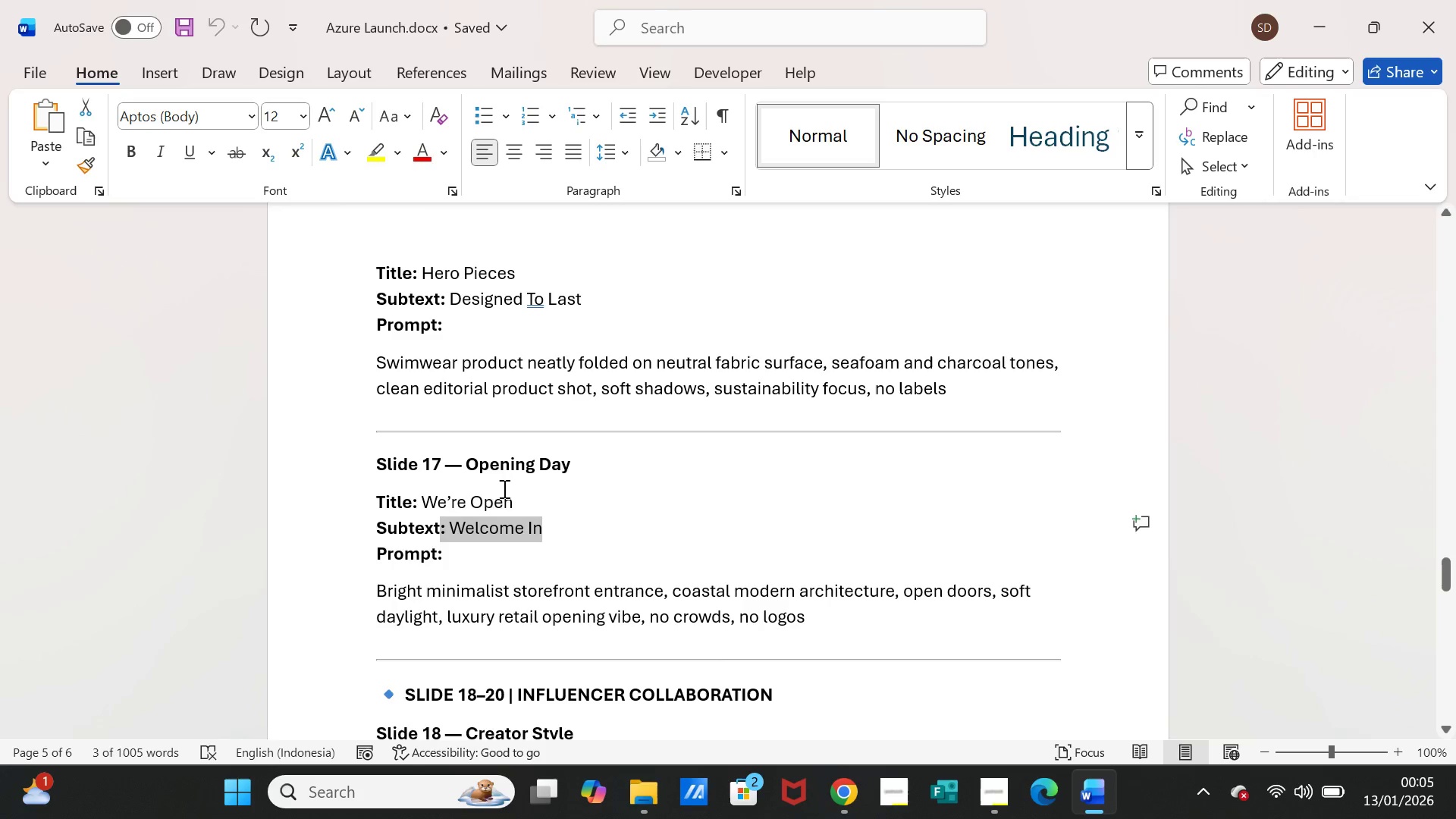 
scroll: coordinate [493, 529], scroll_direction: down, amount: 6.0
 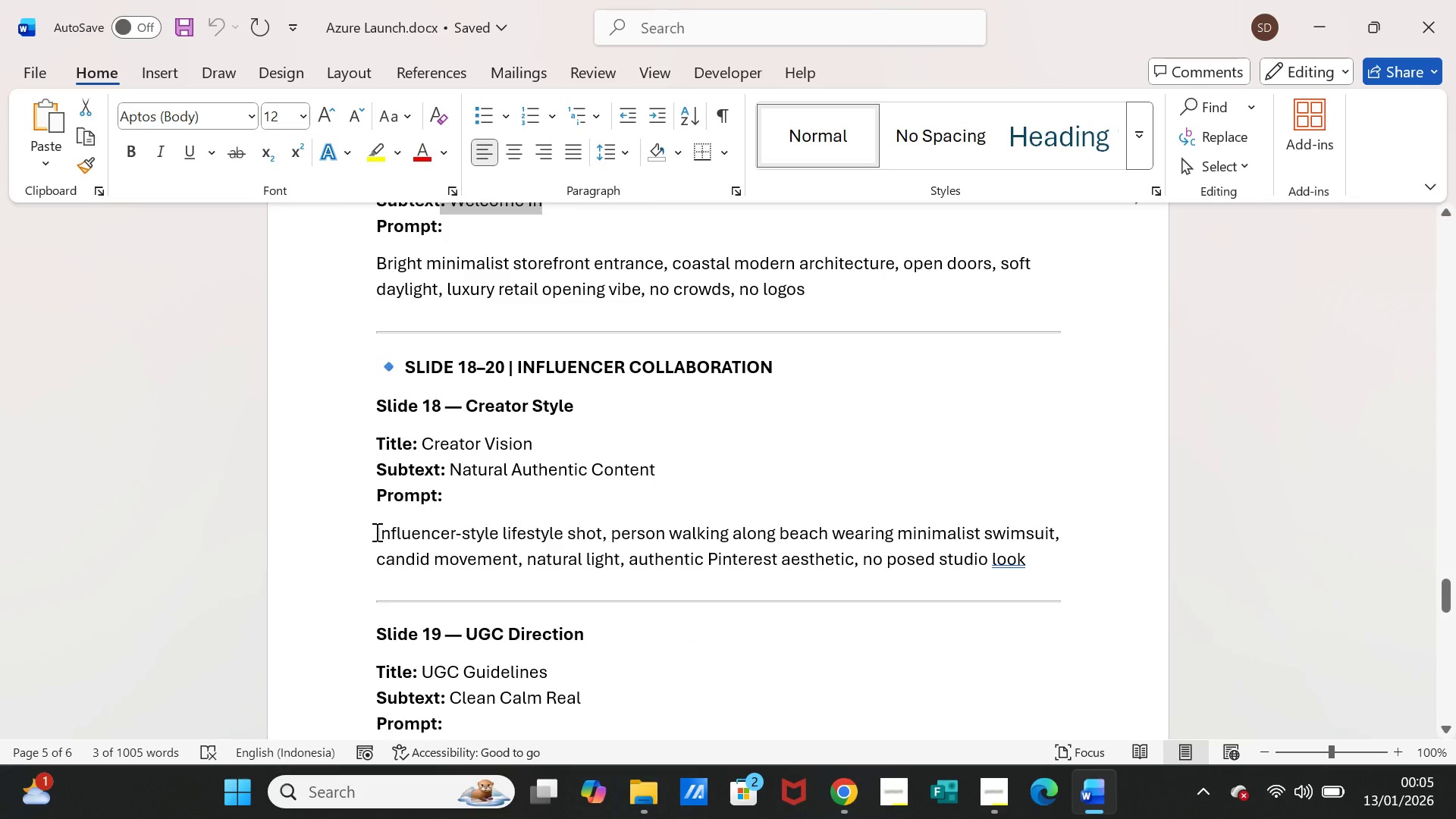 
left_click_drag(start_coordinate=[375, 532], to_coordinate=[1015, 552])
 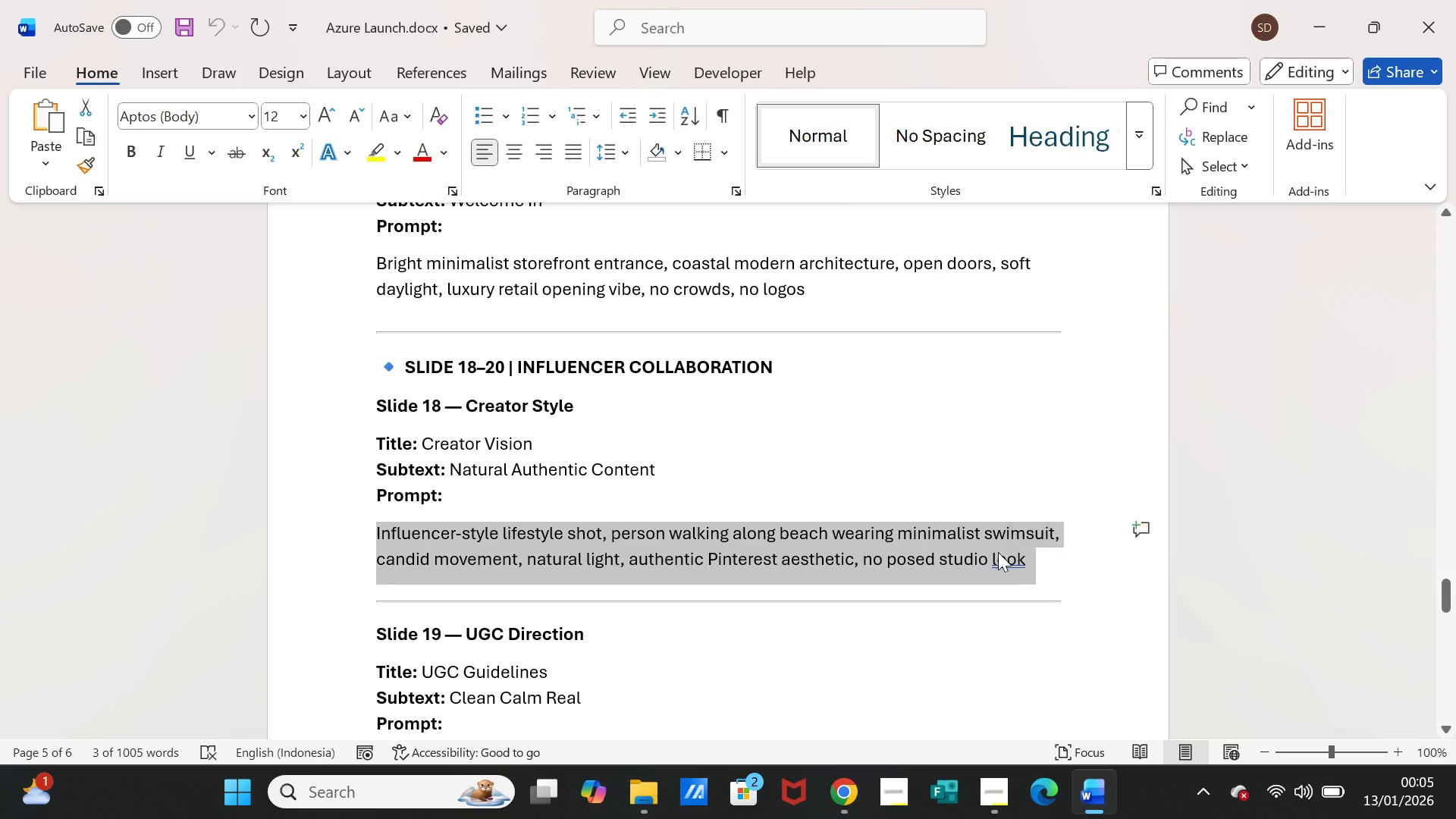 
key(Control+C)
 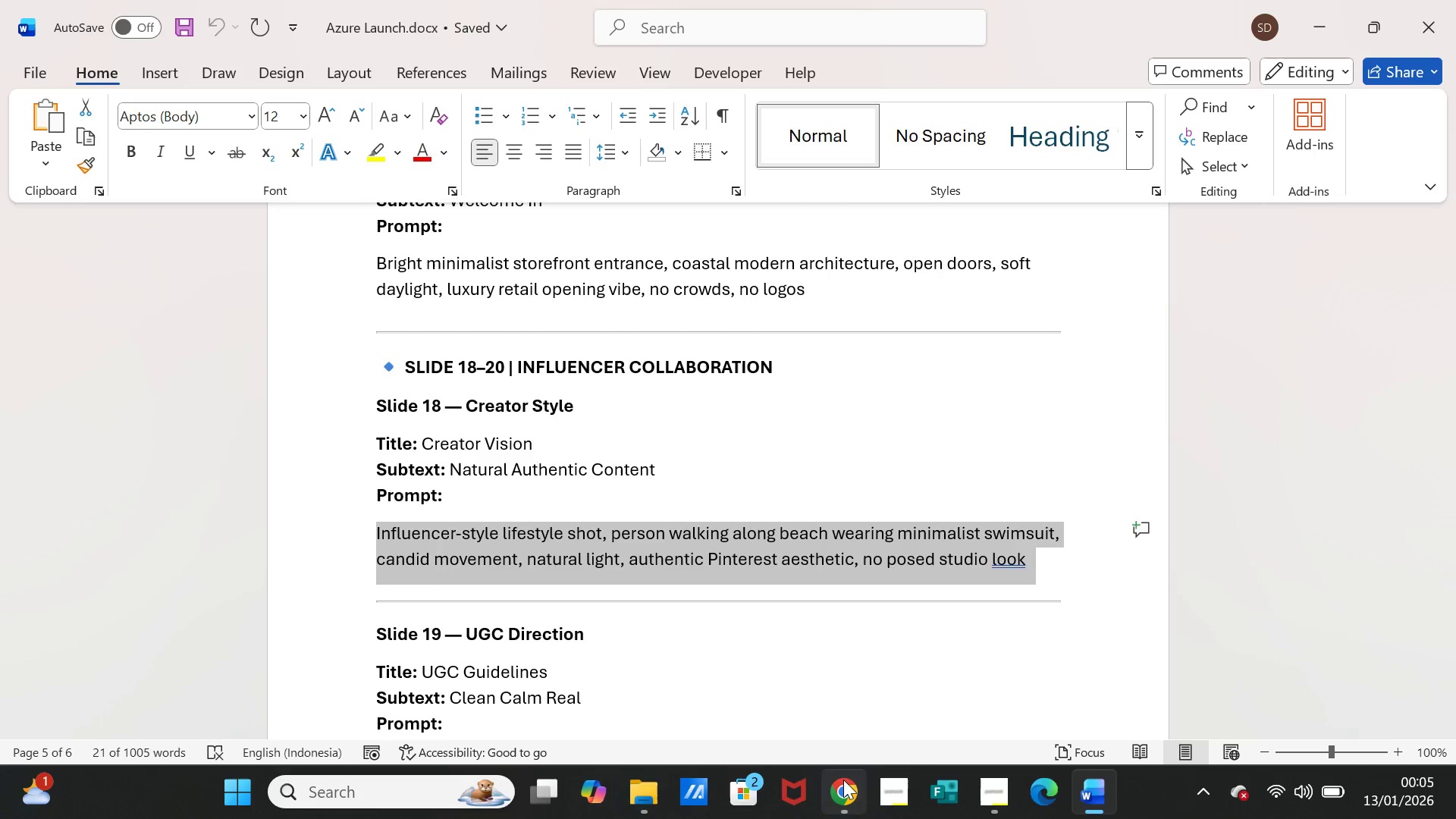 
left_click([843, 783])
 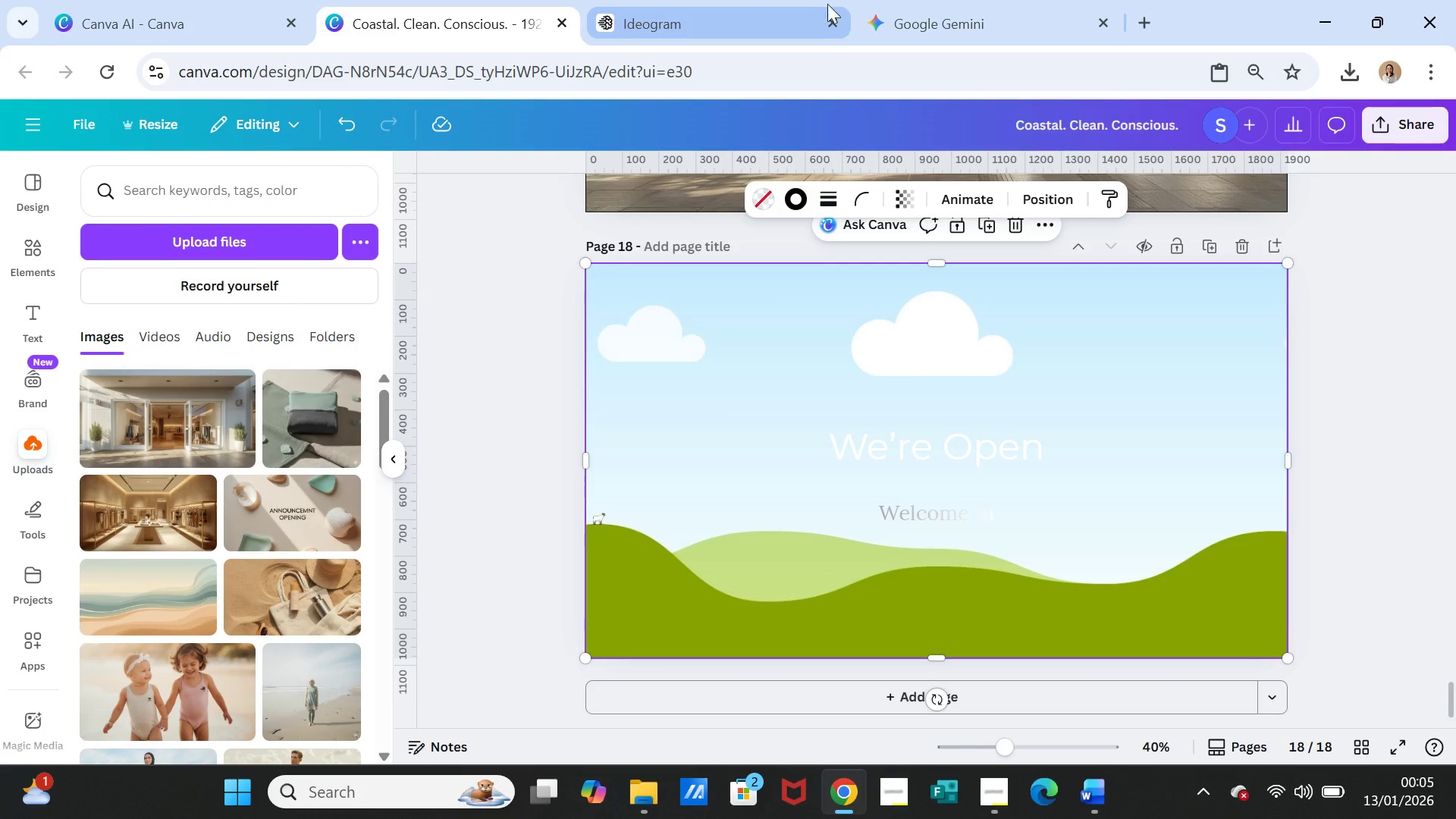 
left_click([888, 10])
 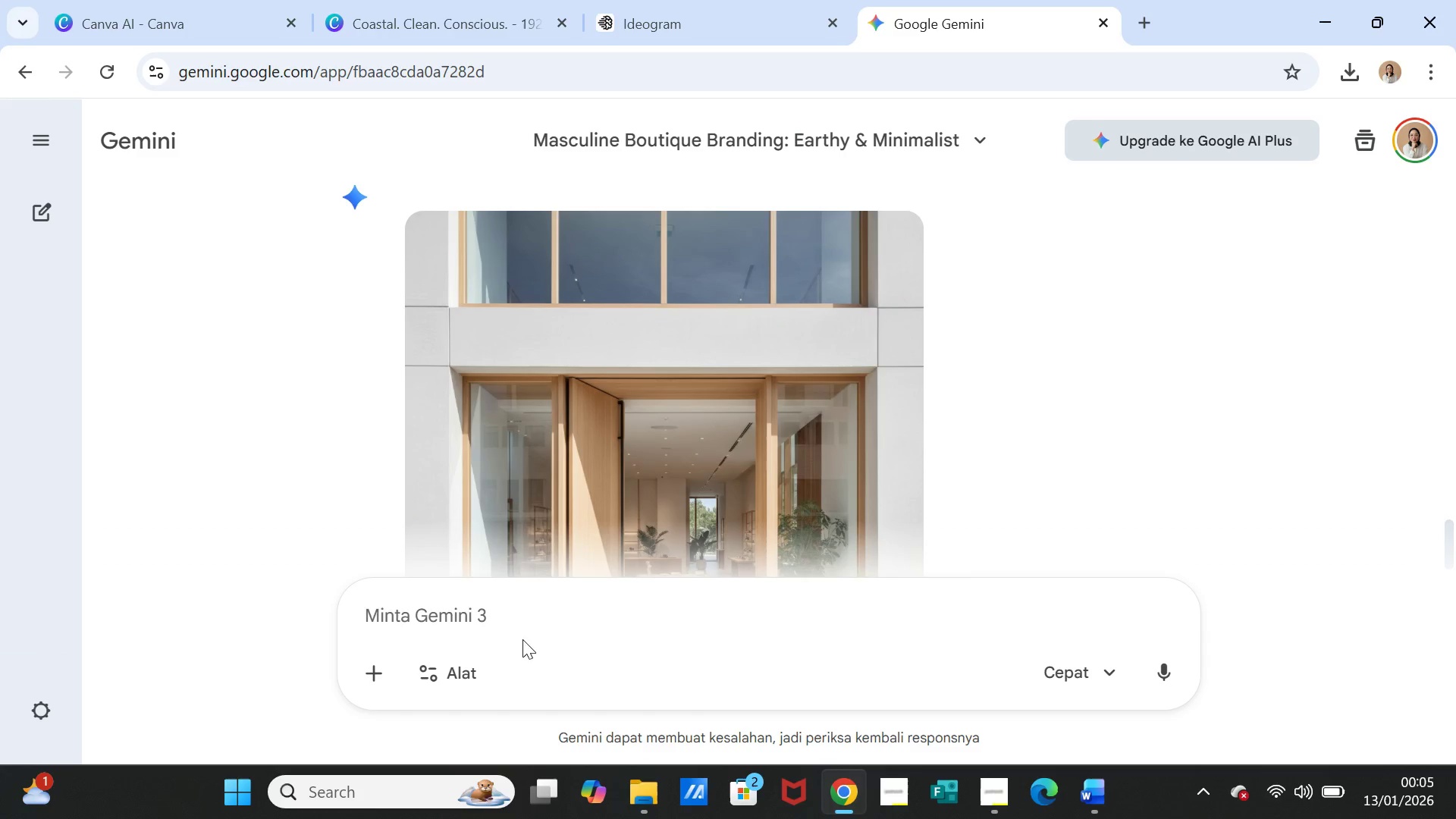 
left_click([522, 616])
 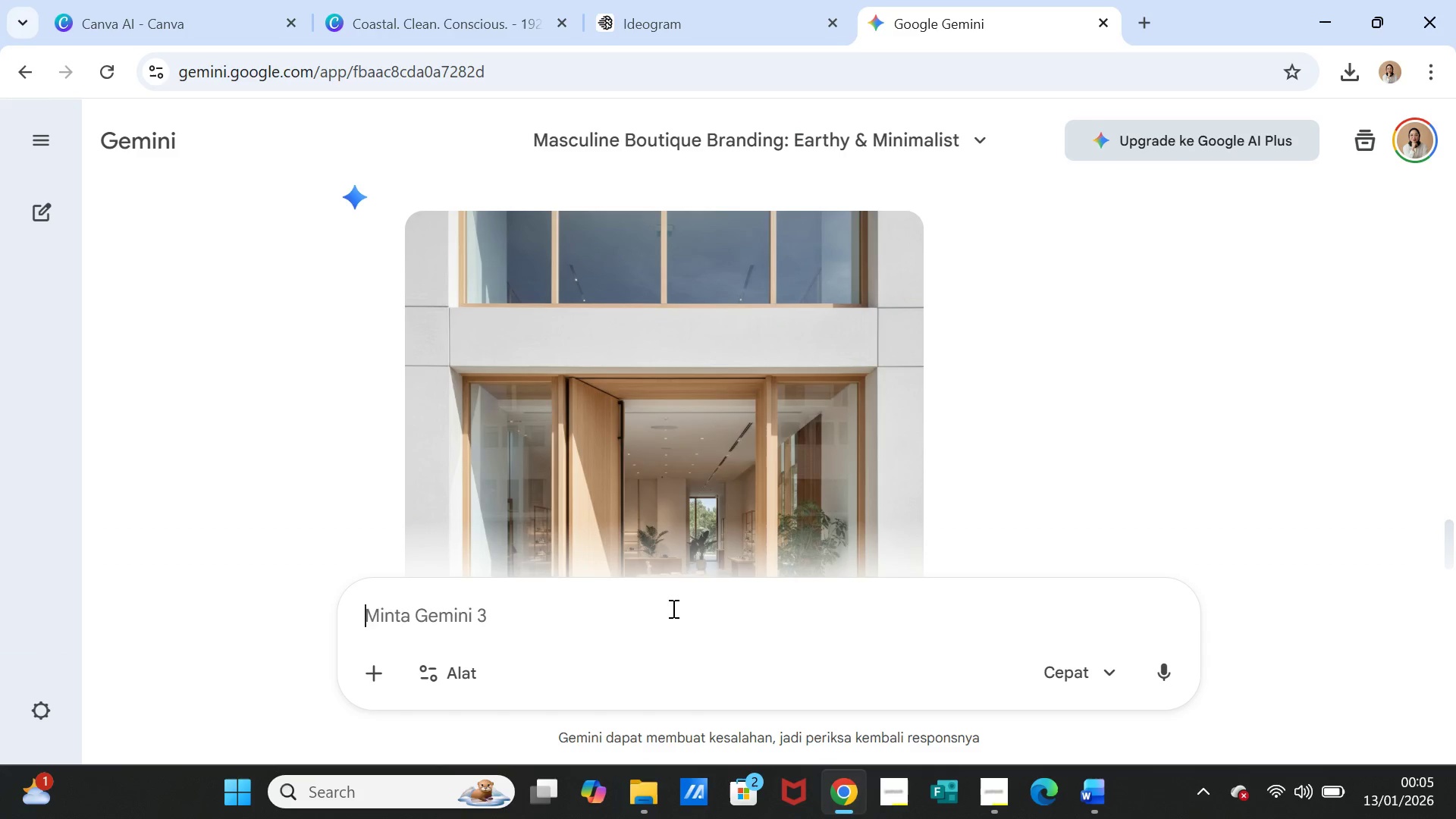 
key(Control+V)
 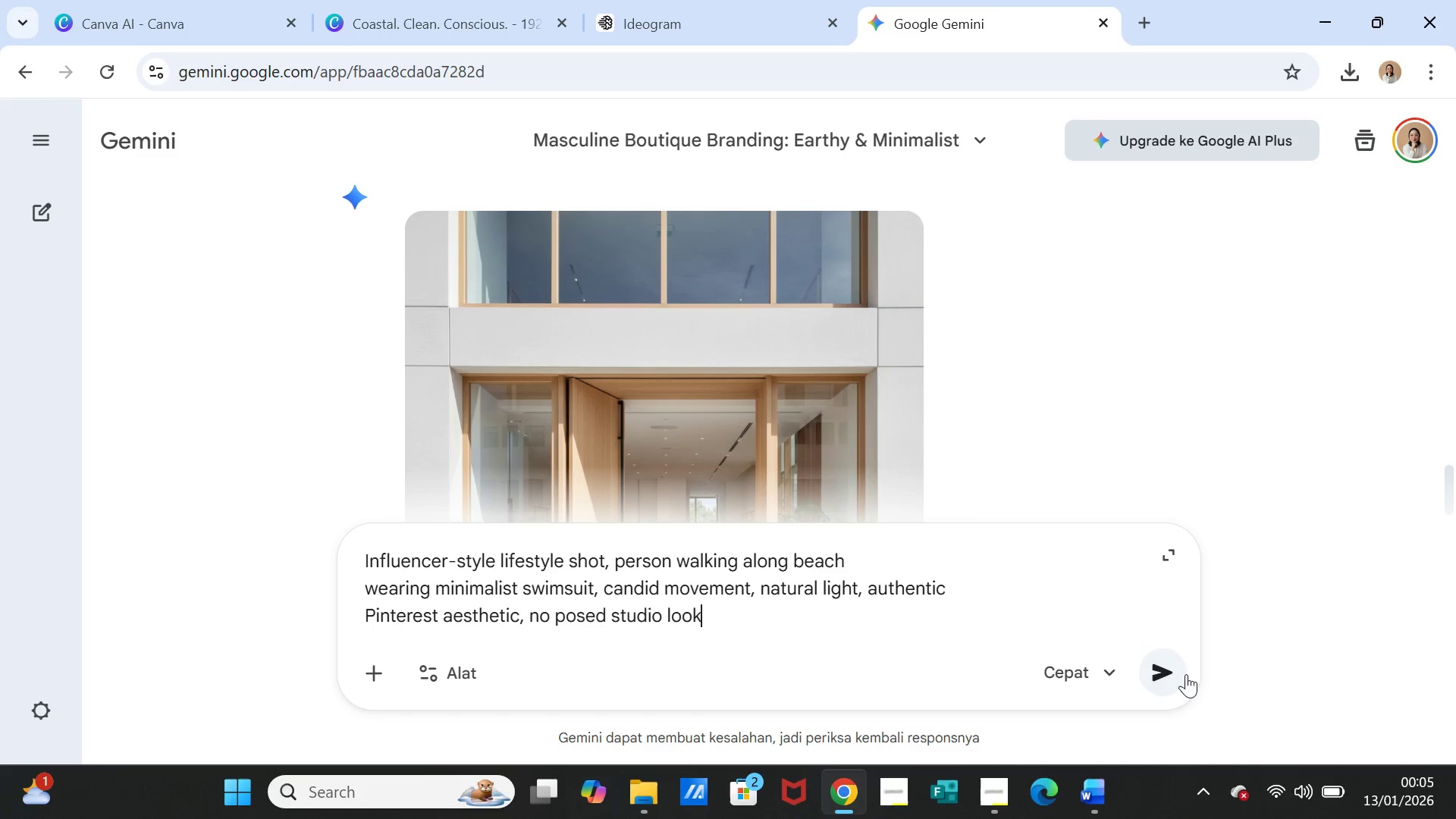 
left_click([1149, 673])
 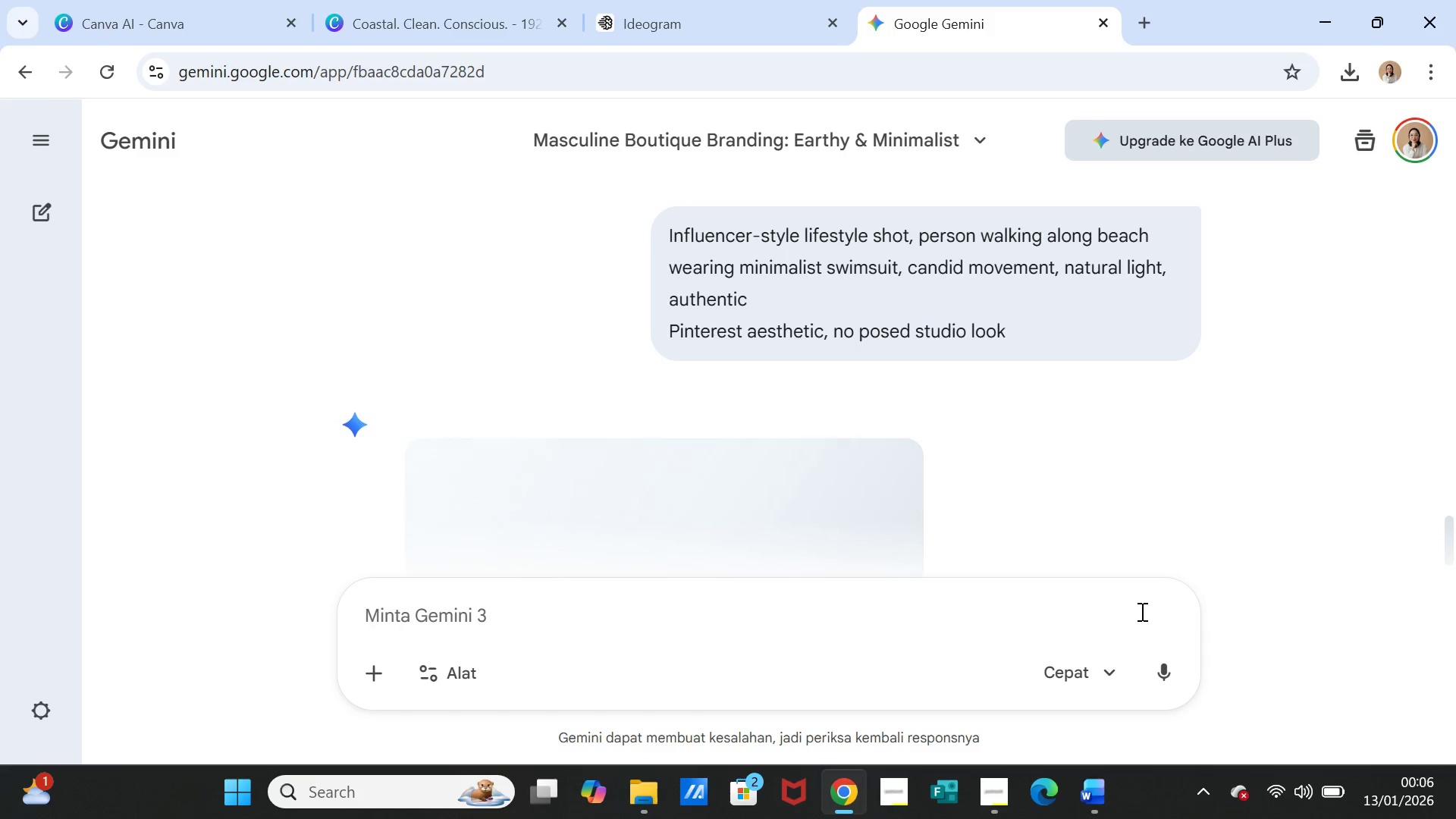 
wait(21.86)
 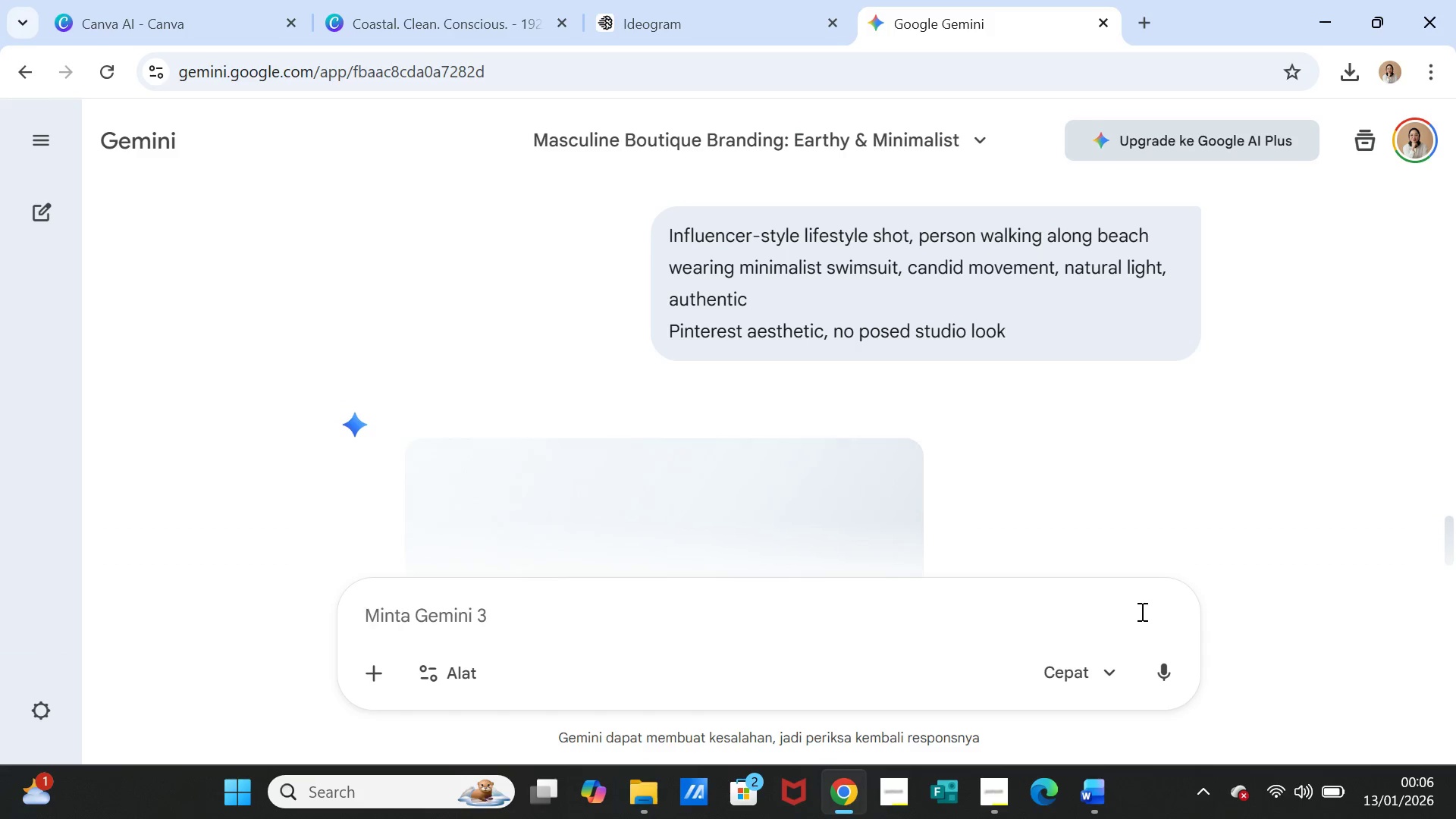 
scroll: coordinate [1065, 362], scroll_direction: down, amount: 7.0
 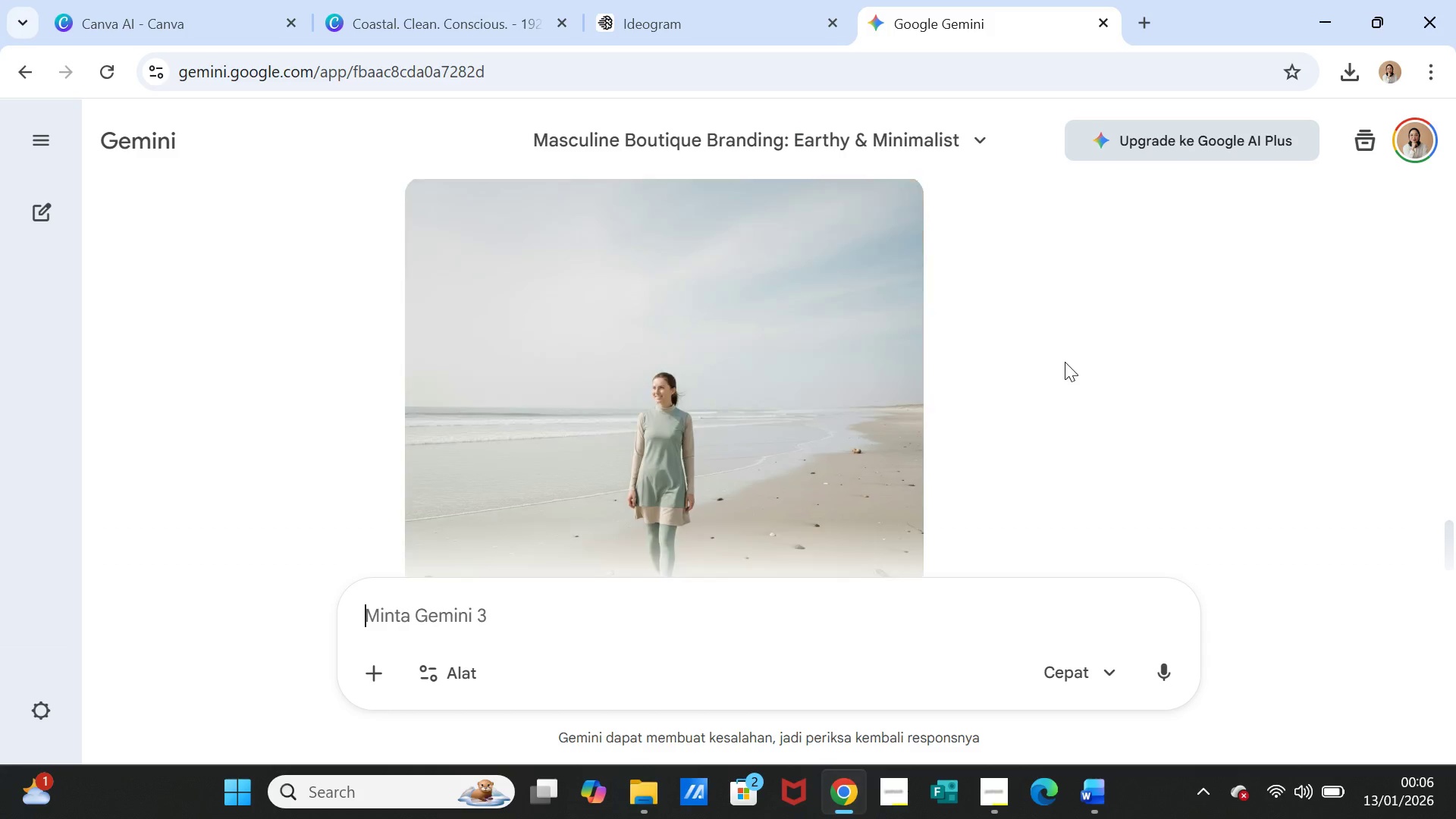 
scroll: coordinate [1065, 362], scroll_direction: up, amount: 4.0
 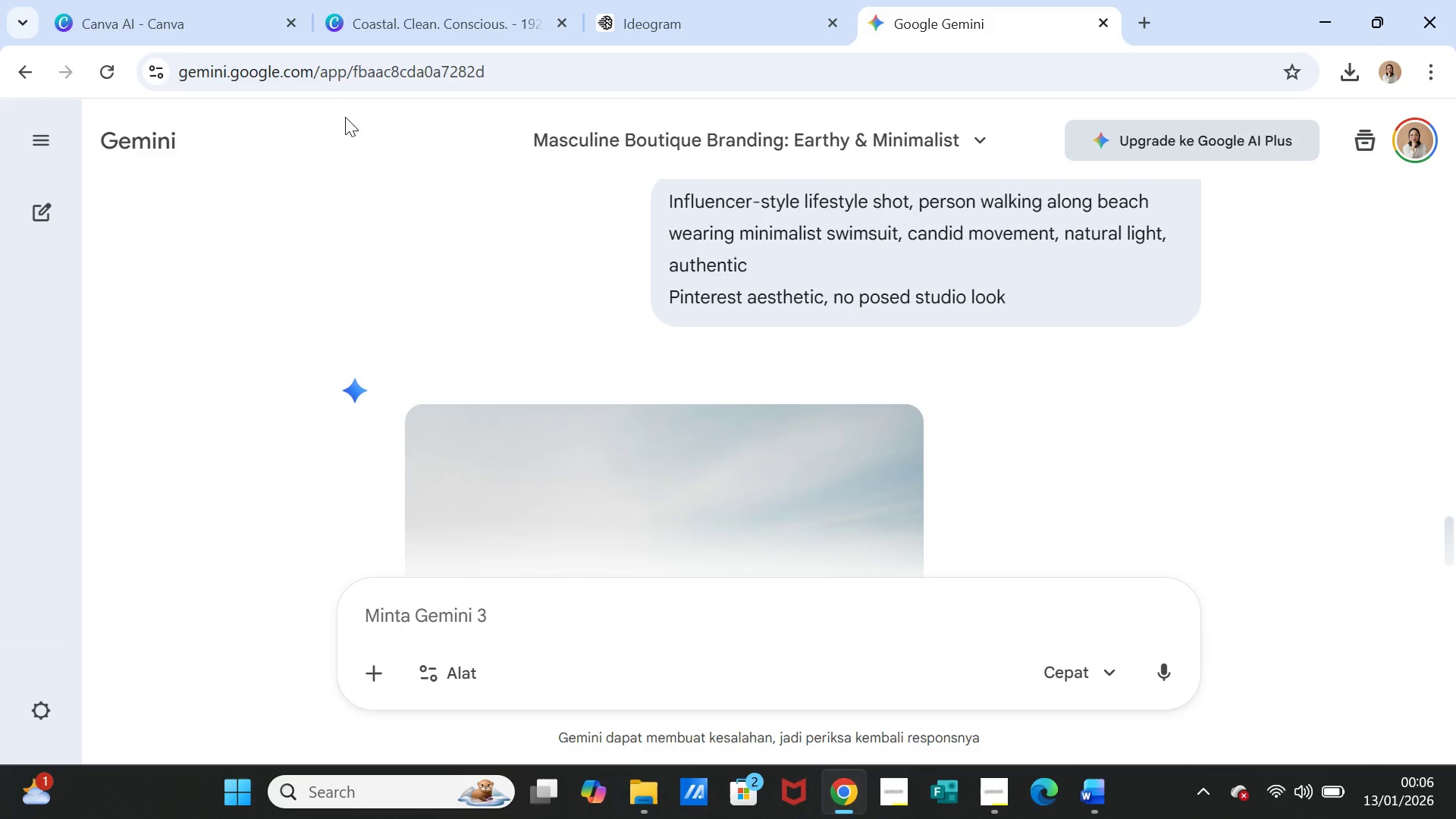 
left_click([233, 20])
 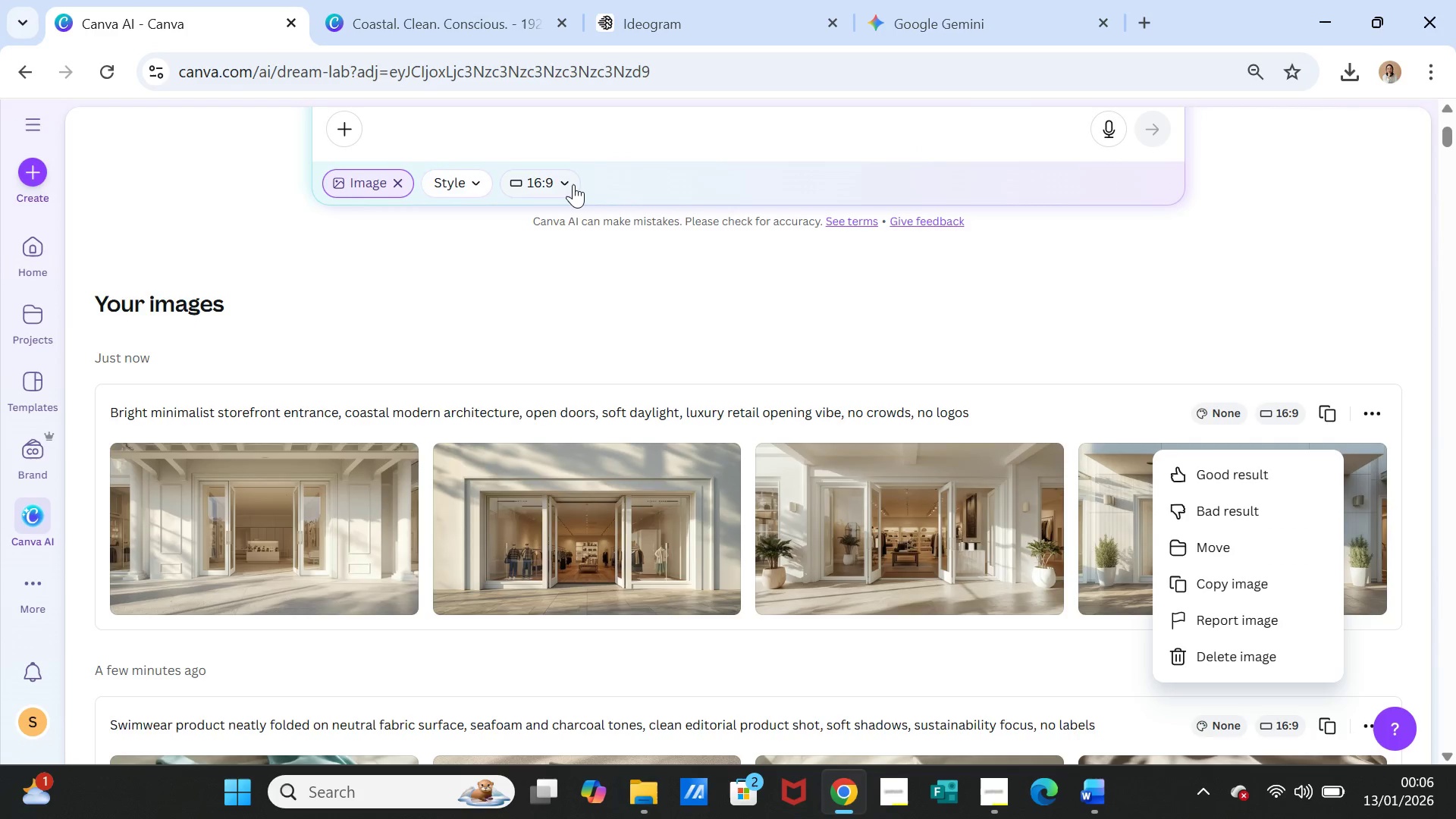 
scroll: coordinate [574, 187], scroll_direction: up, amount: 3.0
 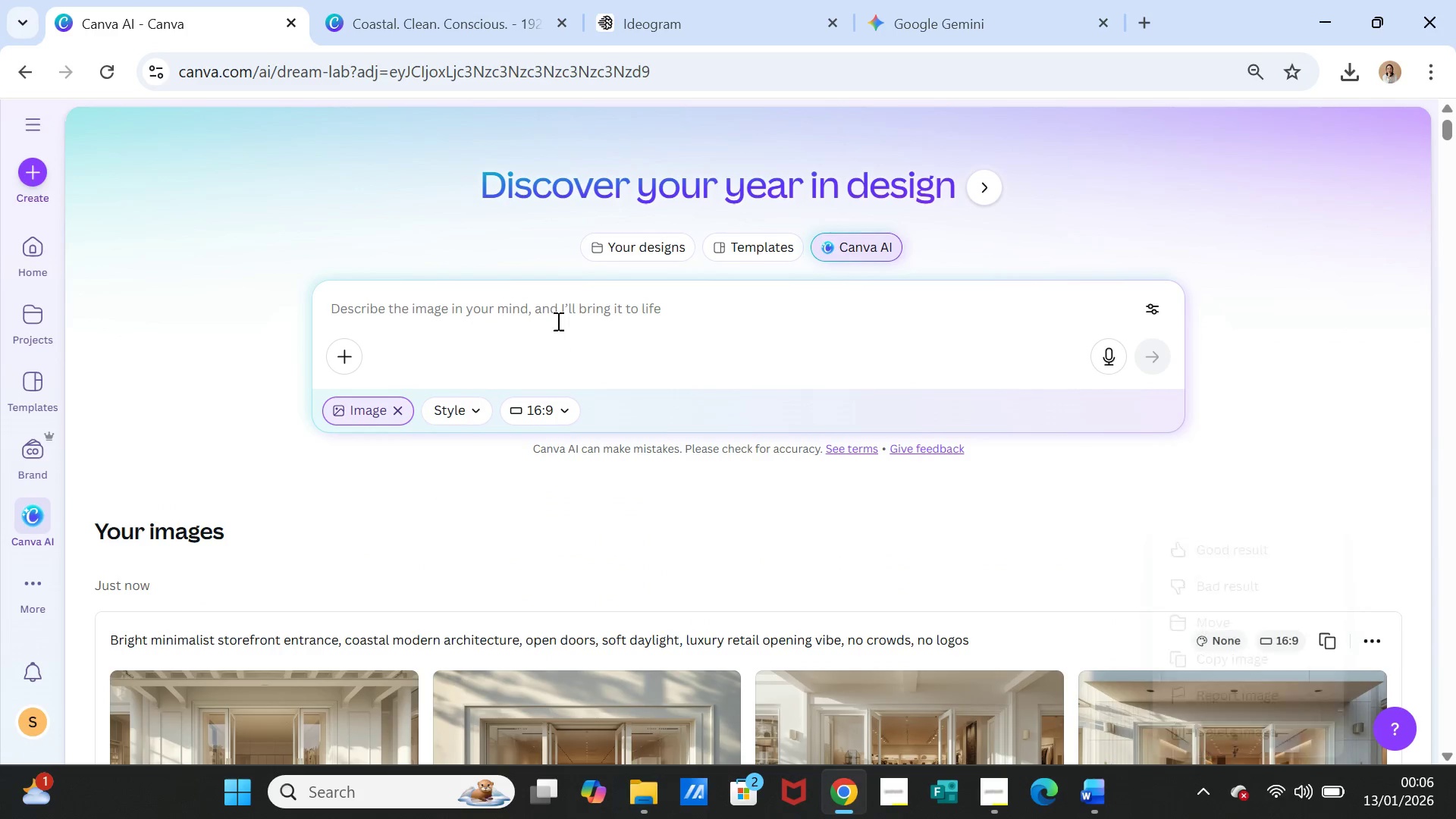 
double_click([557, 311])
 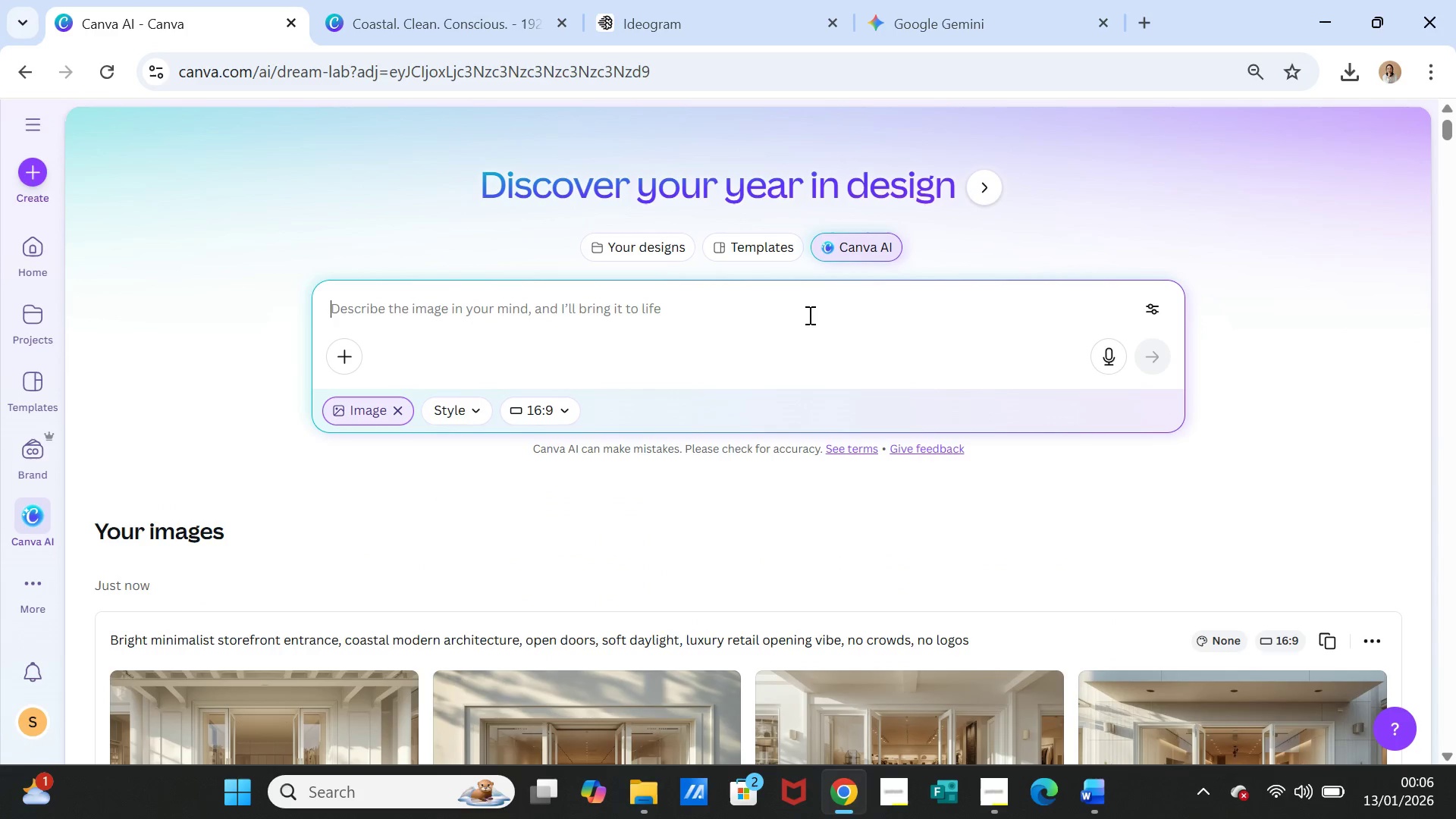 
key(Control+V)
 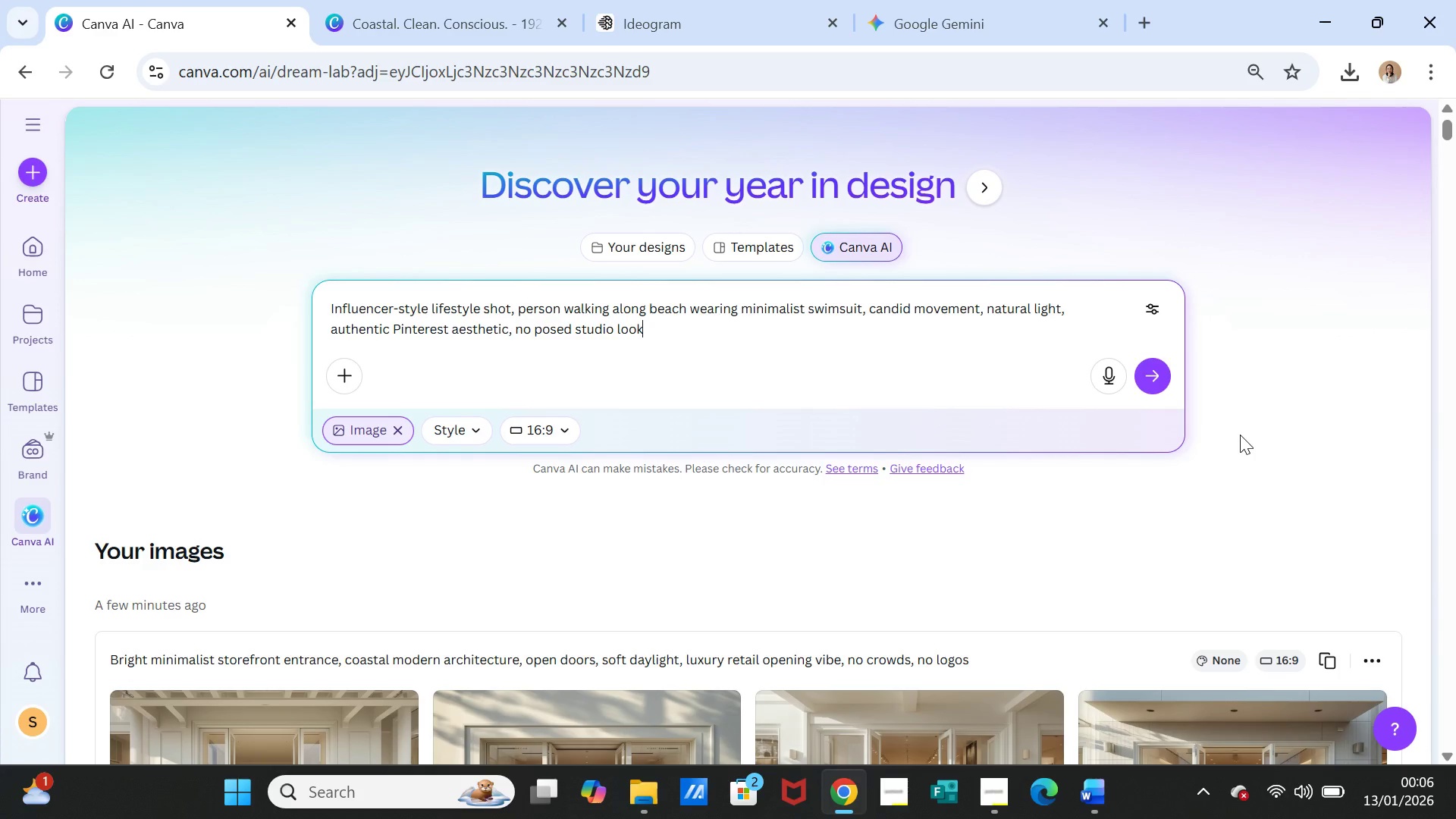 
wait(7.09)
 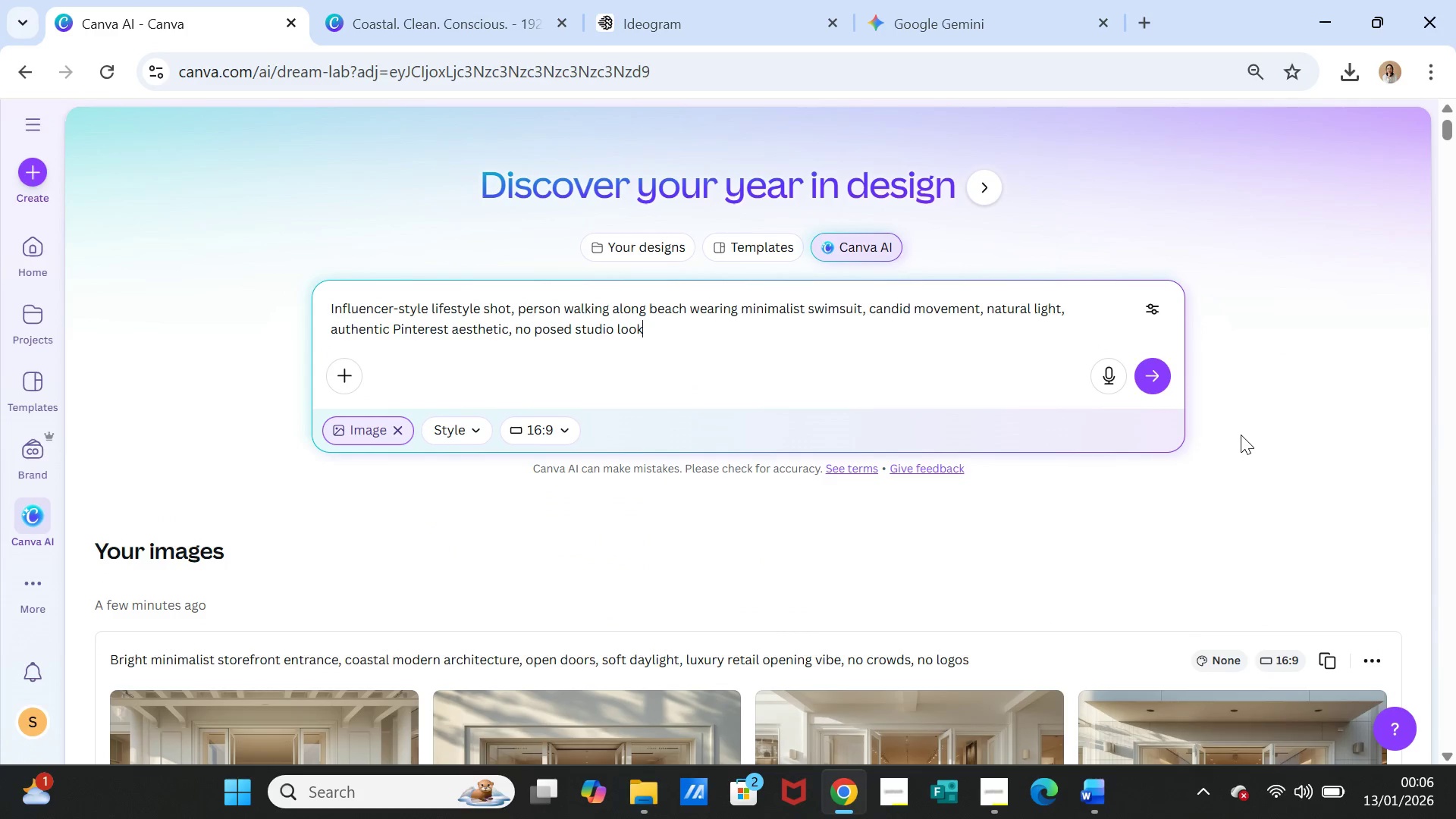 
left_click([1143, 369])
 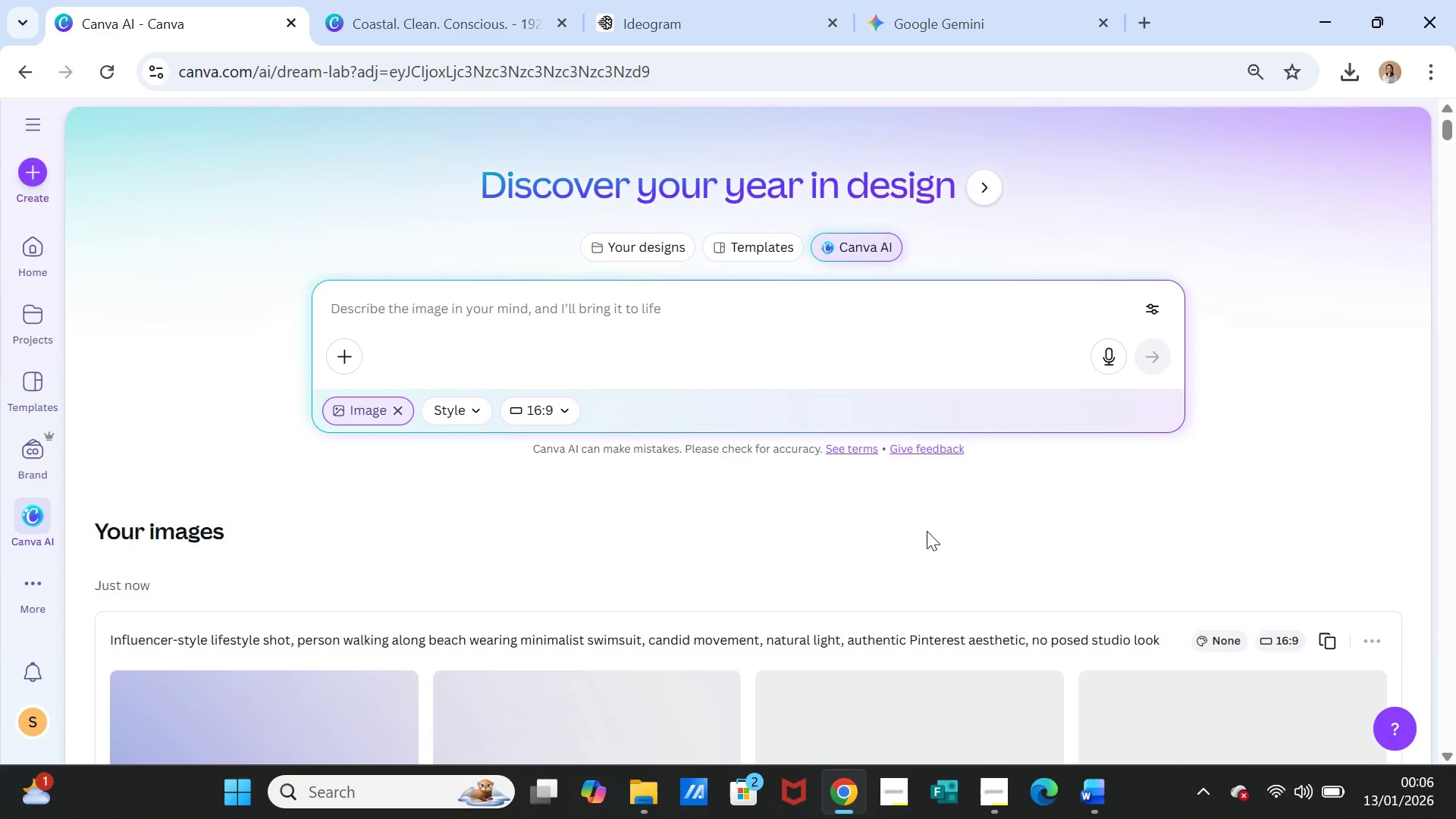 
wait(5.5)
 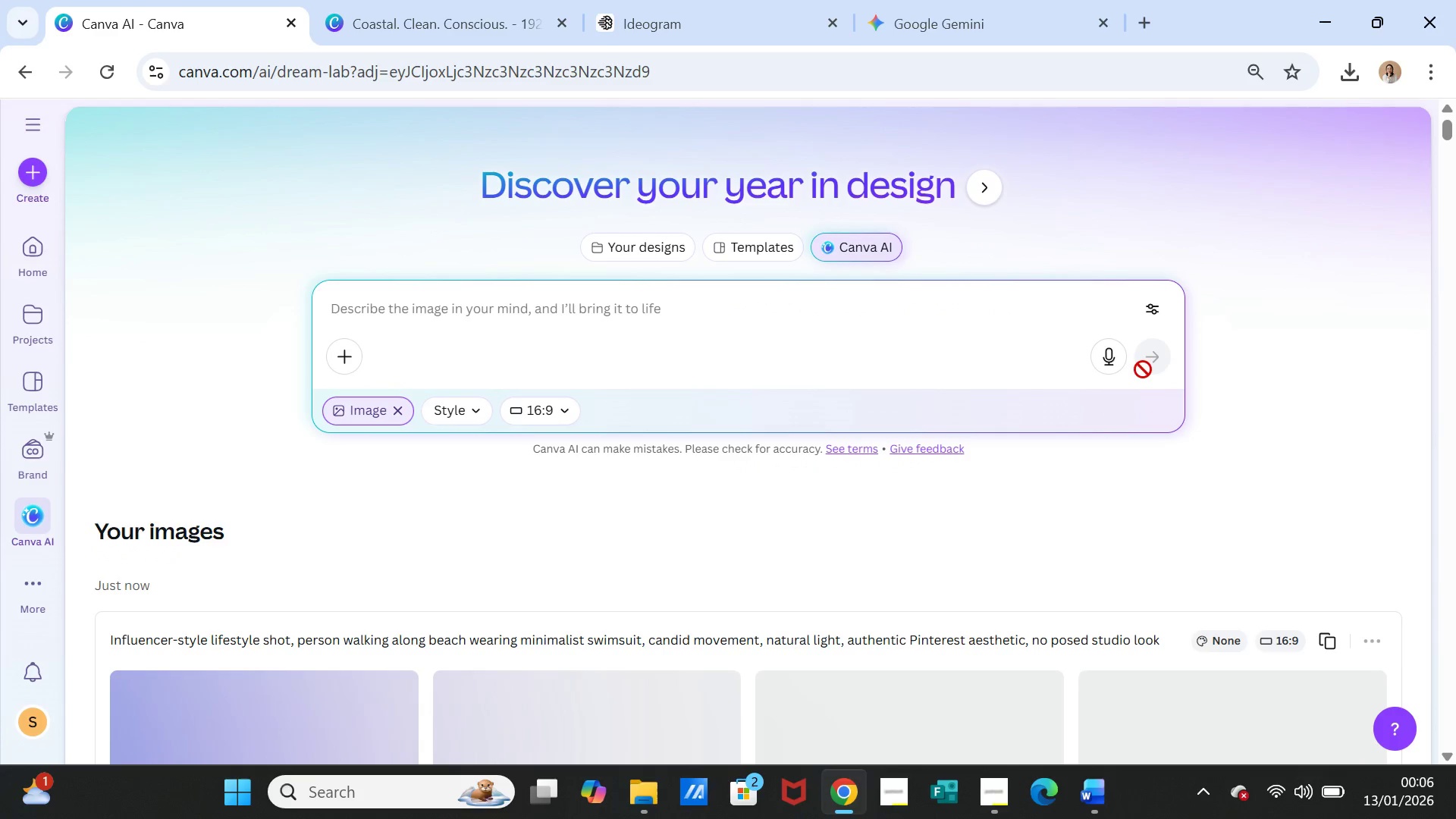 
scroll: coordinate [927, 531], scroll_direction: down, amount: 1.0
 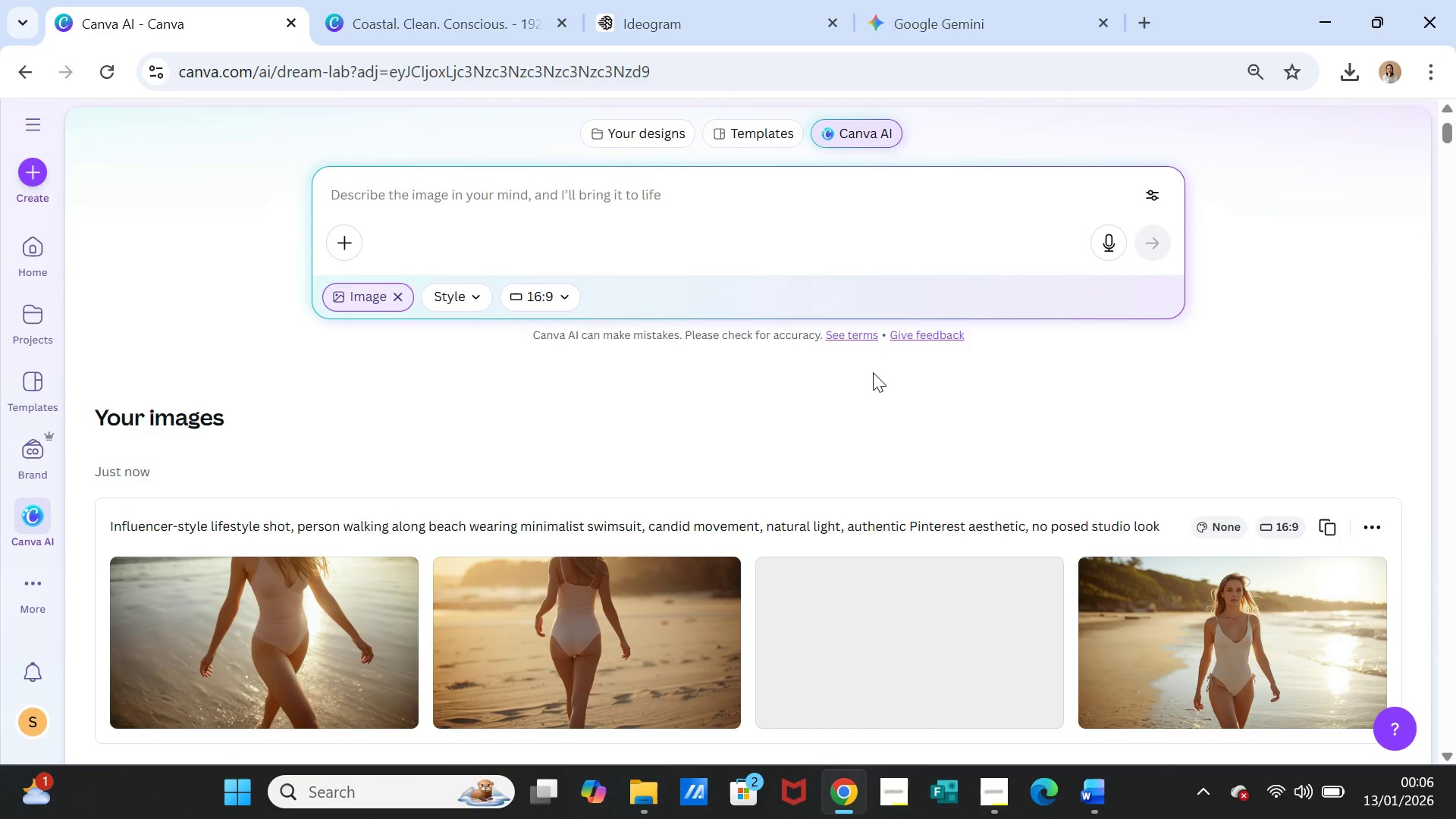 
wait(7.01)
 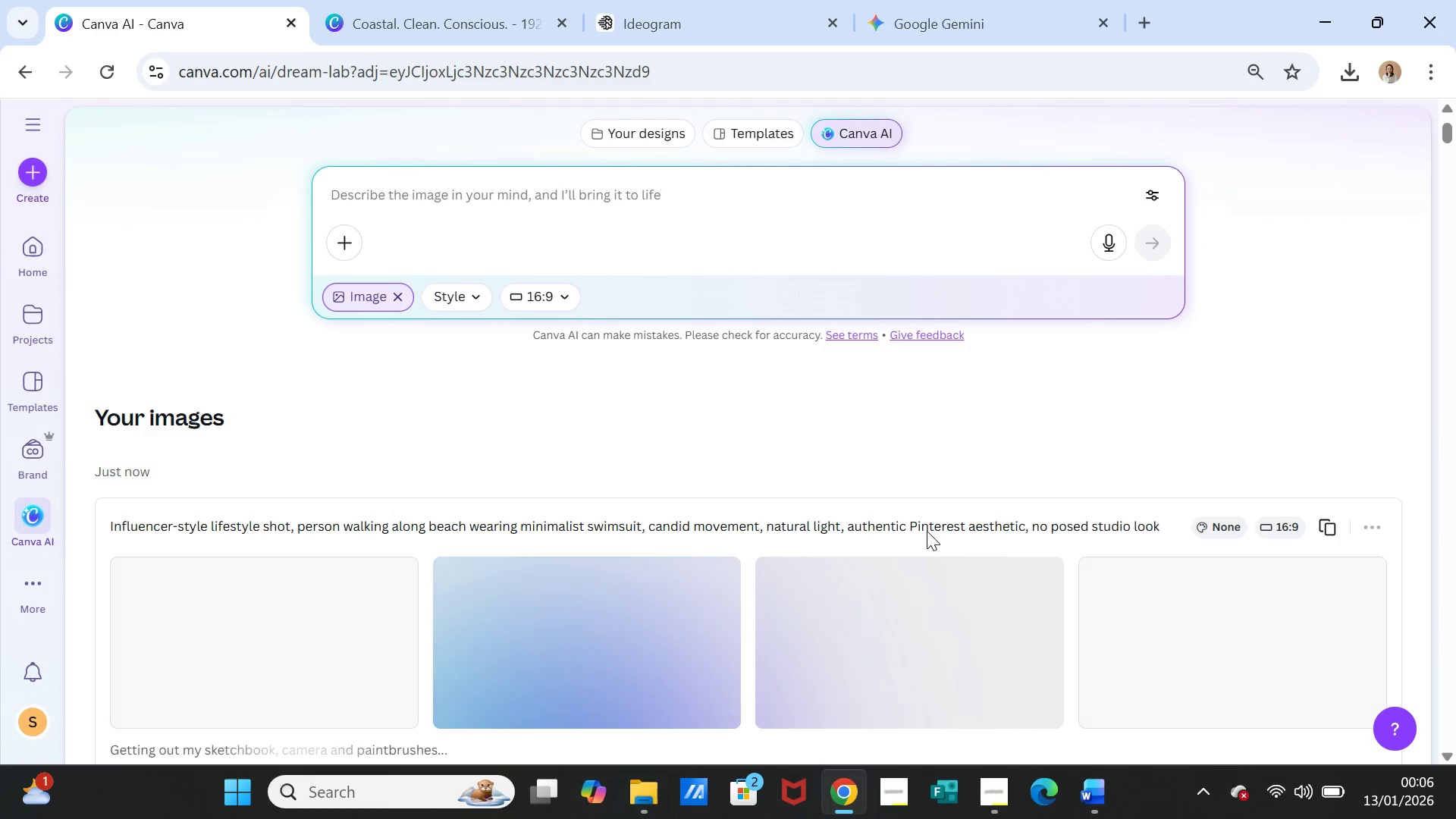 
scroll: coordinate [876, 343], scroll_direction: down, amount: 1.0
 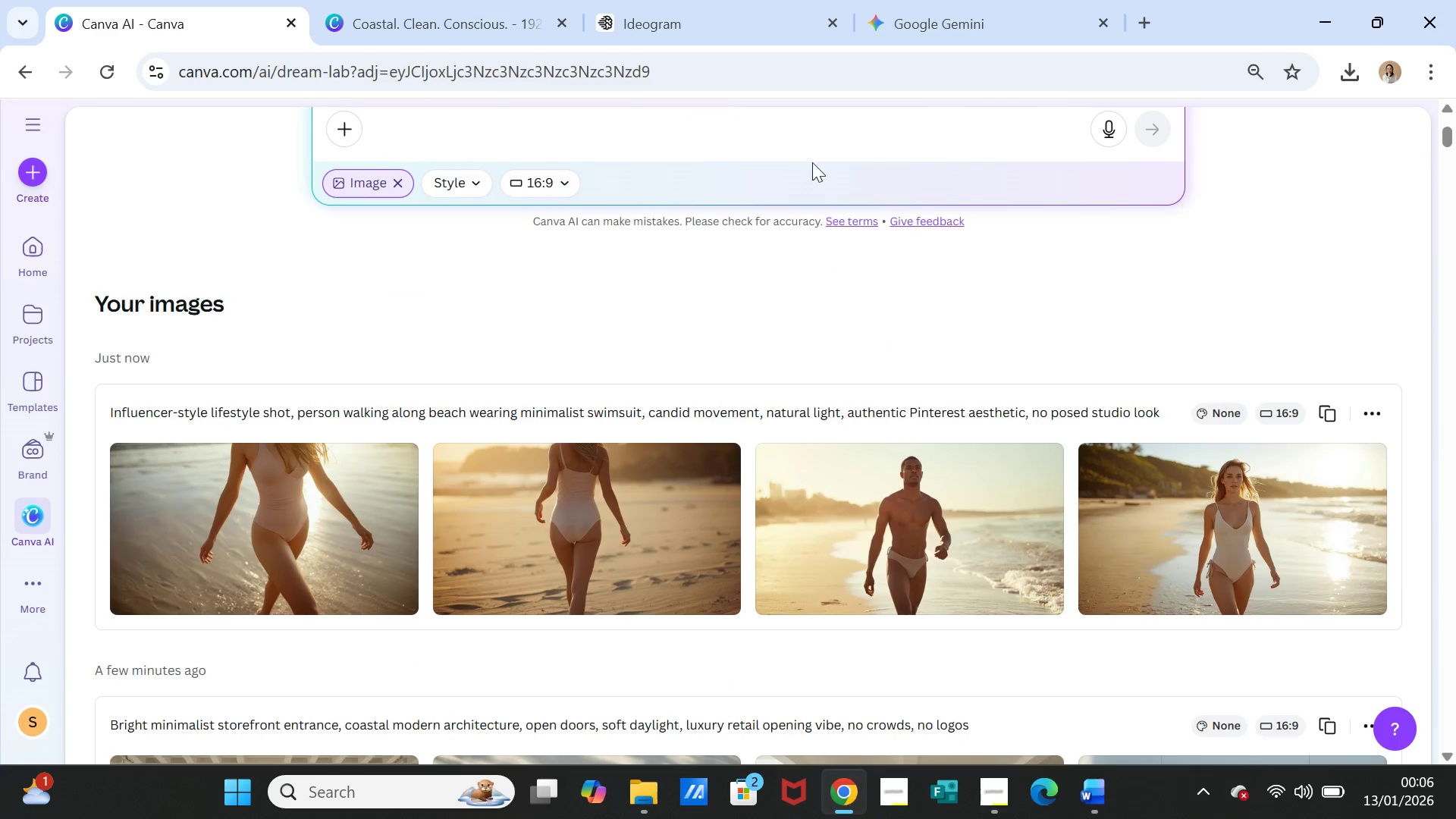 
left_click([776, 20])
 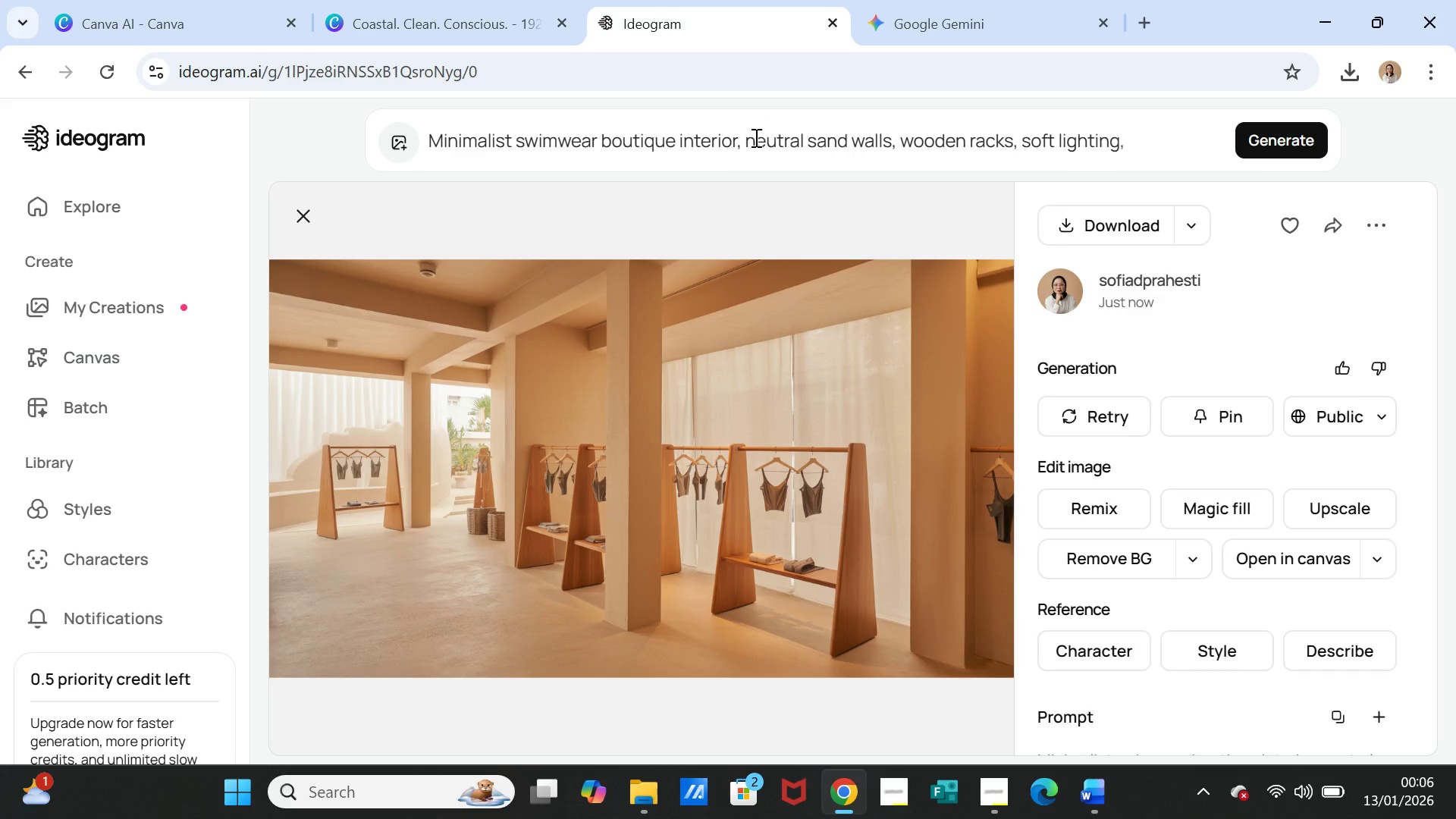 
left_click([755, 137])
 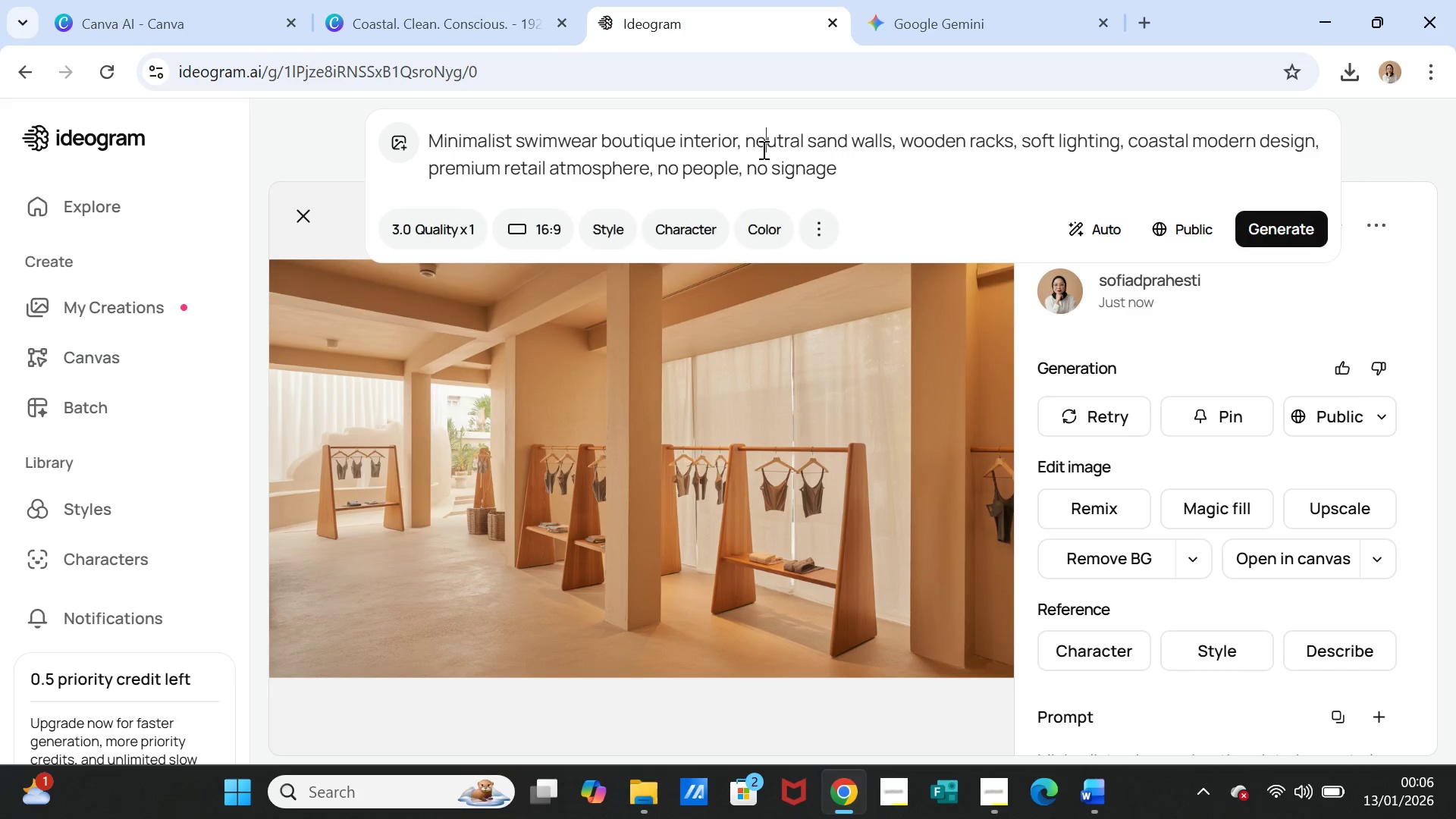 
double_click([763, 149])
 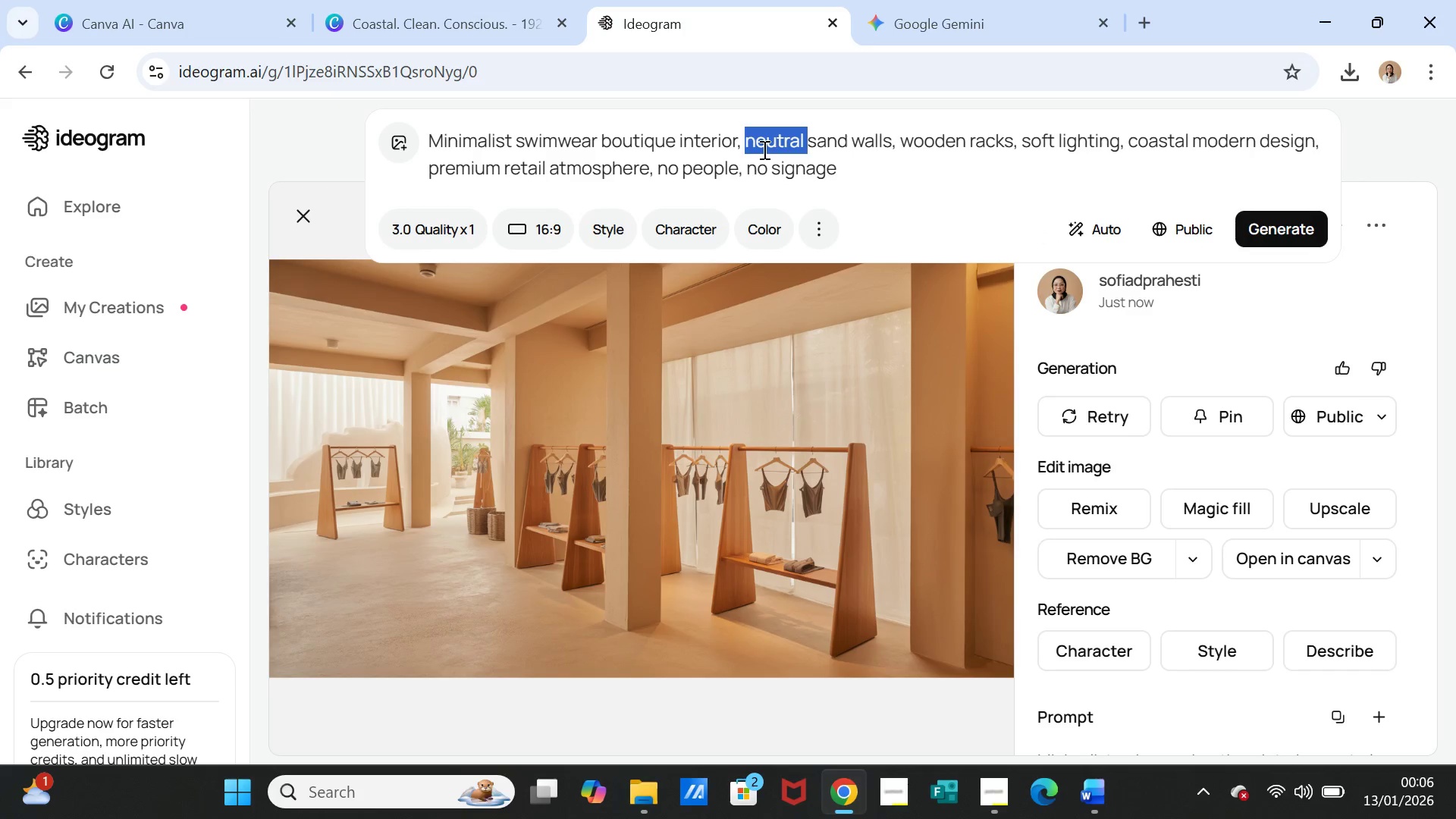 
triple_click([763, 149])
 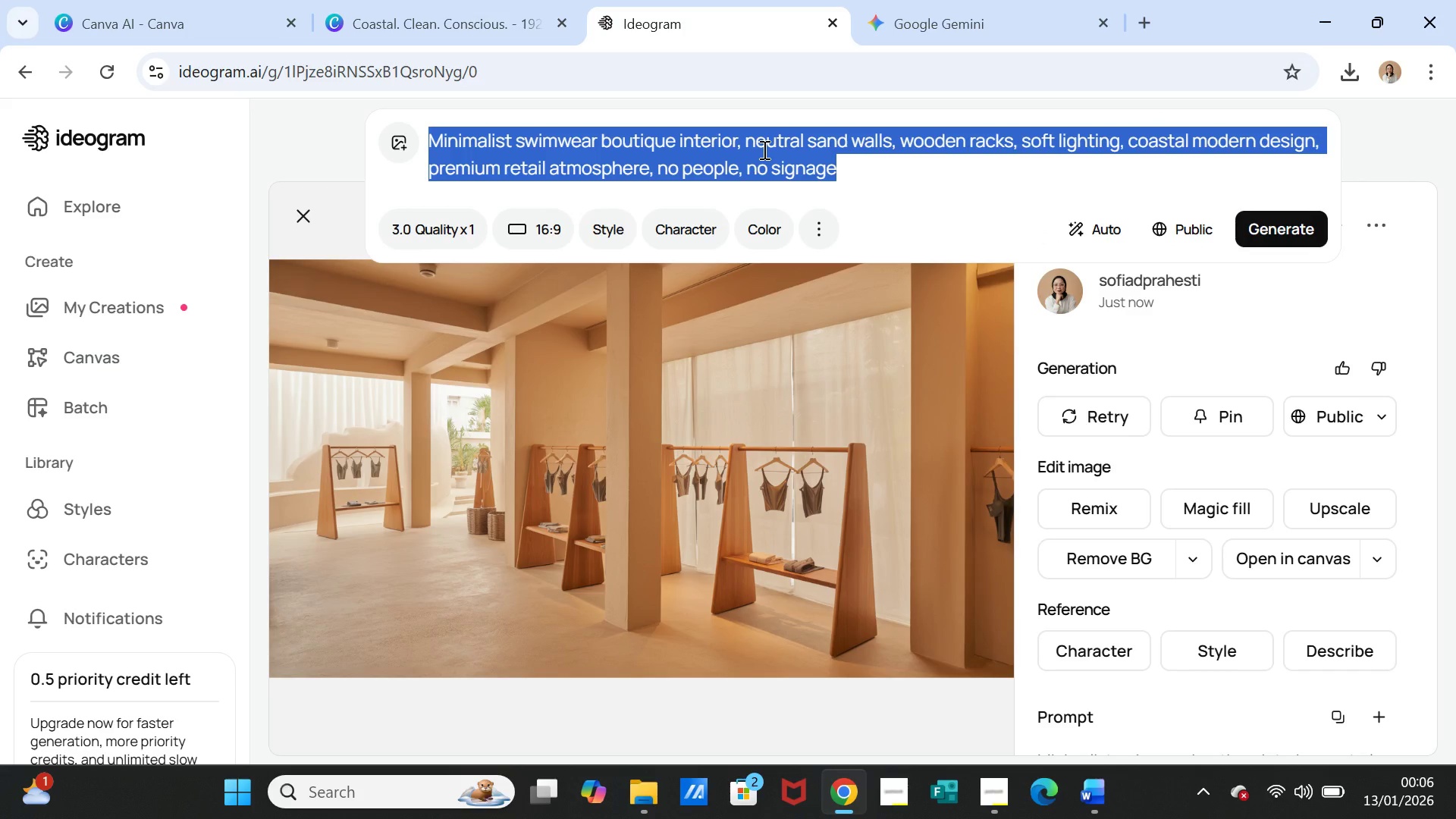 
key(Control+V)
 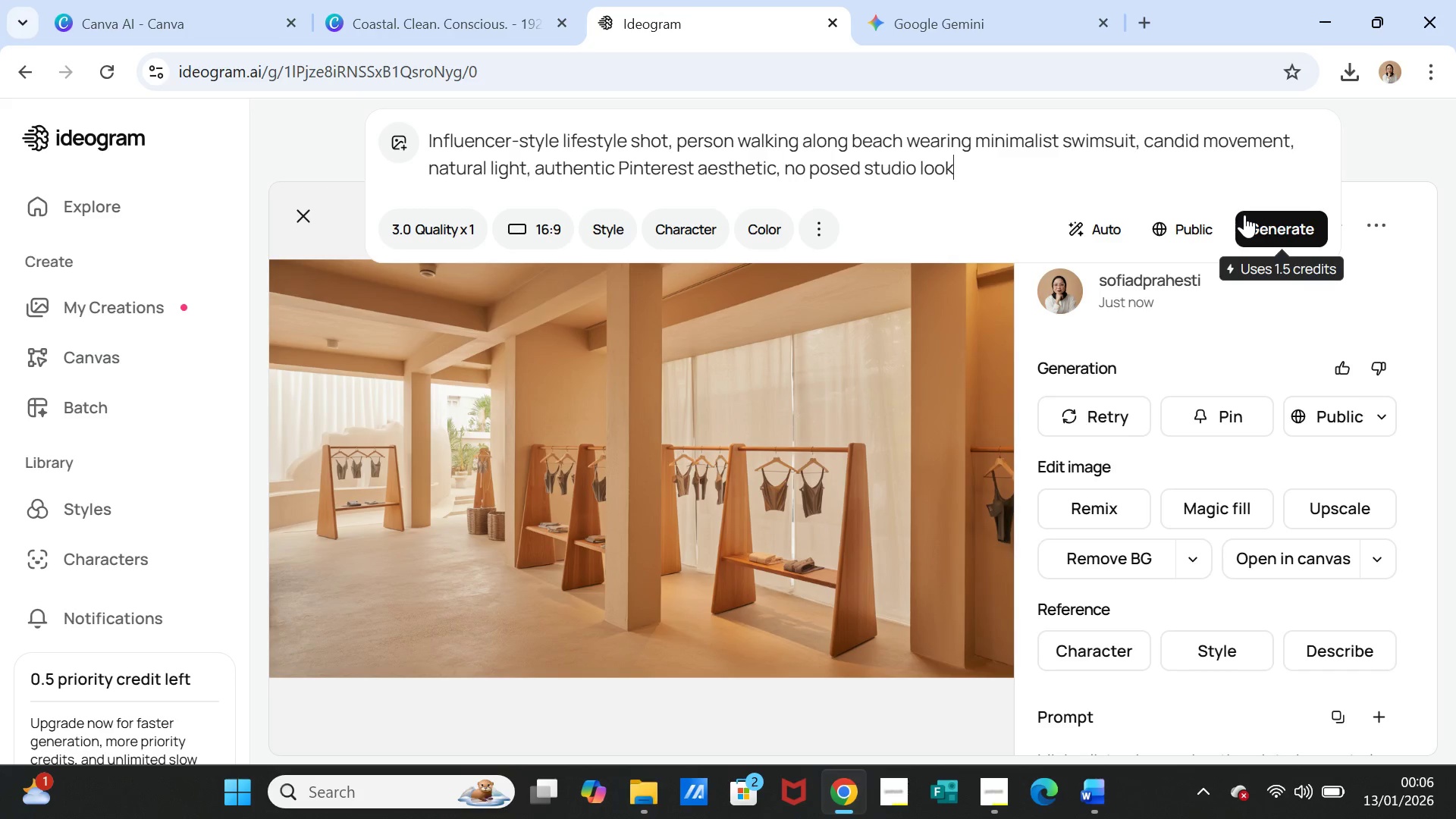 
left_click([1258, 221])
 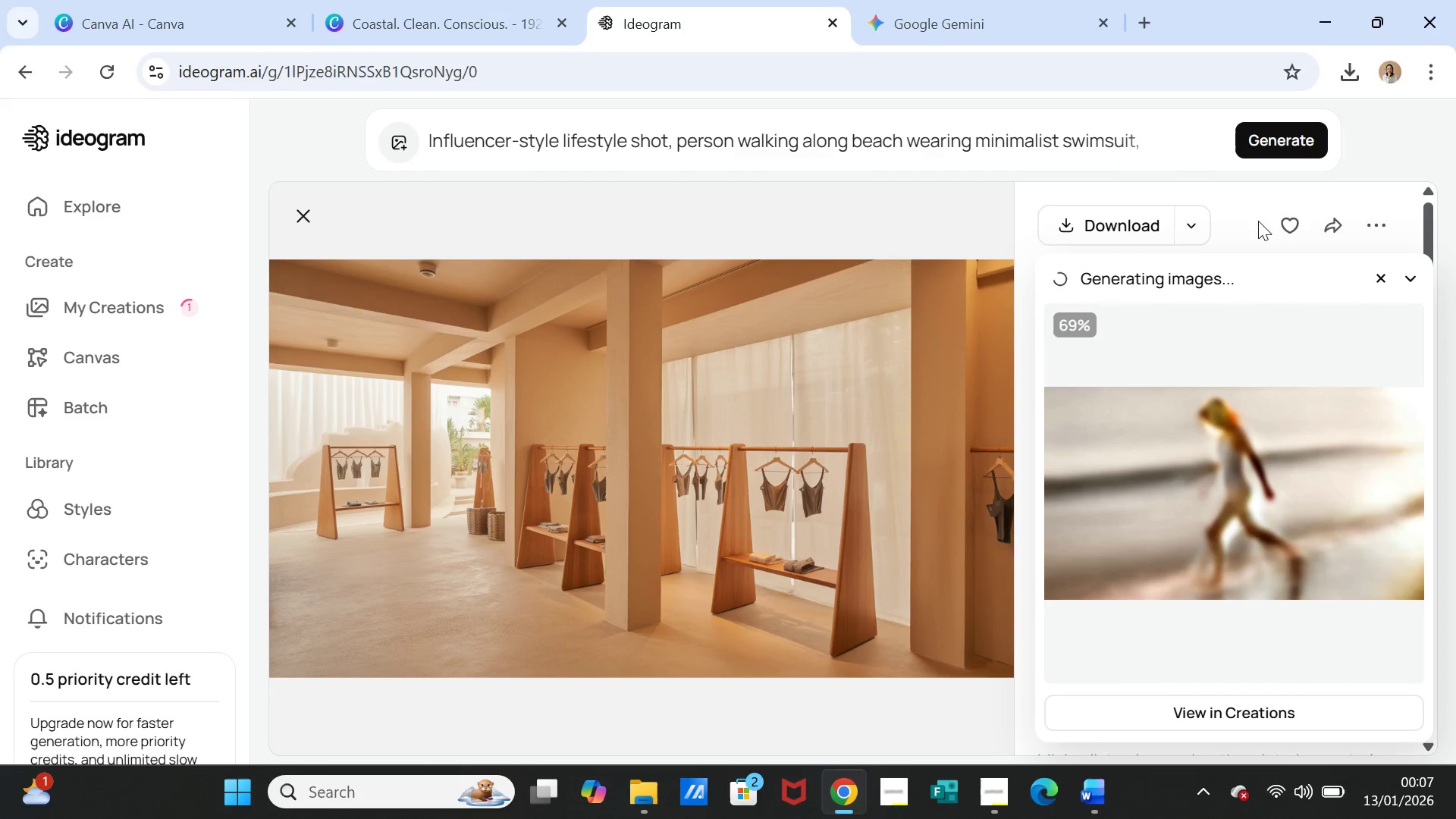 
wait(41.11)
 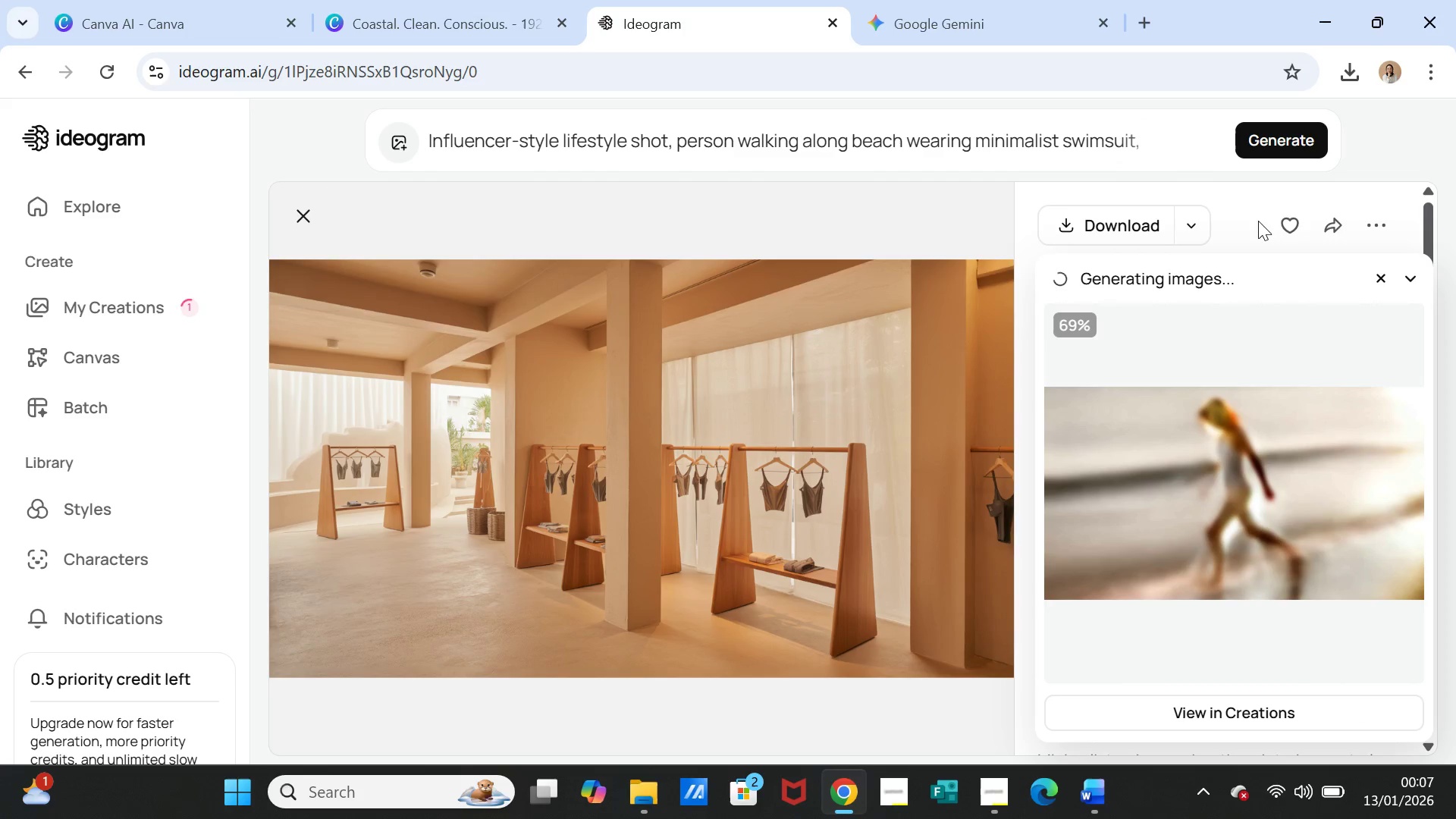 
left_click([1254, 451])
 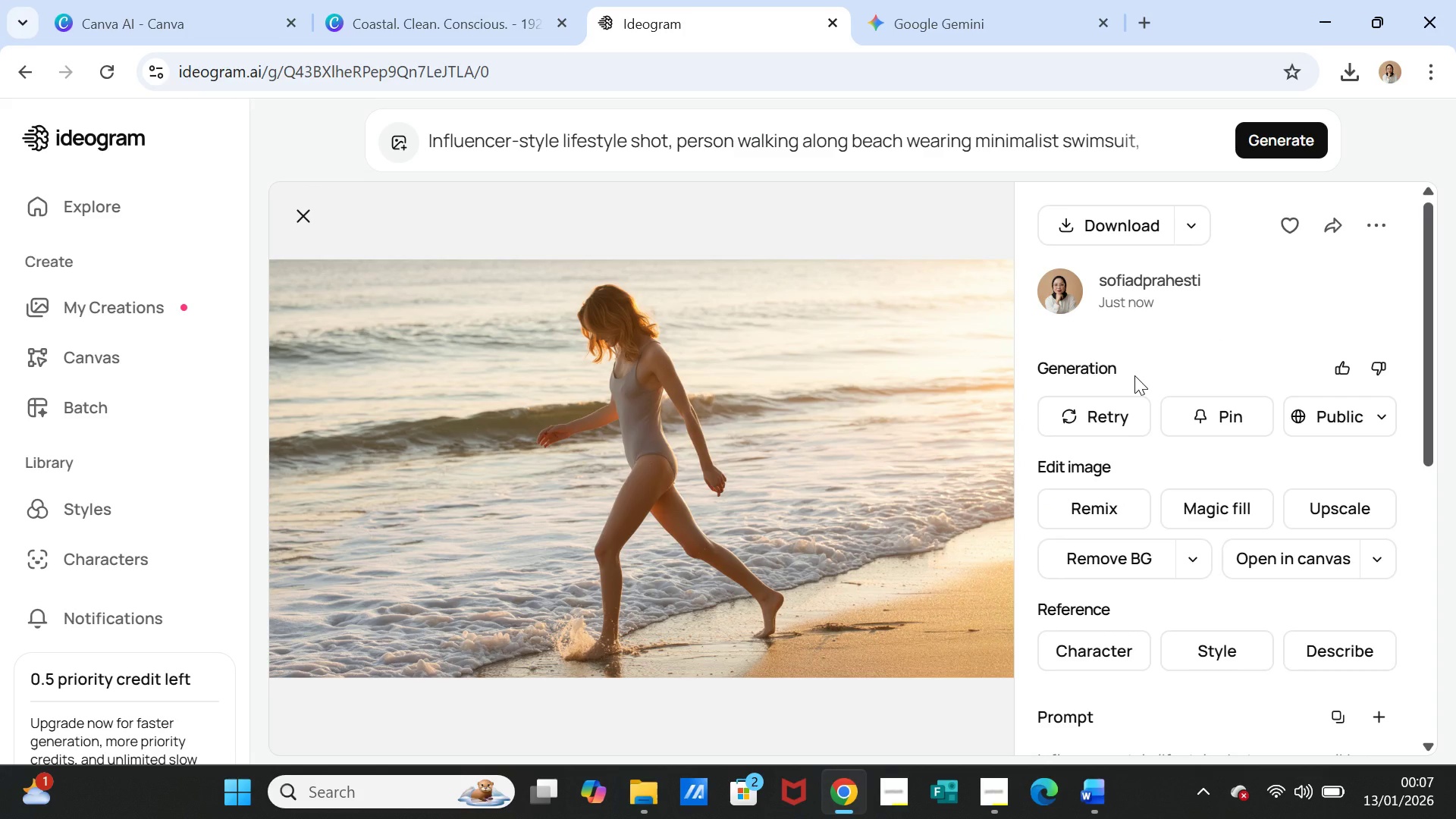 
wait(7.66)
 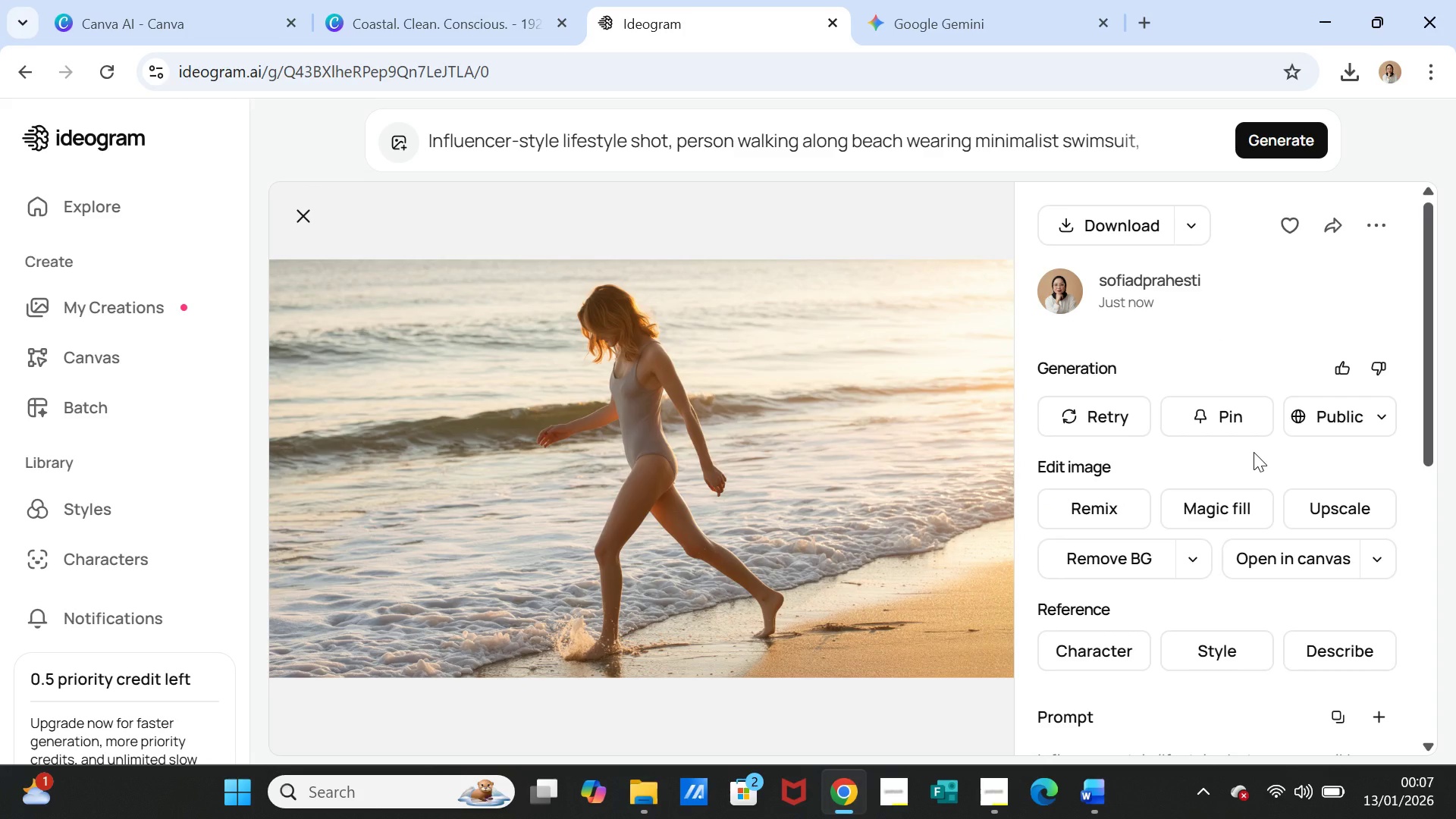 
left_click([178, 20])
 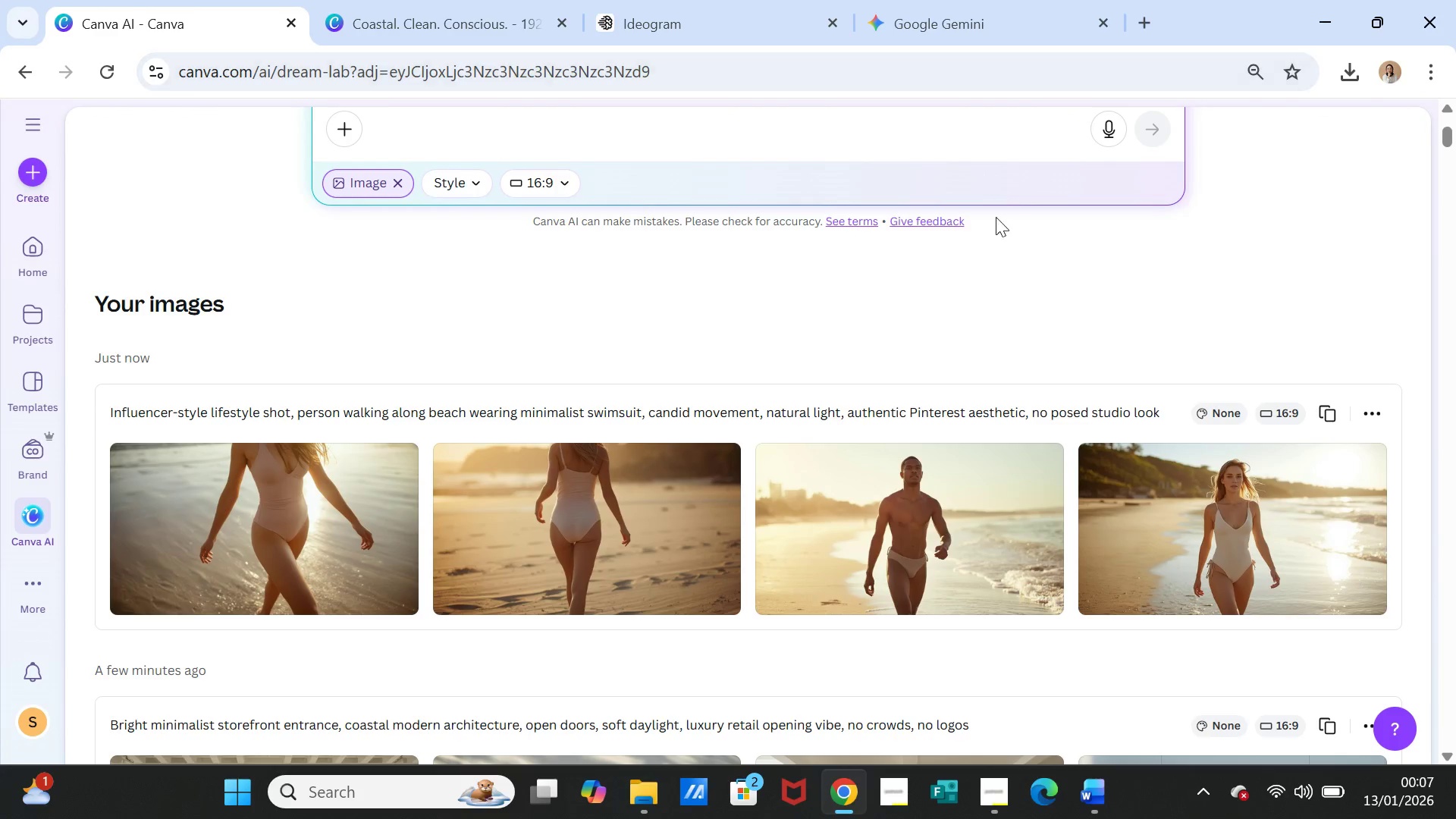 
left_click([1183, 520])
 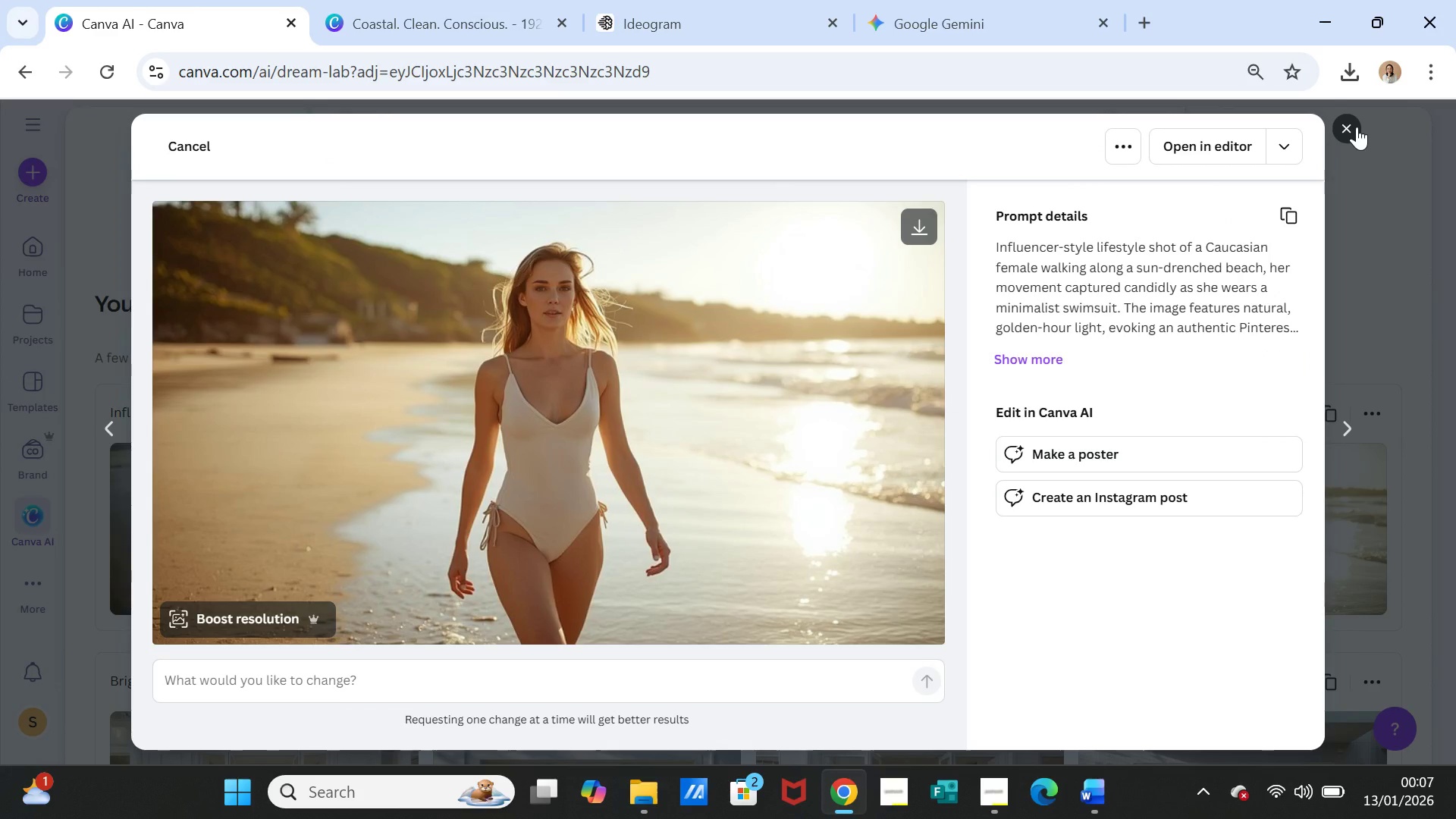 
left_click([1357, 127])
 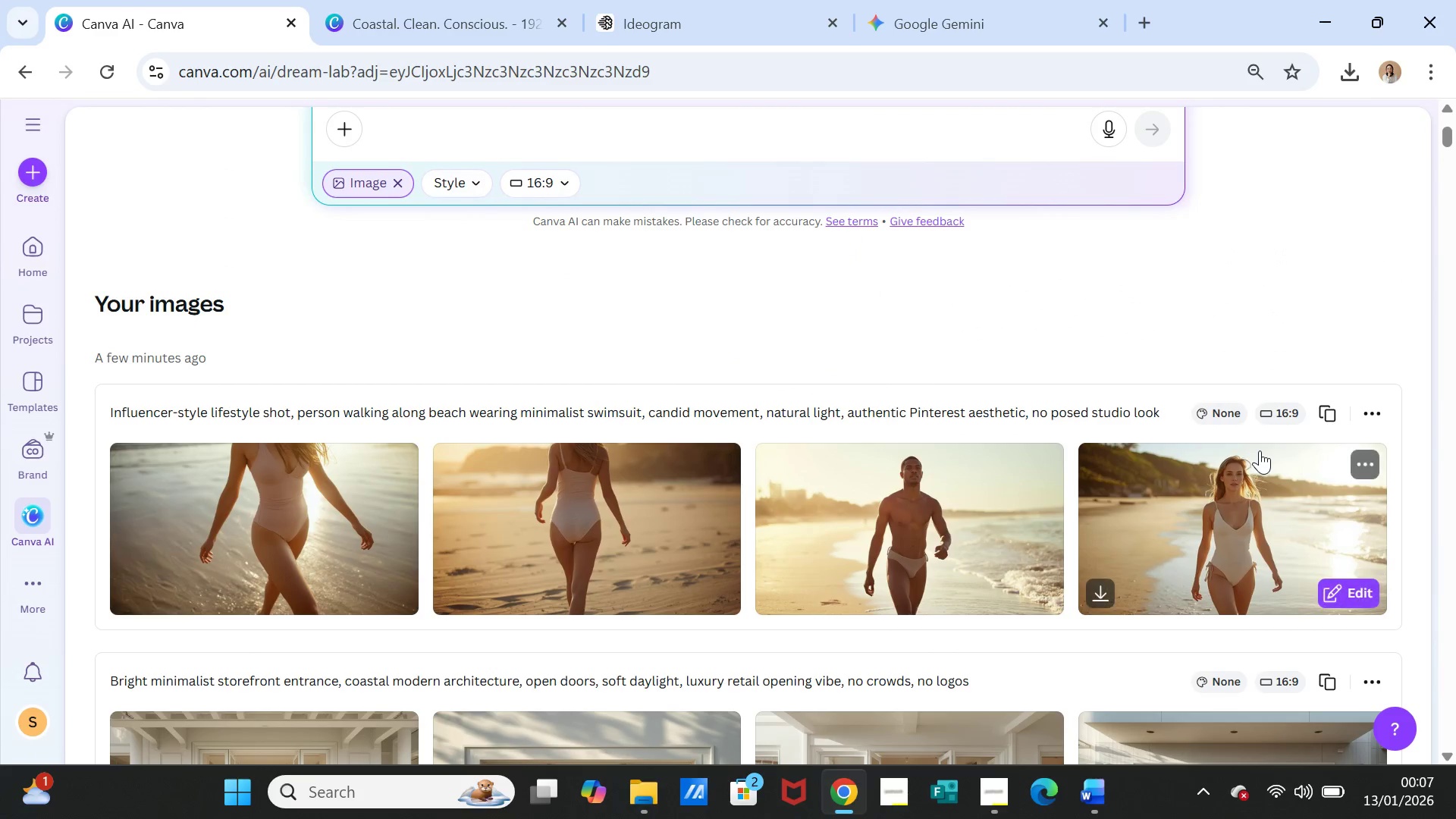 
scroll: coordinate [1265, 456], scroll_direction: up, amount: 2.0
 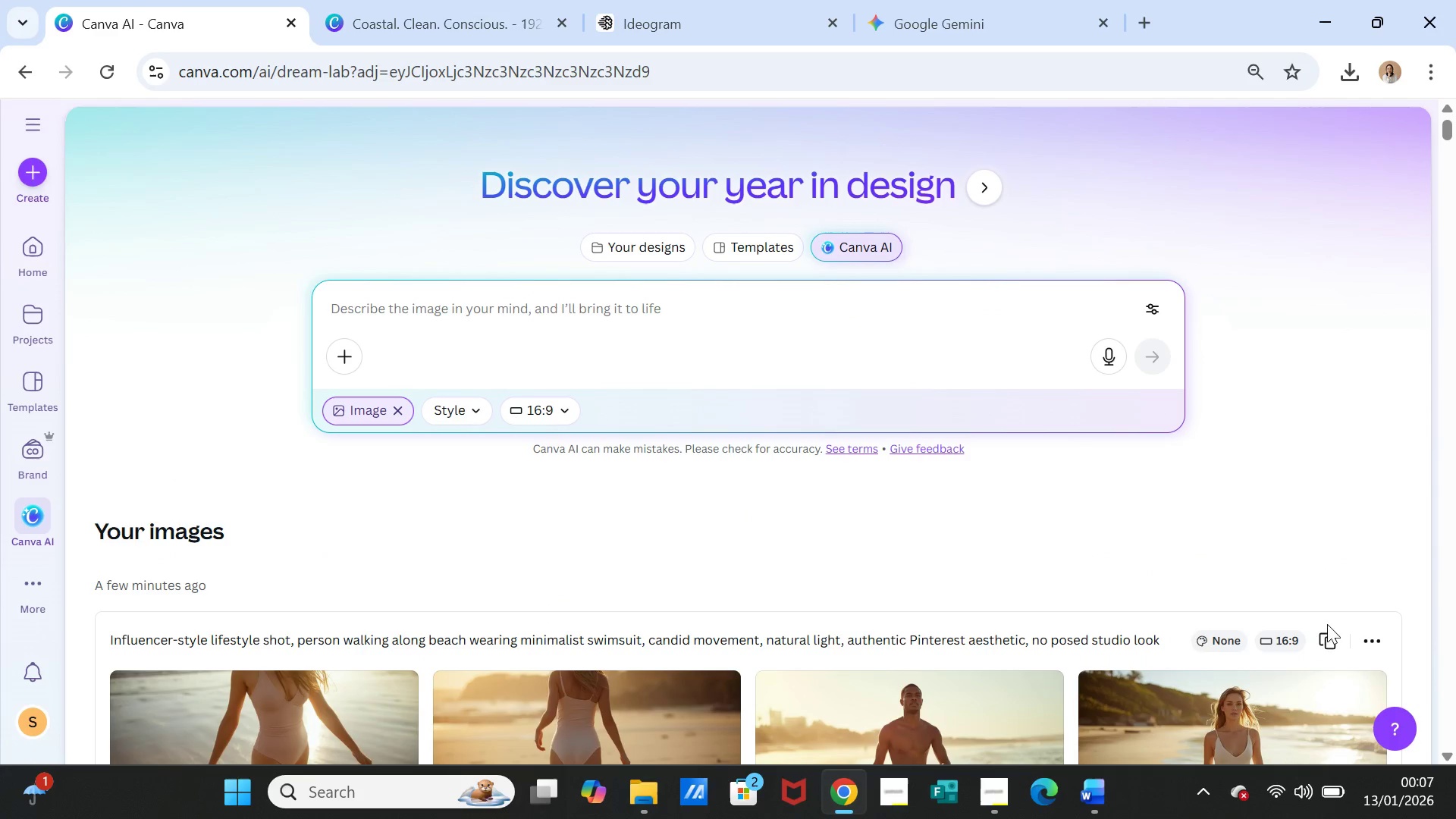 
left_click([1326, 636])
 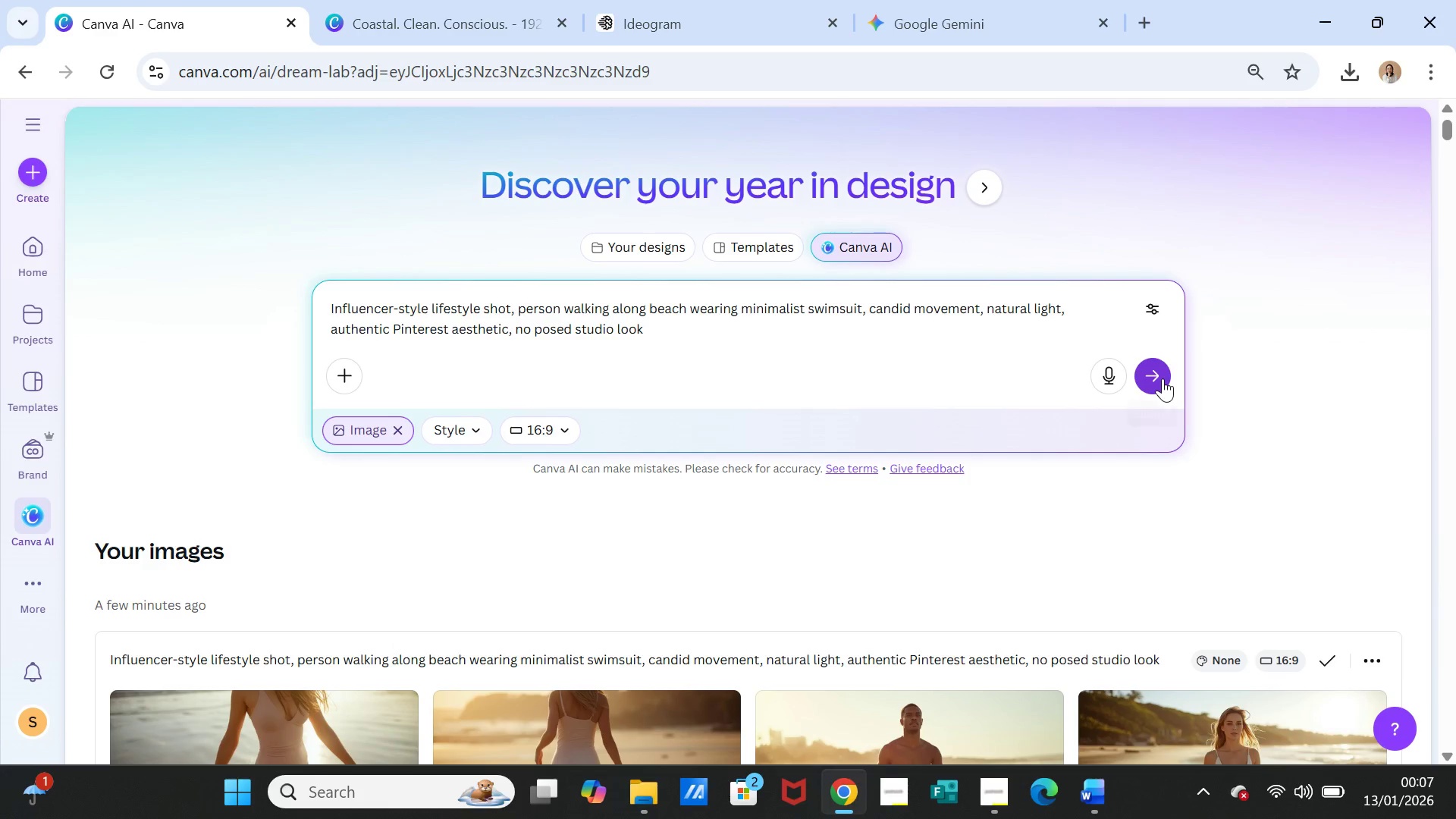 
left_click([1162, 378])
 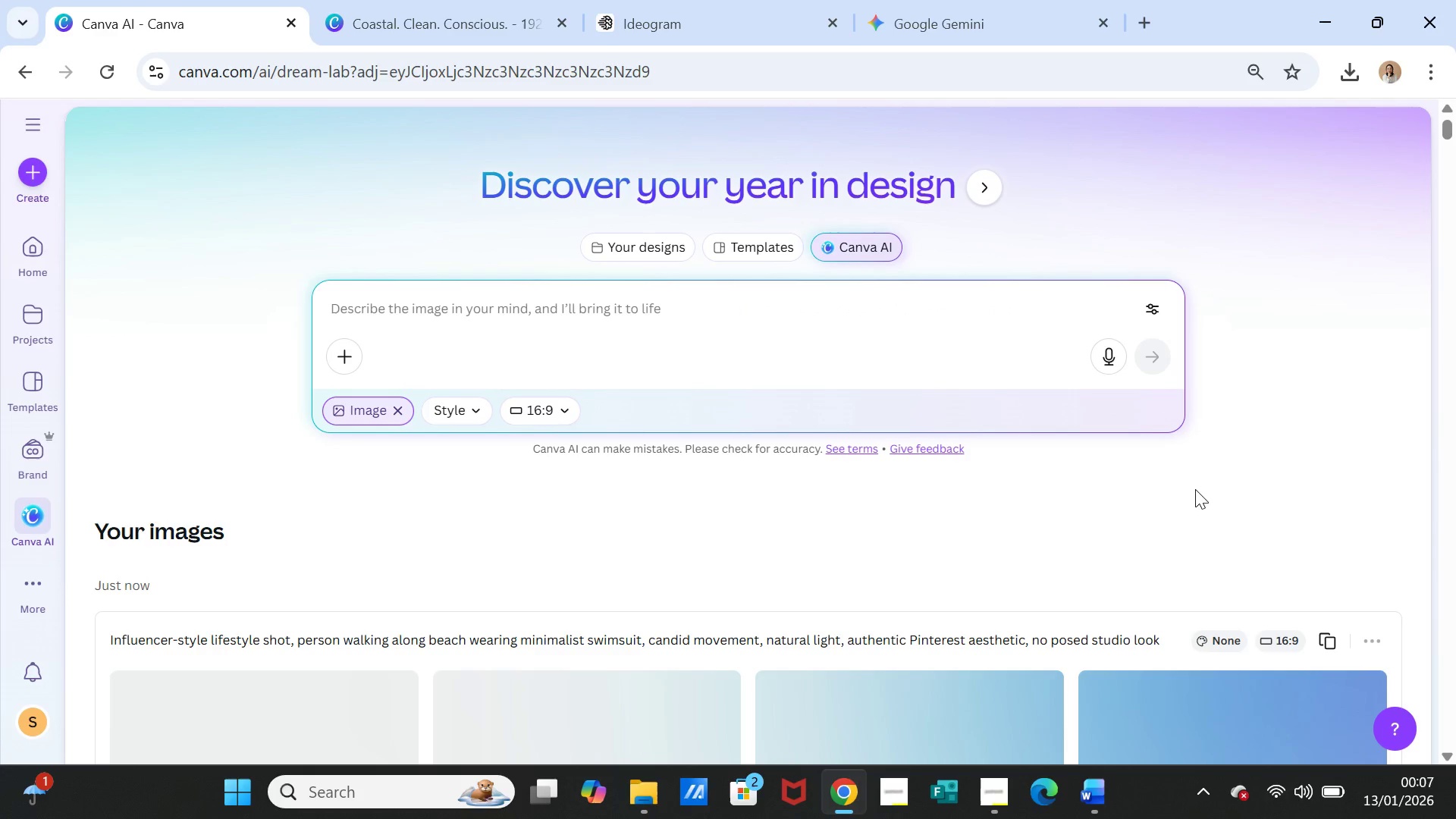 
wait(7.84)
 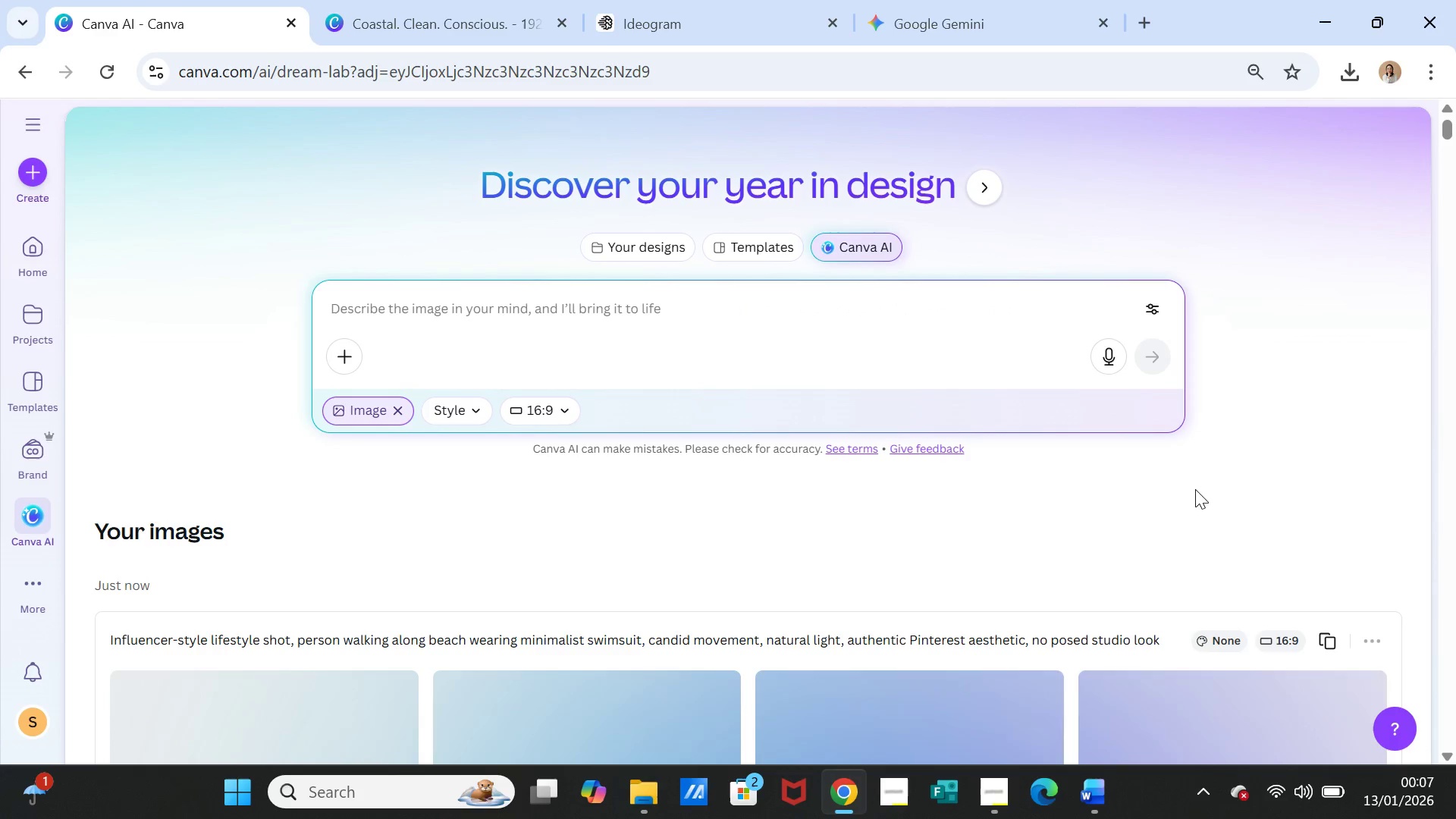 
scroll: coordinate [1197, 488], scroll_direction: down, amount: 2.0
 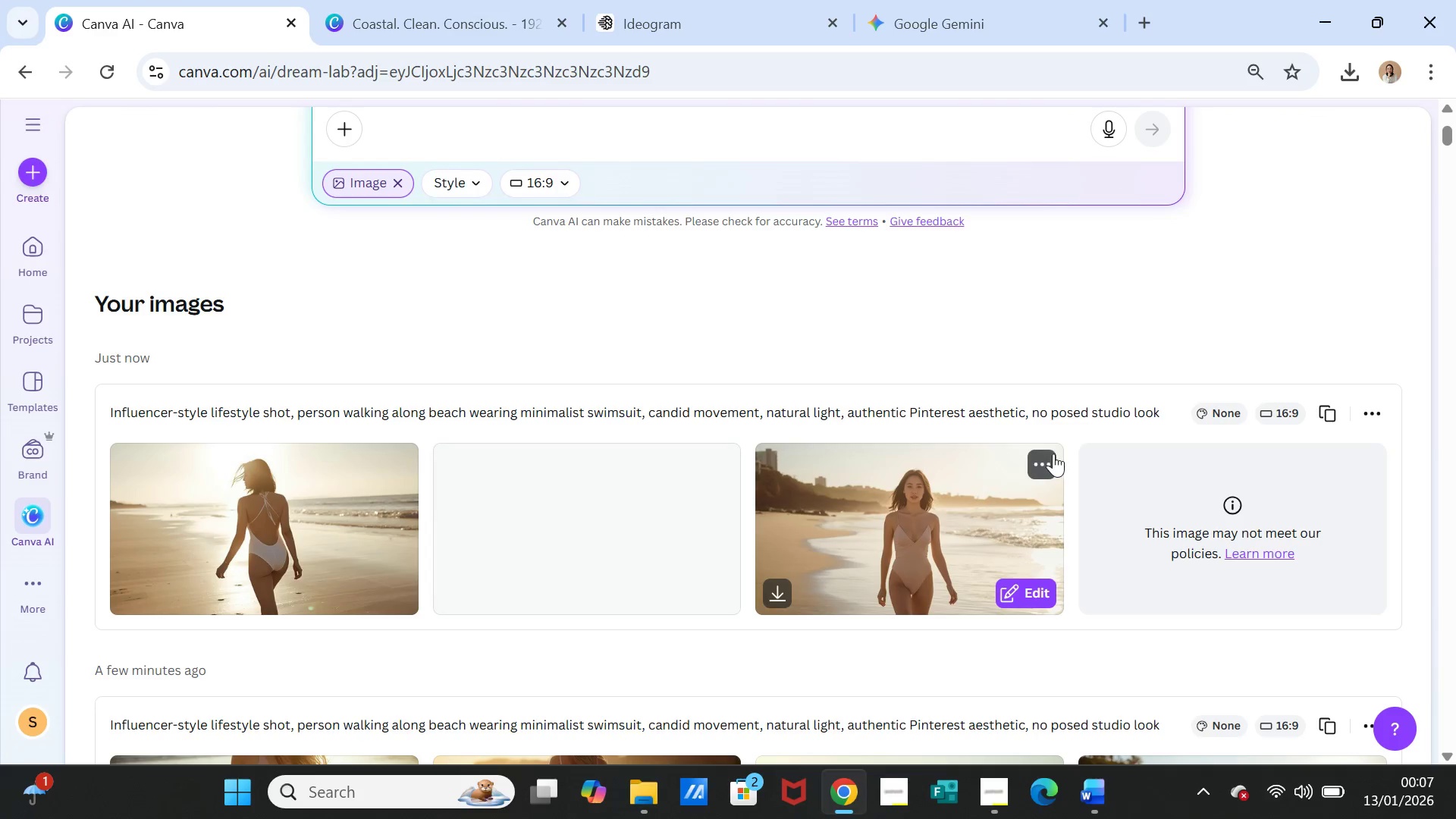 
mouse_move([1073, 460])
 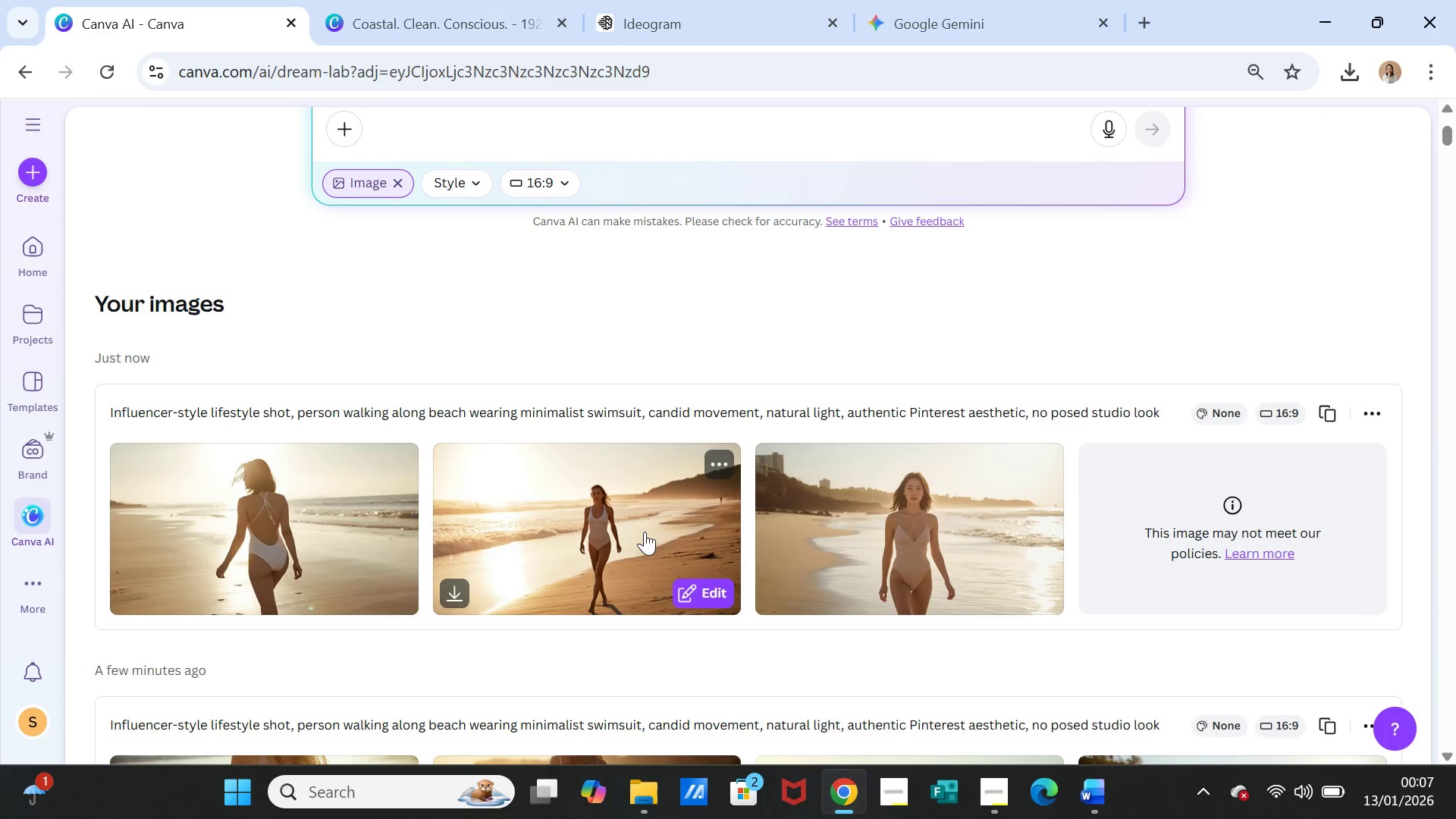 
left_click([645, 532])
 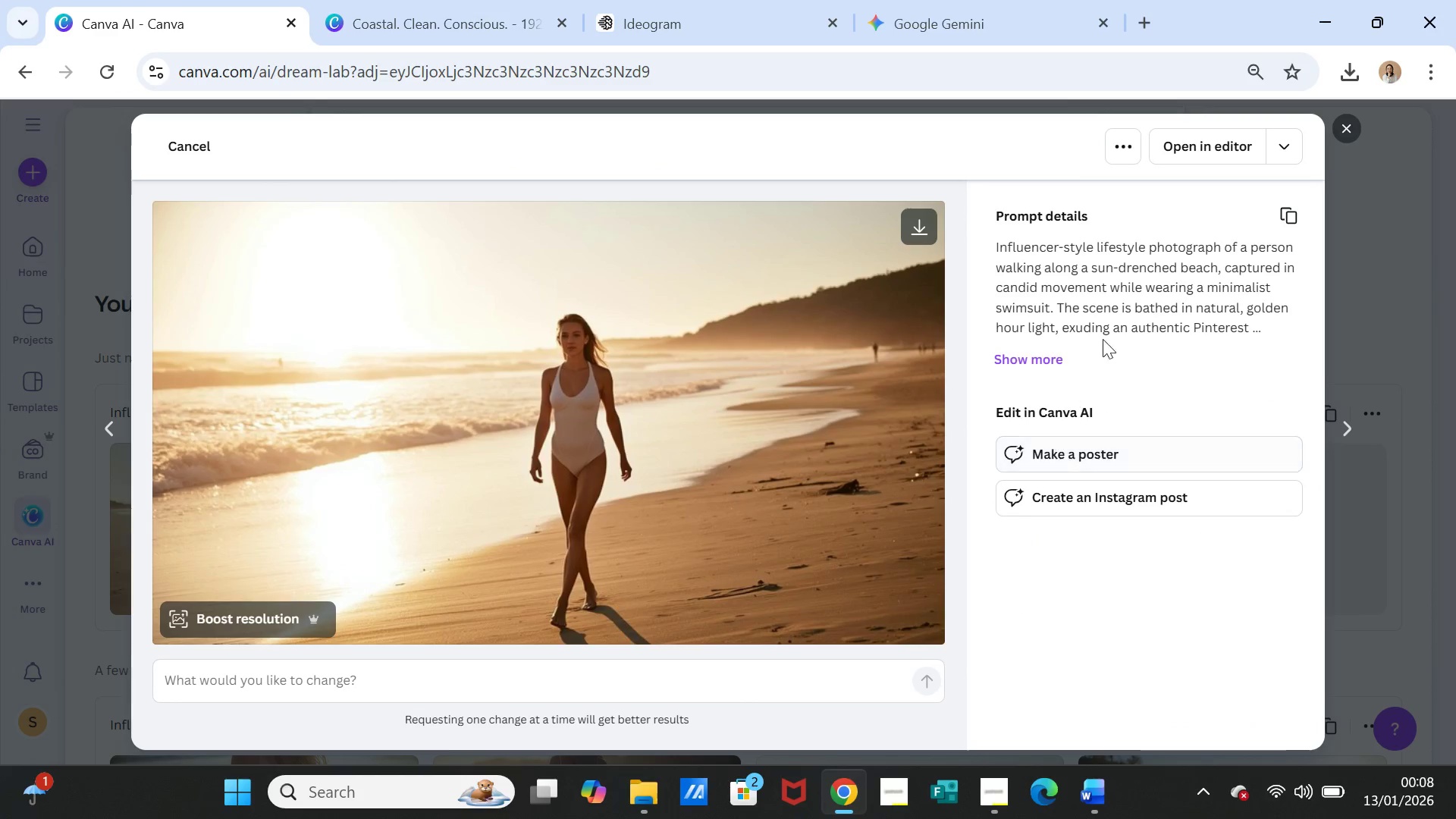 
left_click([1355, 130])
 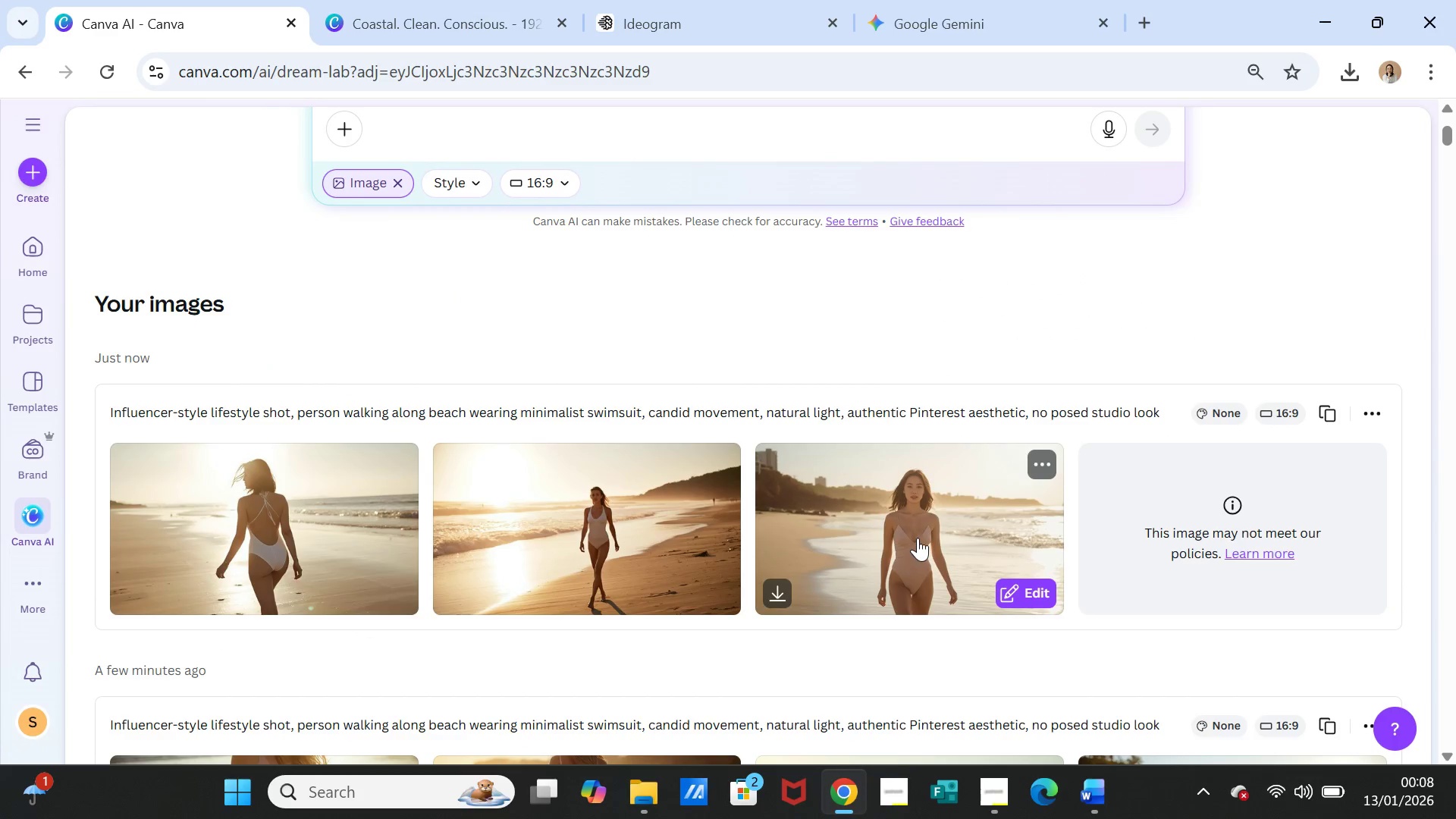 
left_click([918, 536])
 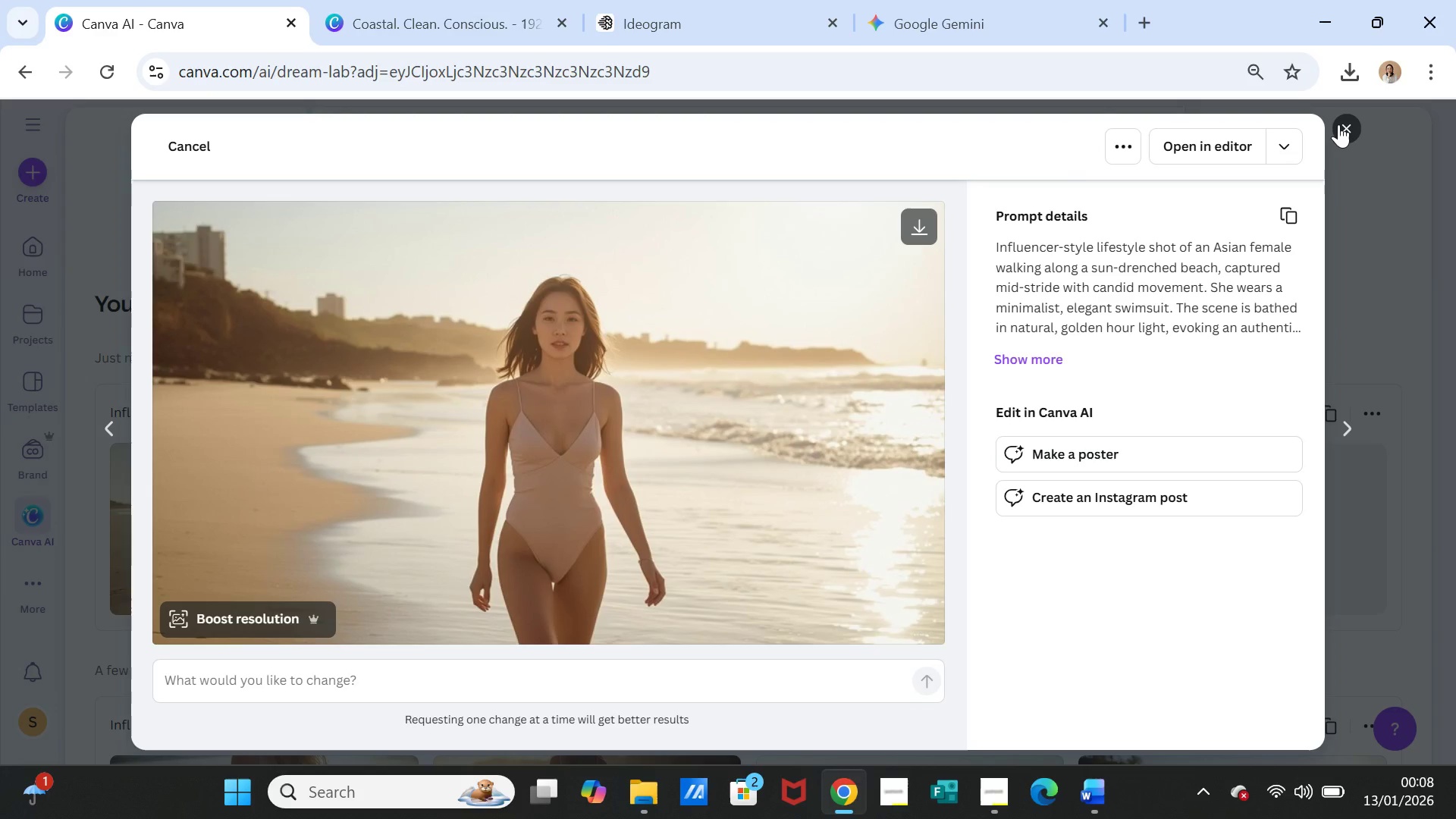 
left_click([1338, 124])
 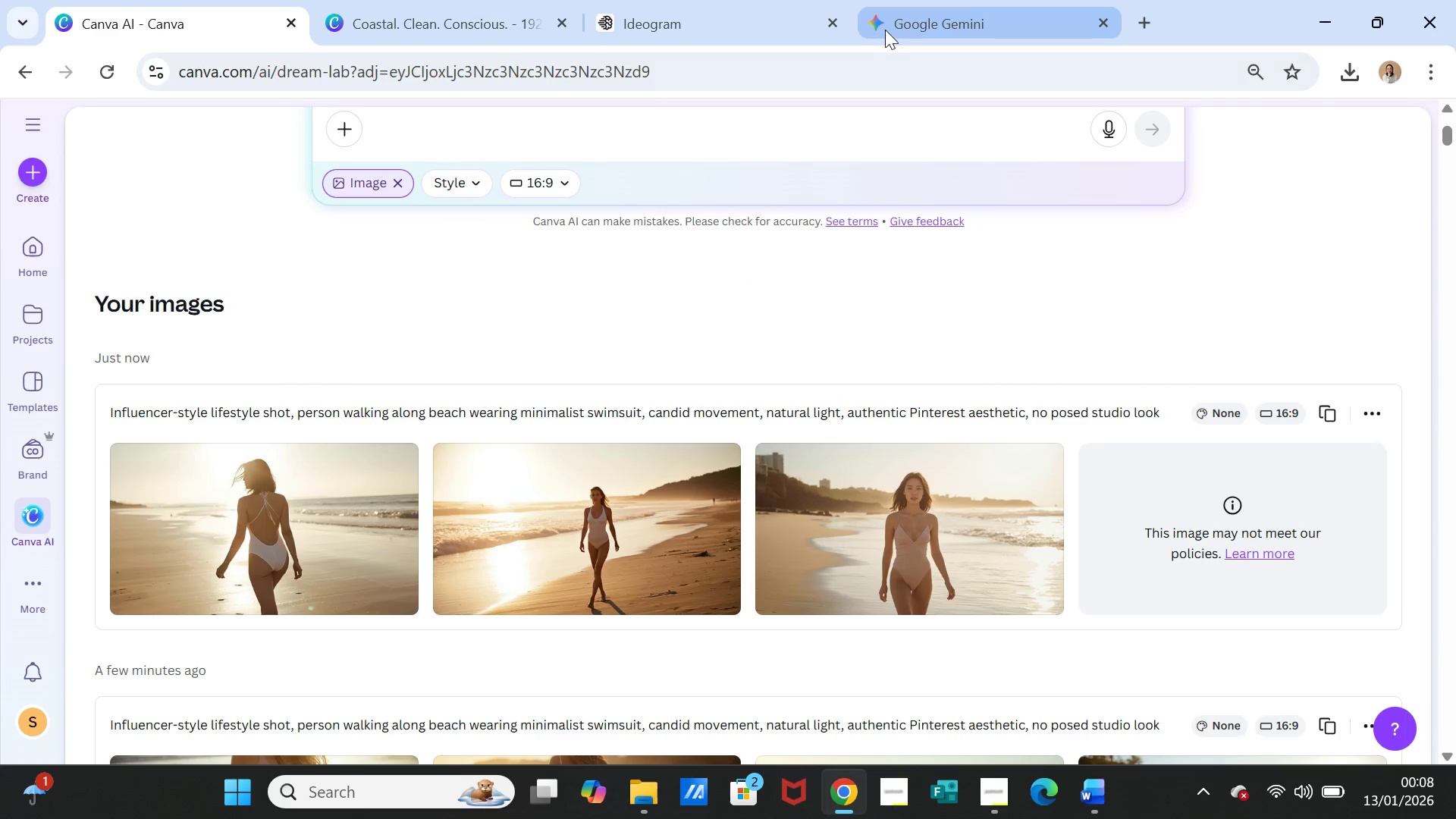 
left_click([802, 23])
 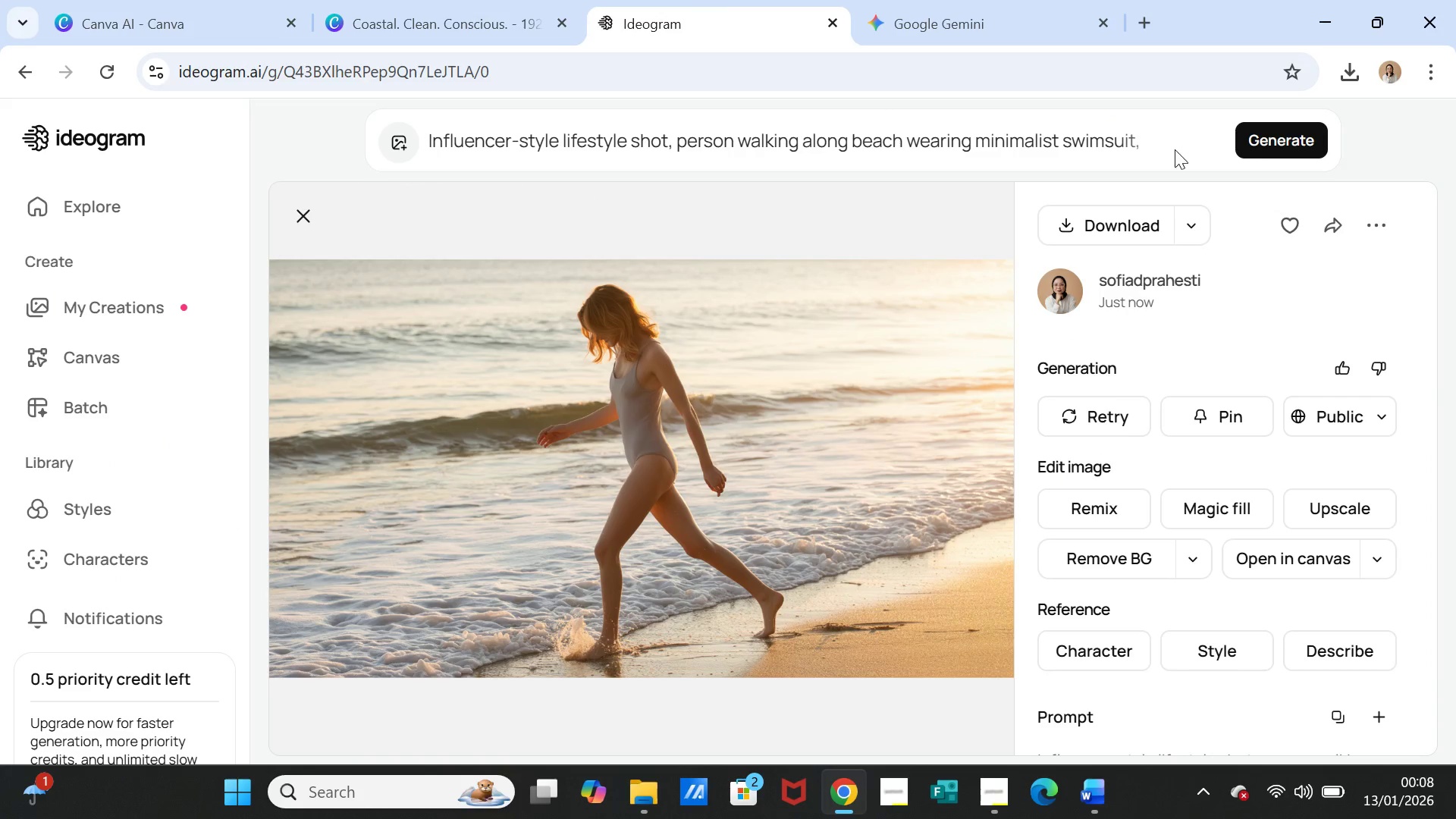 
left_click([1268, 136])
 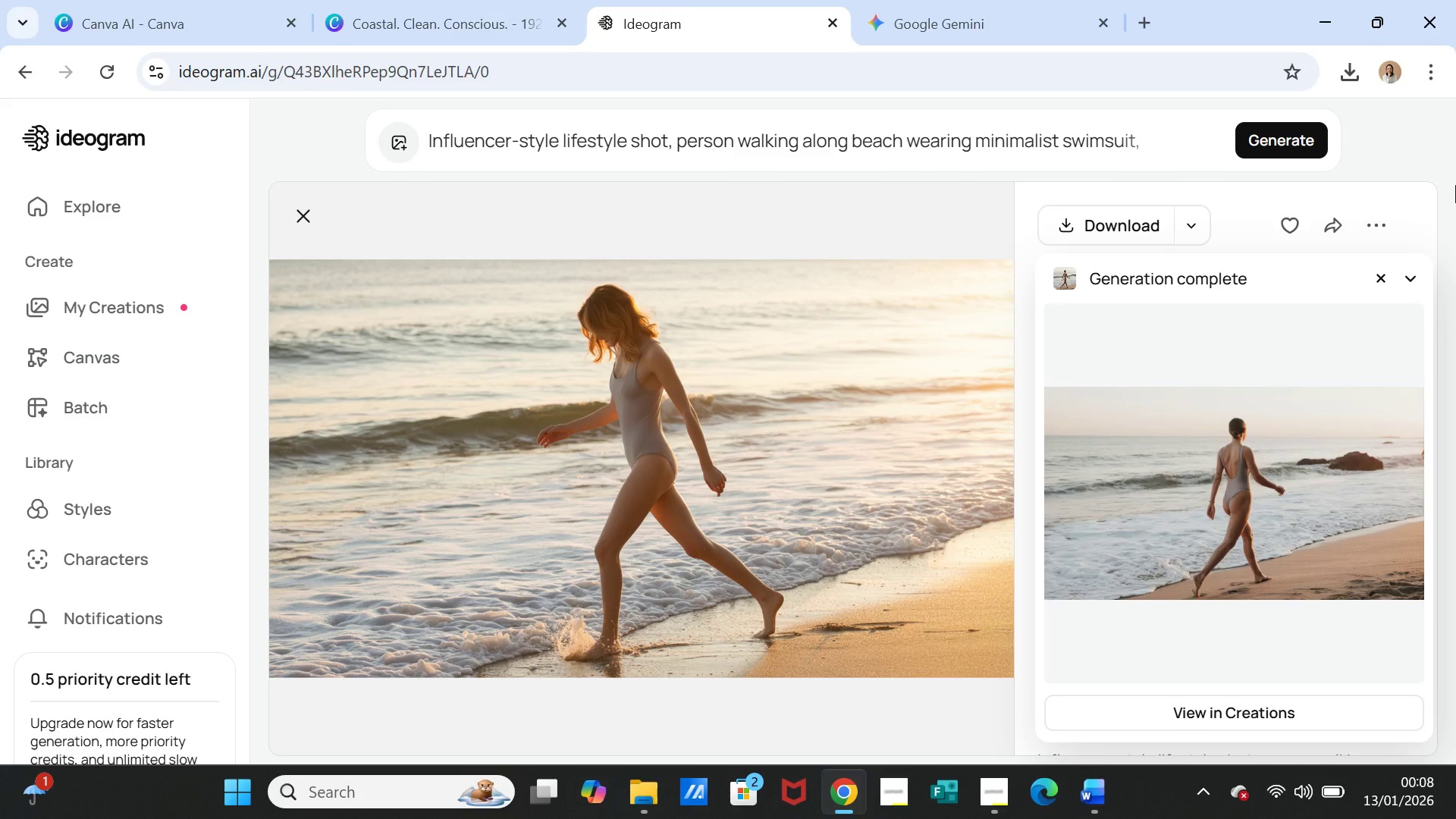 
wait(49.88)
 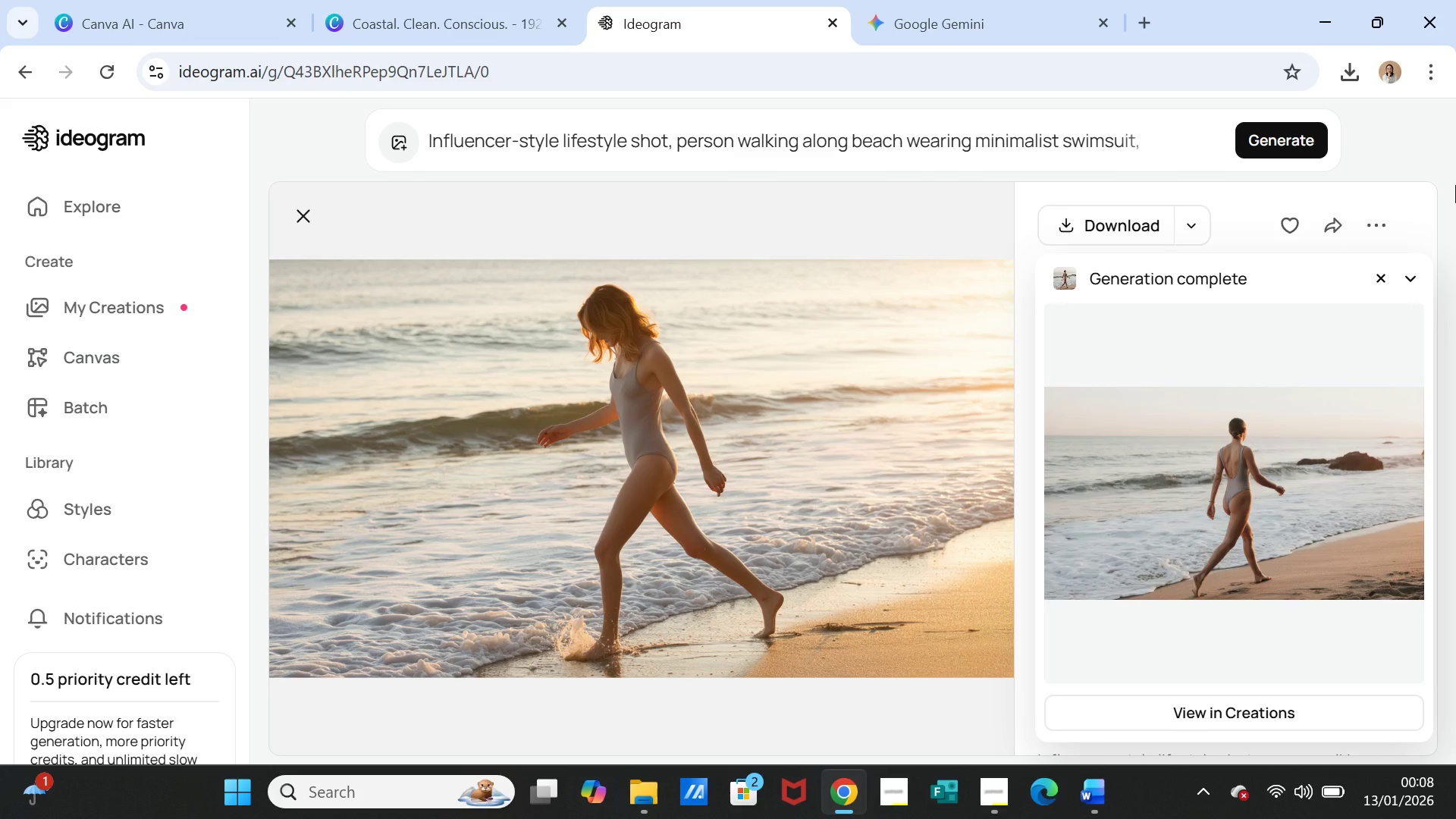 
left_click([1229, 453])
 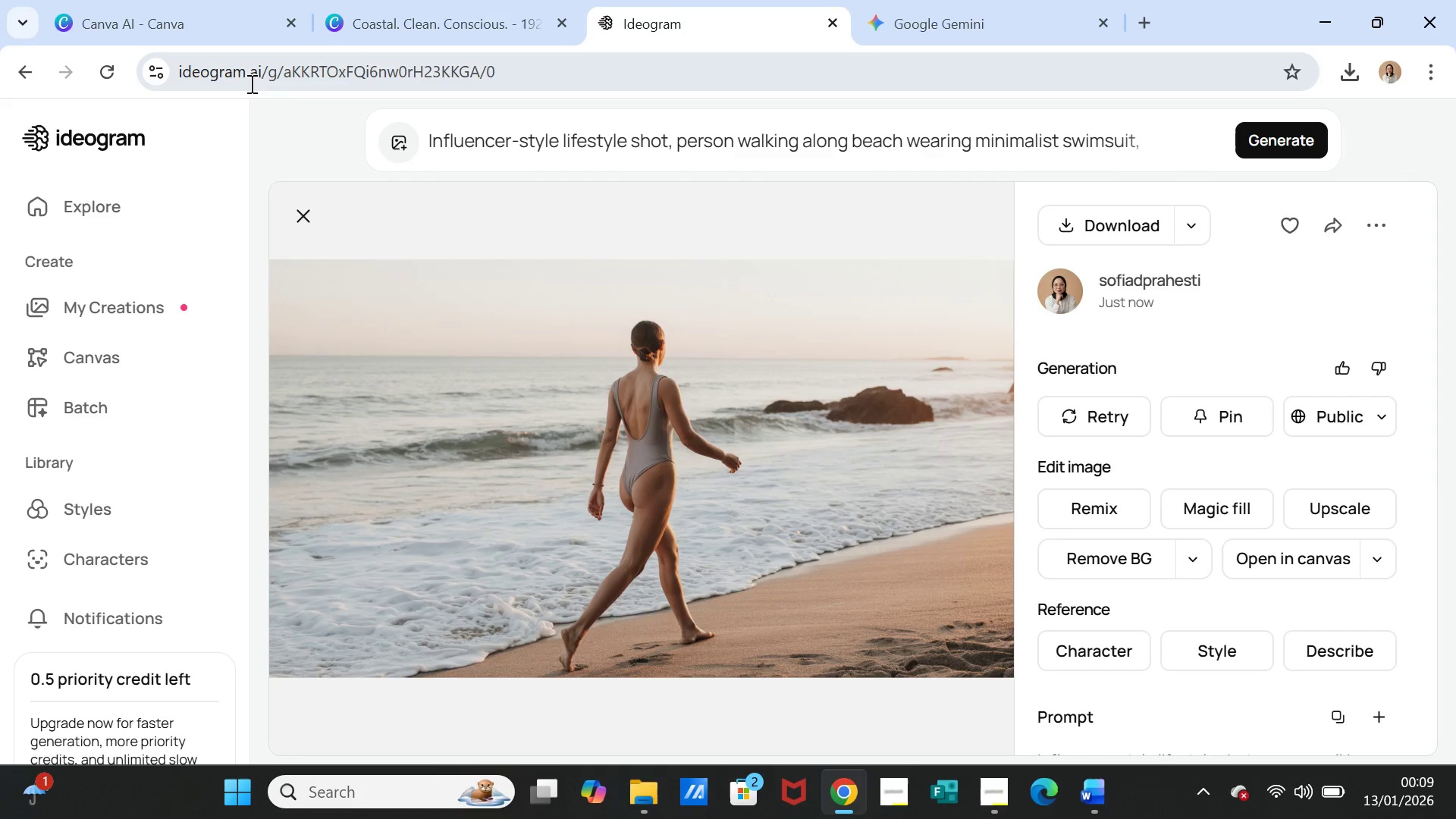 
wait(10.3)
 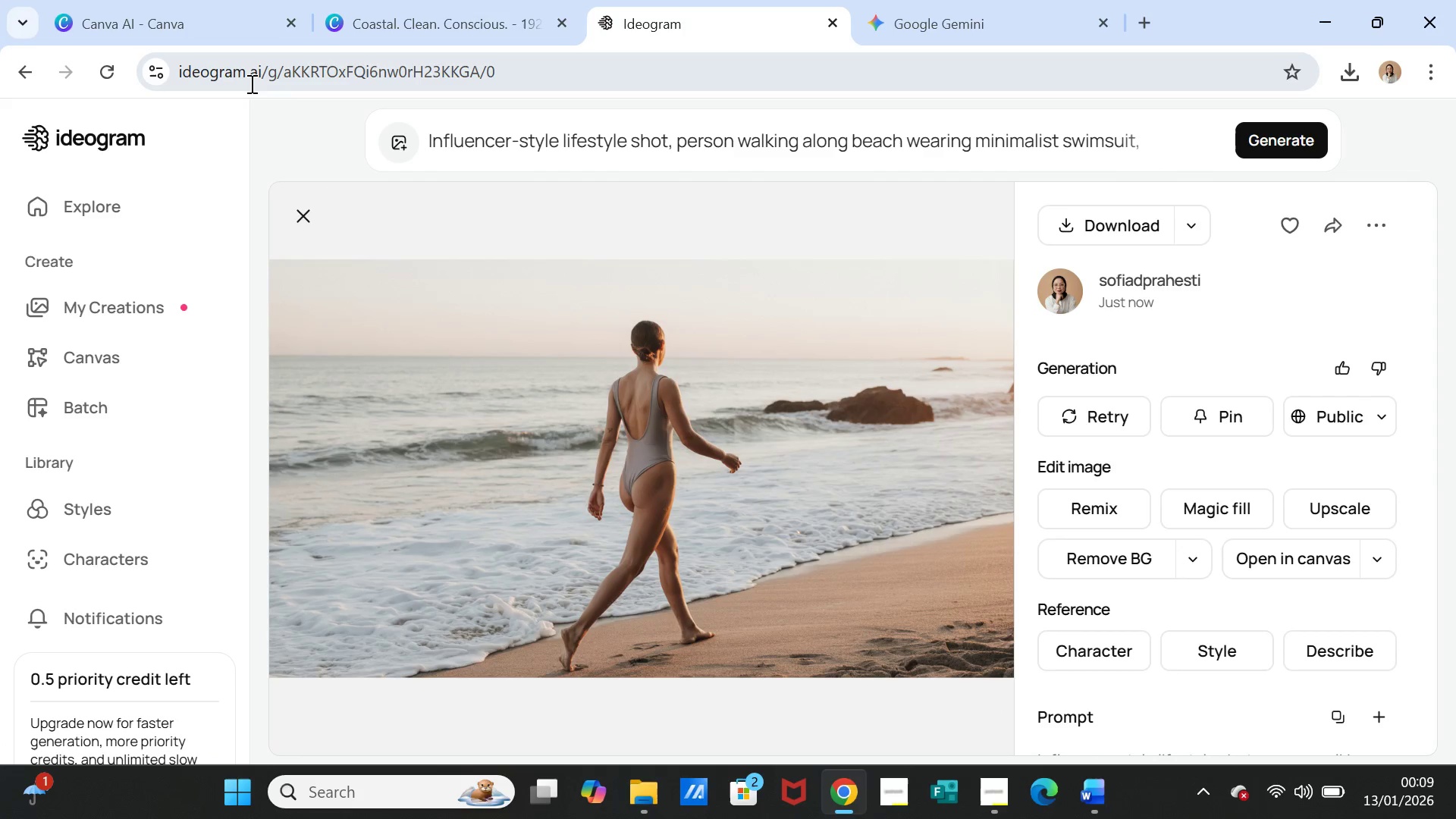 
left_click([198, 13])
 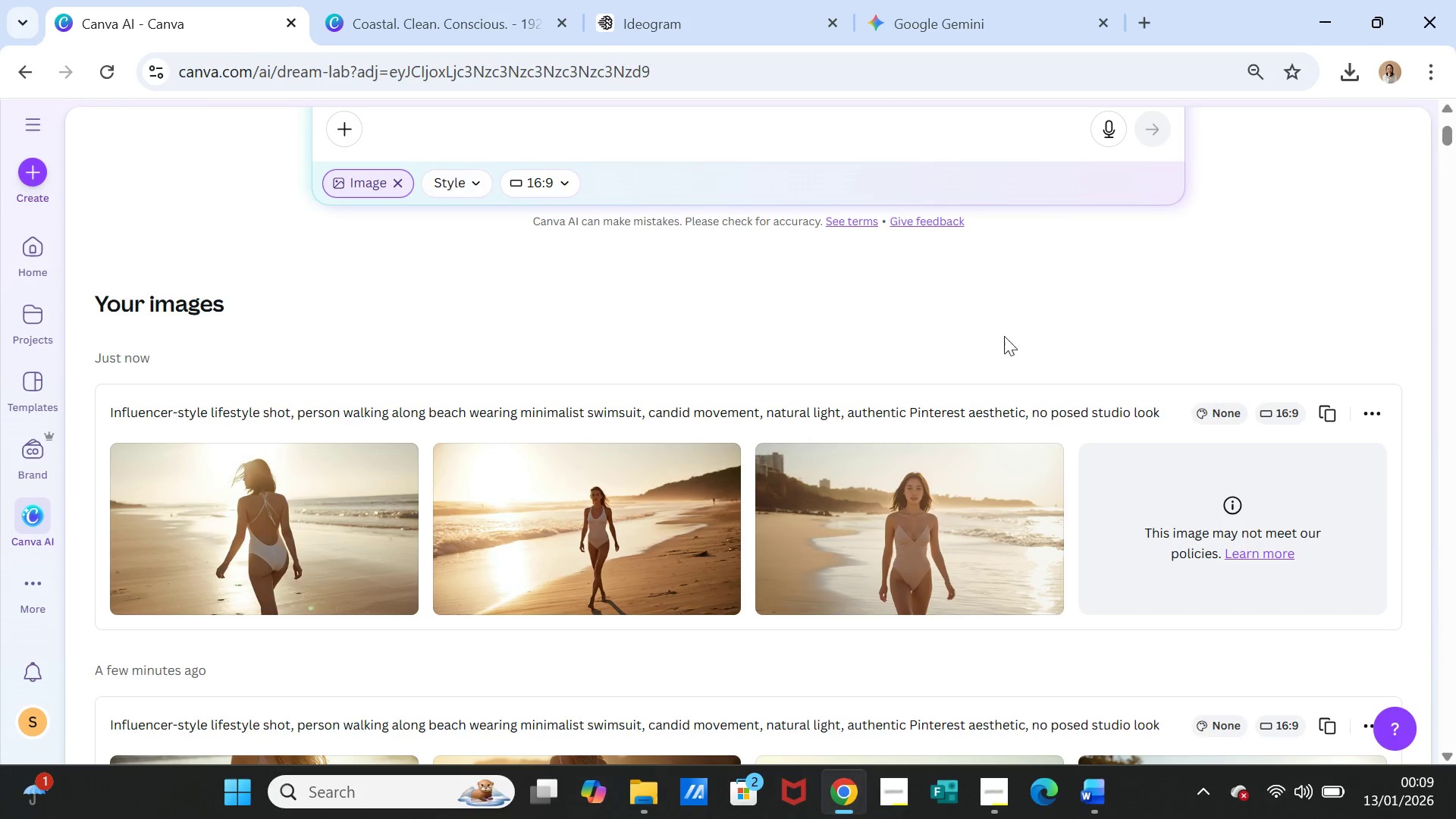 
scroll: coordinate [910, 497], scroll_direction: down, amount: 3.0
 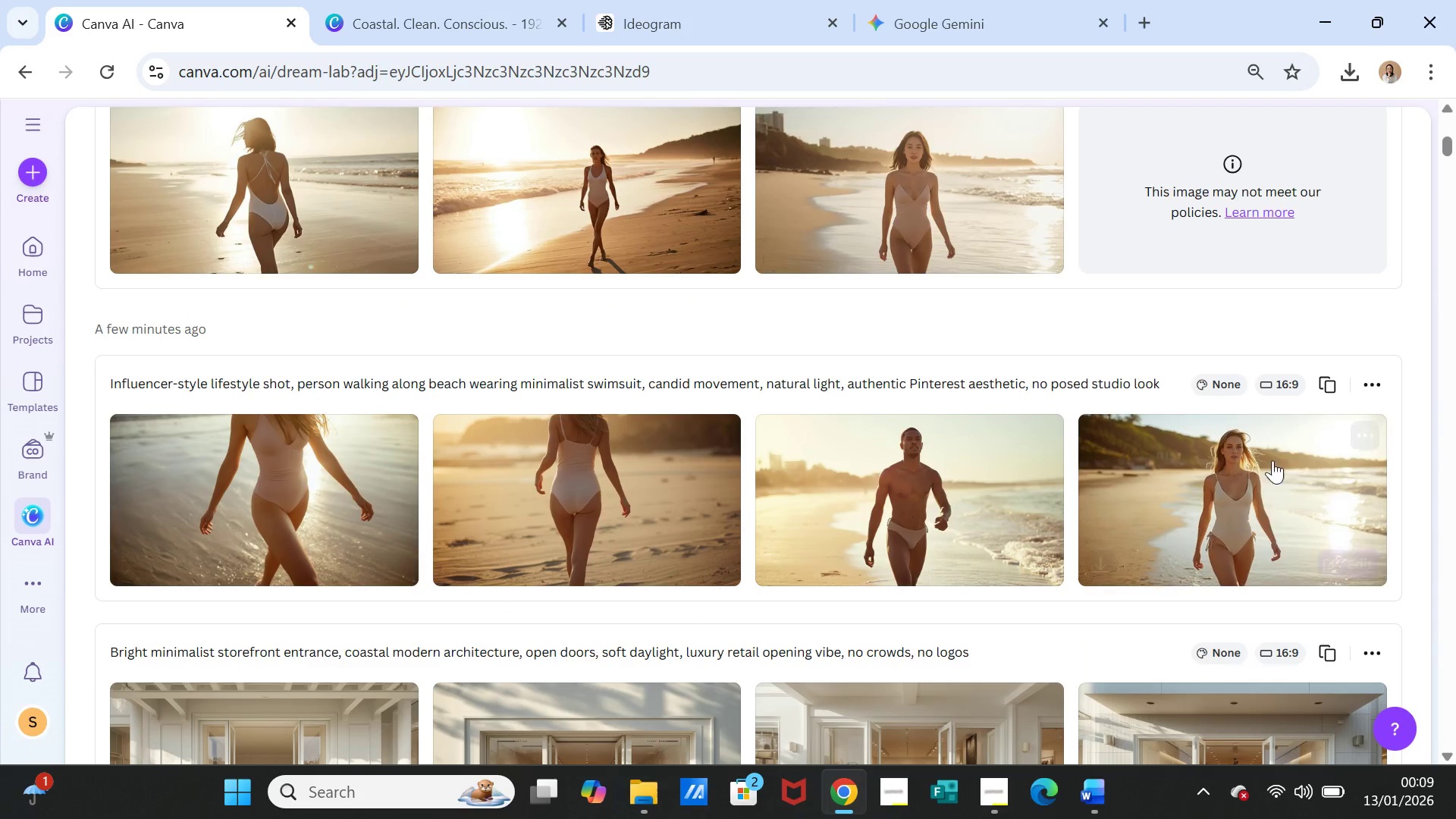 
left_click([1211, 500])
 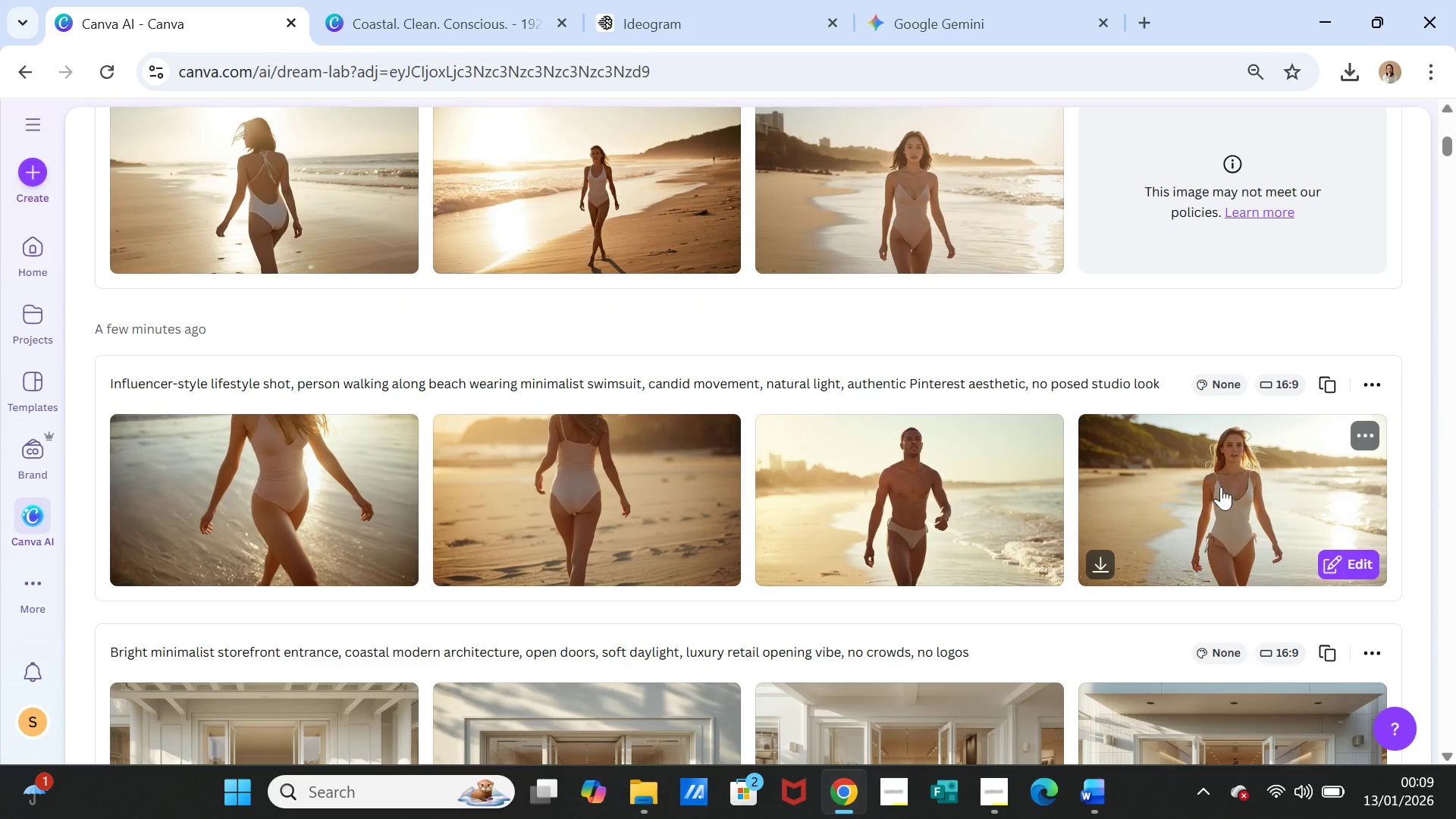 
mouse_move([1215, 469])
 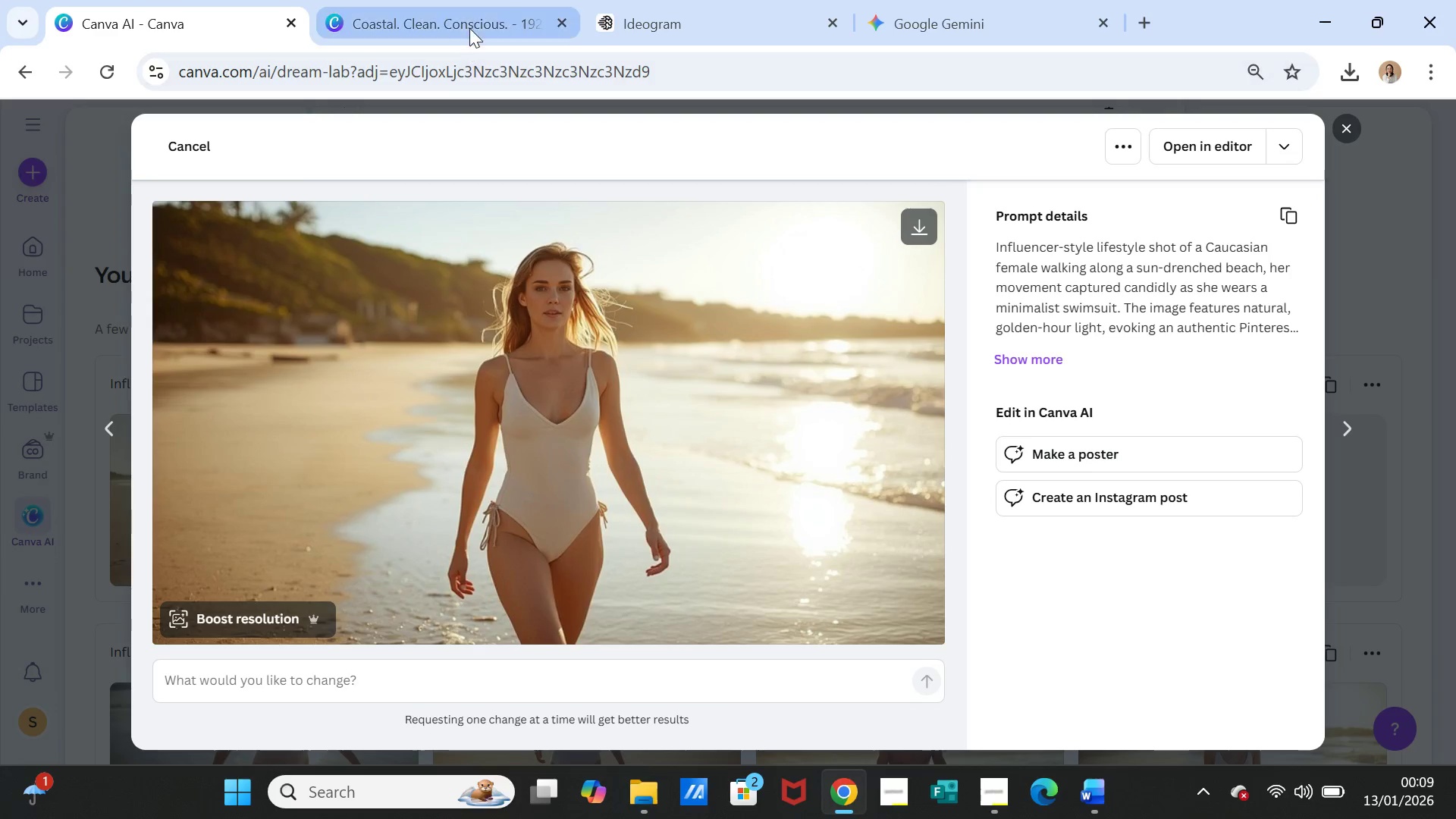 
left_click([469, 14])
 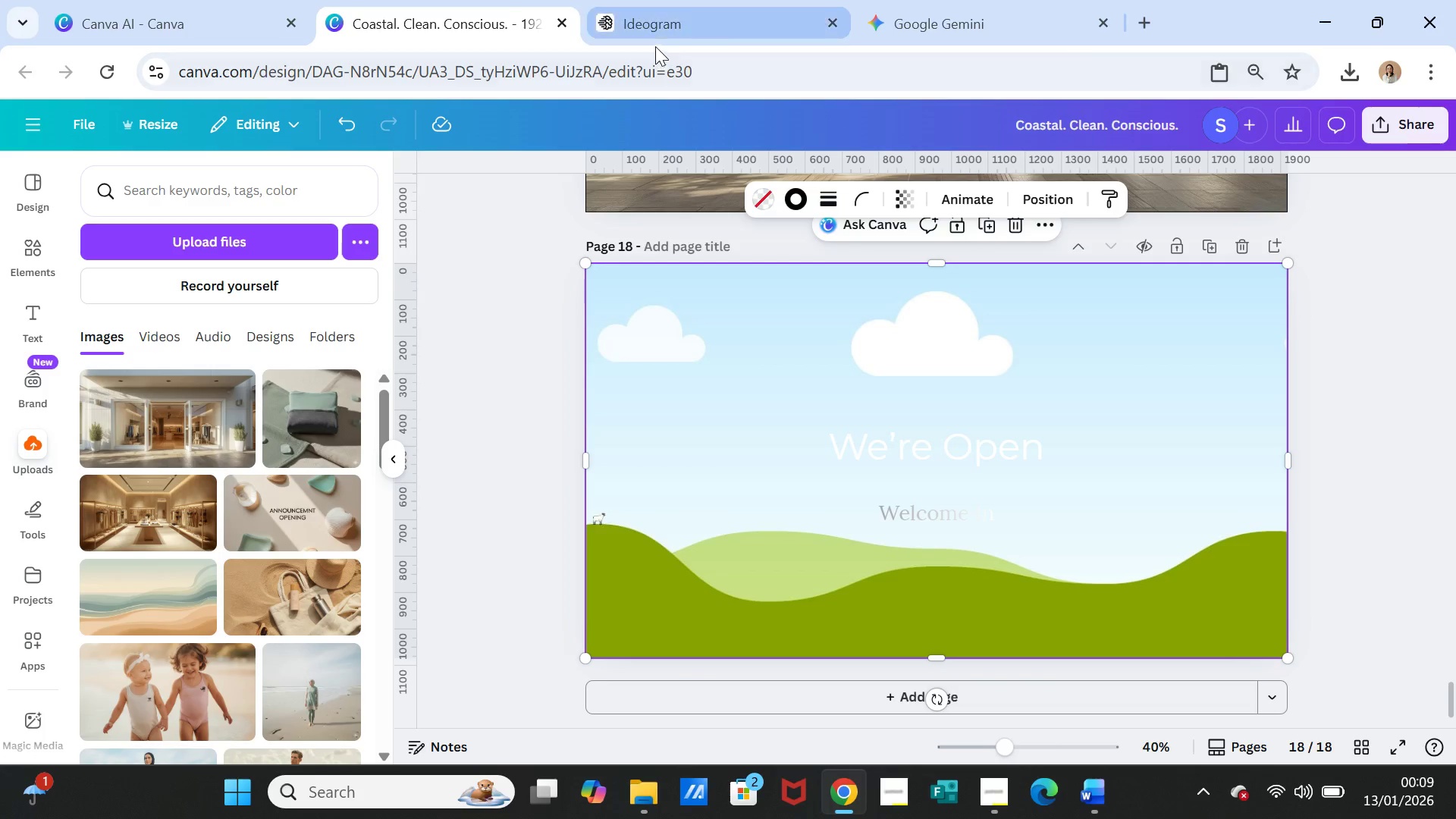 
left_click([662, 14])
 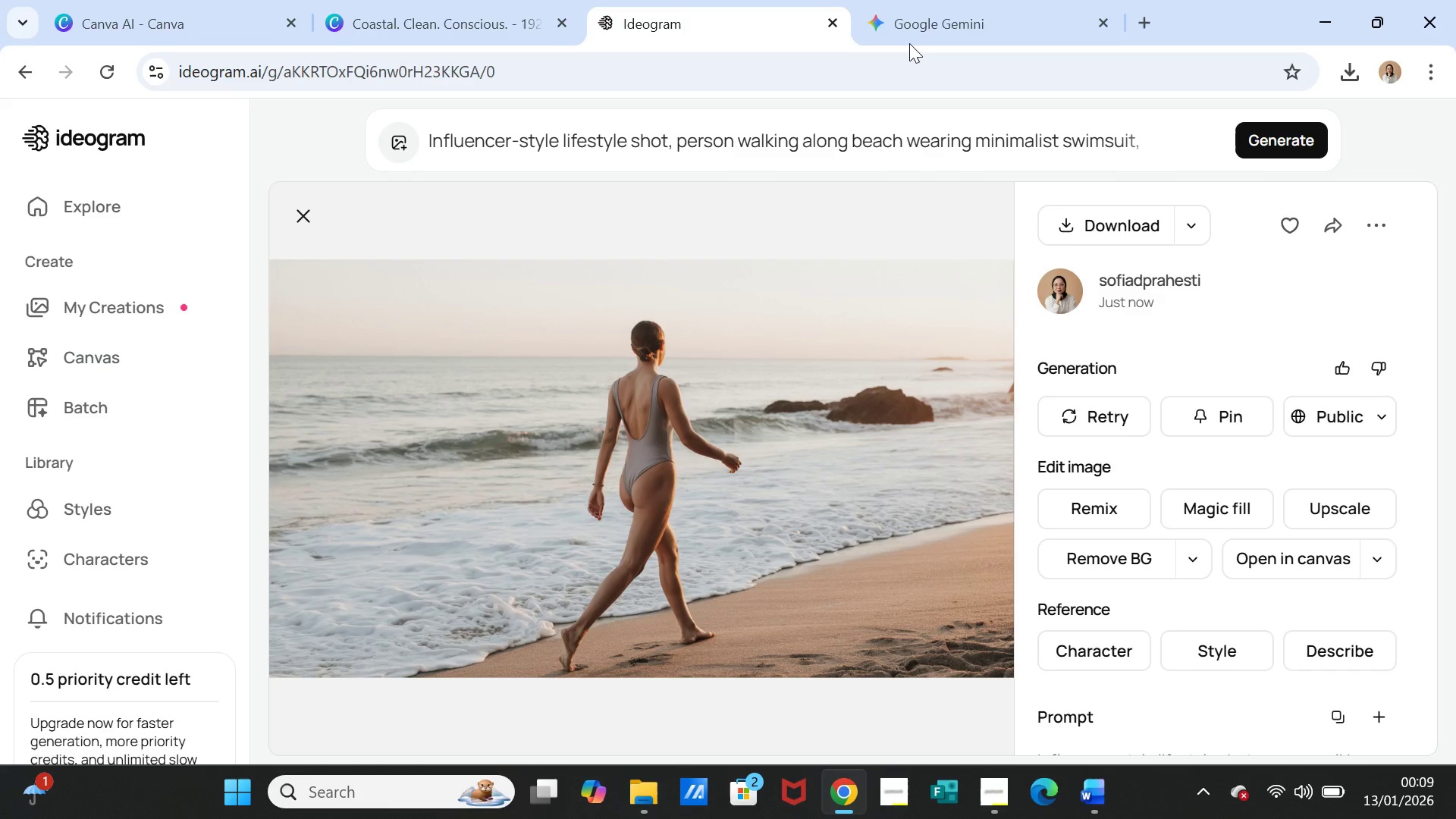 
left_click([912, 20])
 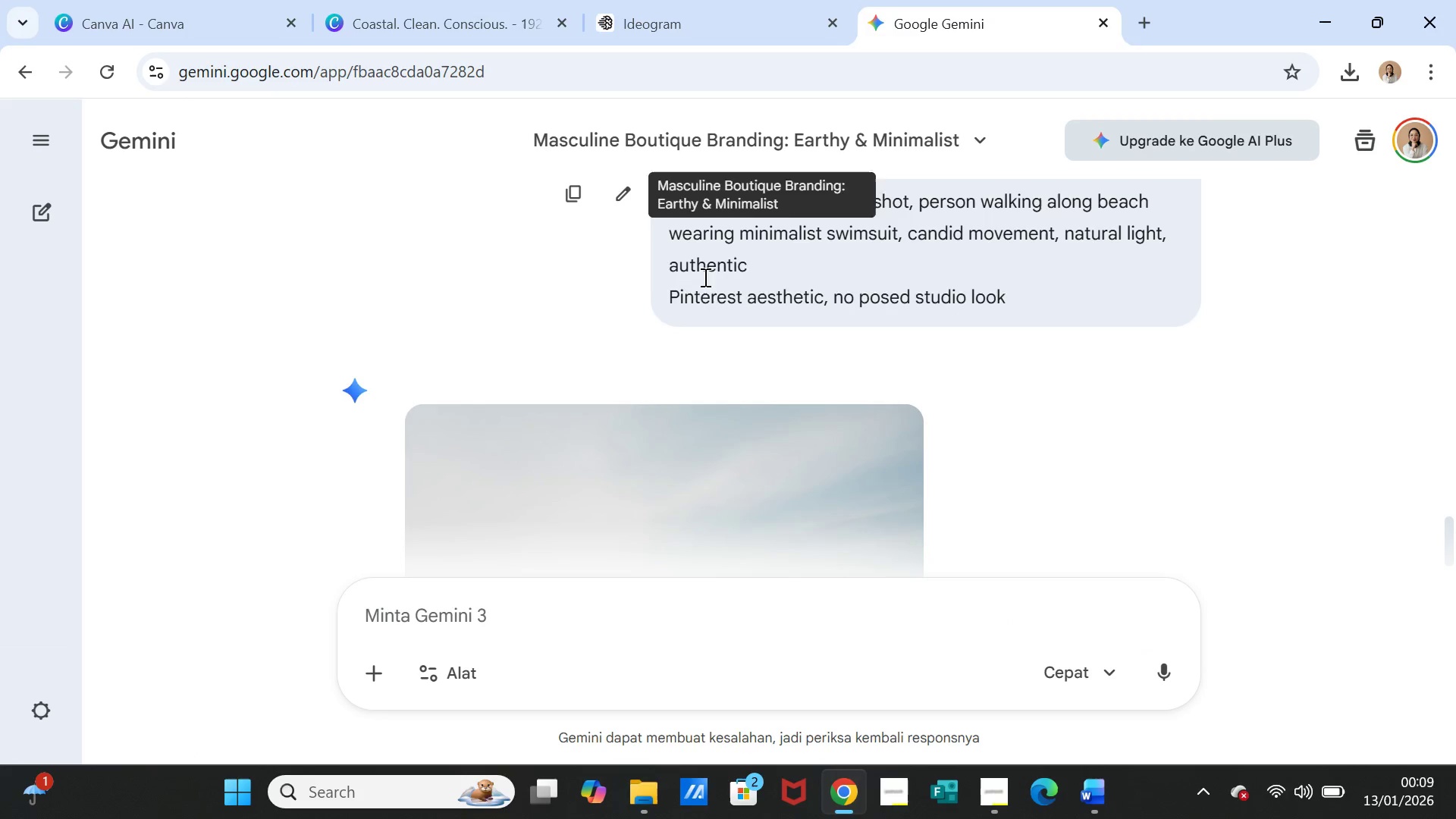 
scroll: coordinate [734, 390], scroll_direction: down, amount: 3.0
 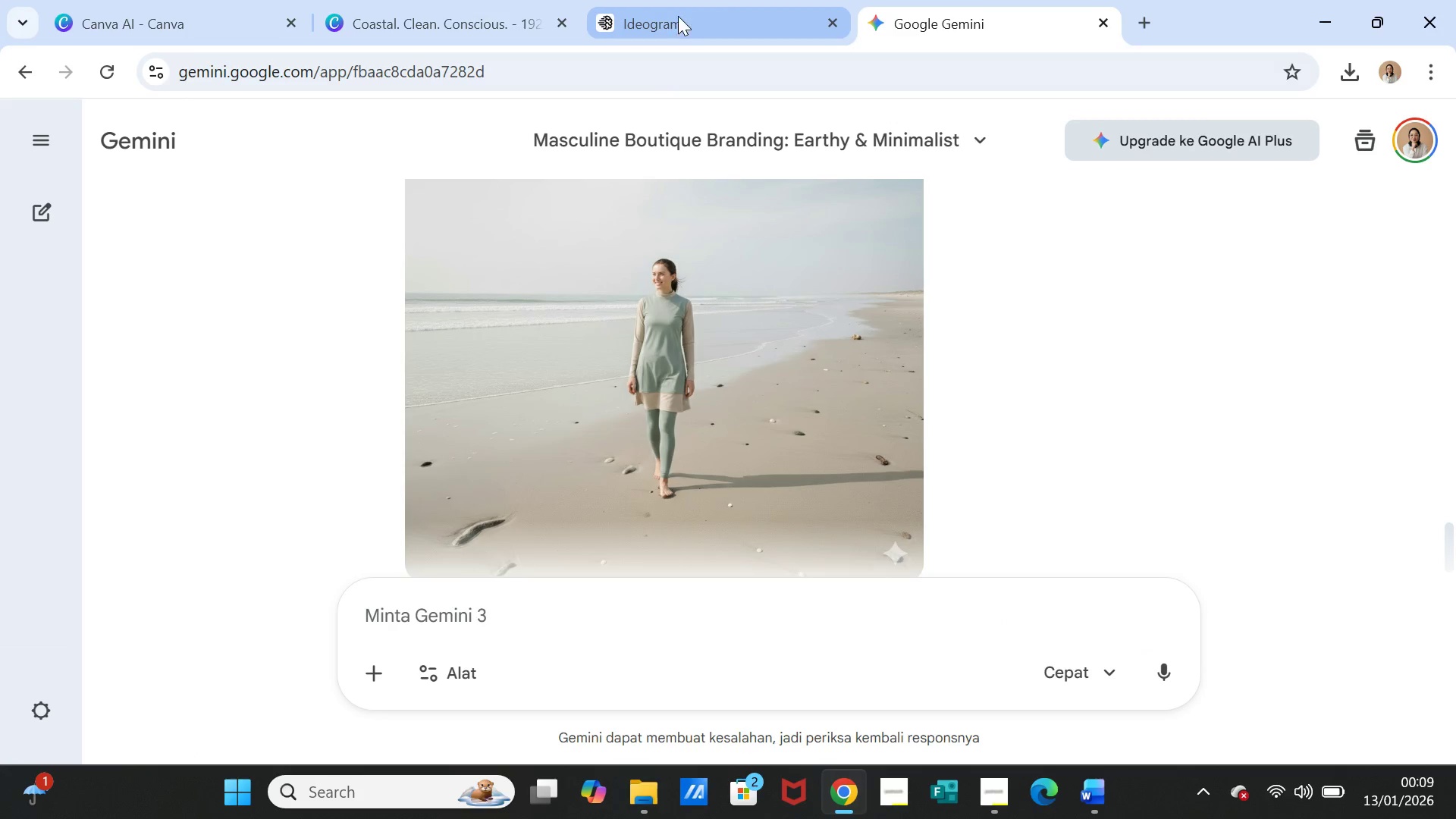 
left_click([678, 14])
 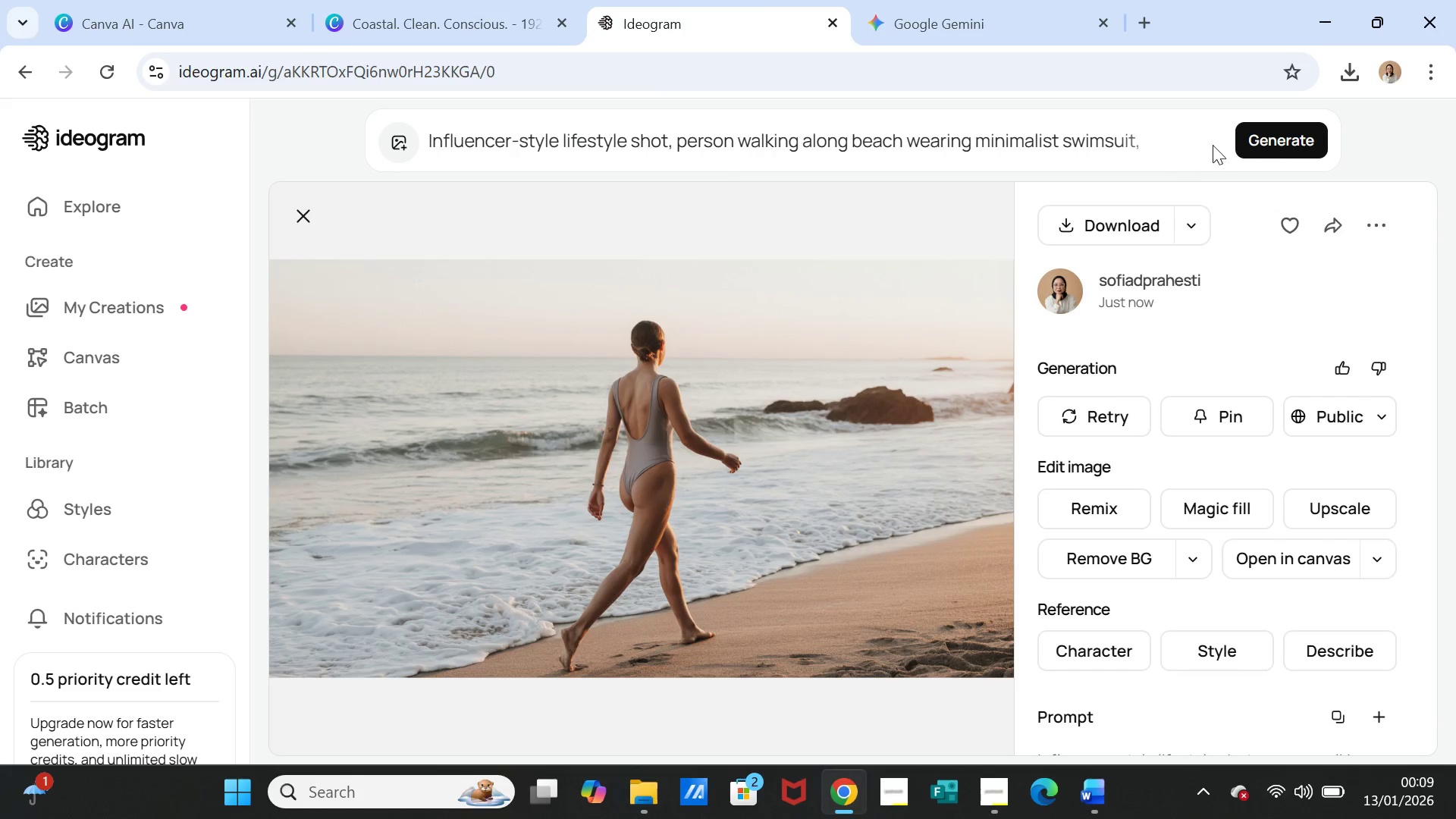 
left_click([1246, 136])
 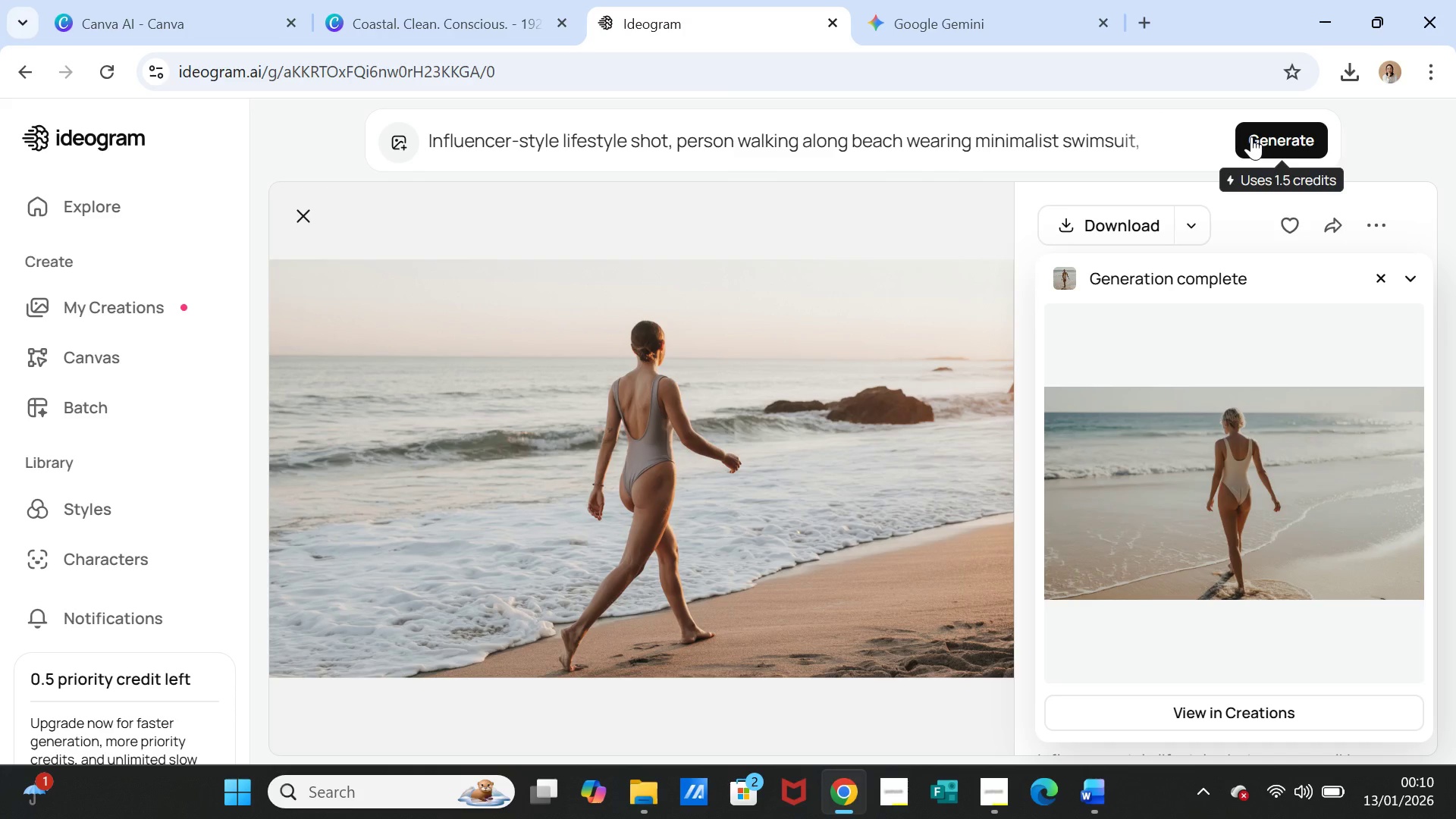 
wait(68.41)
 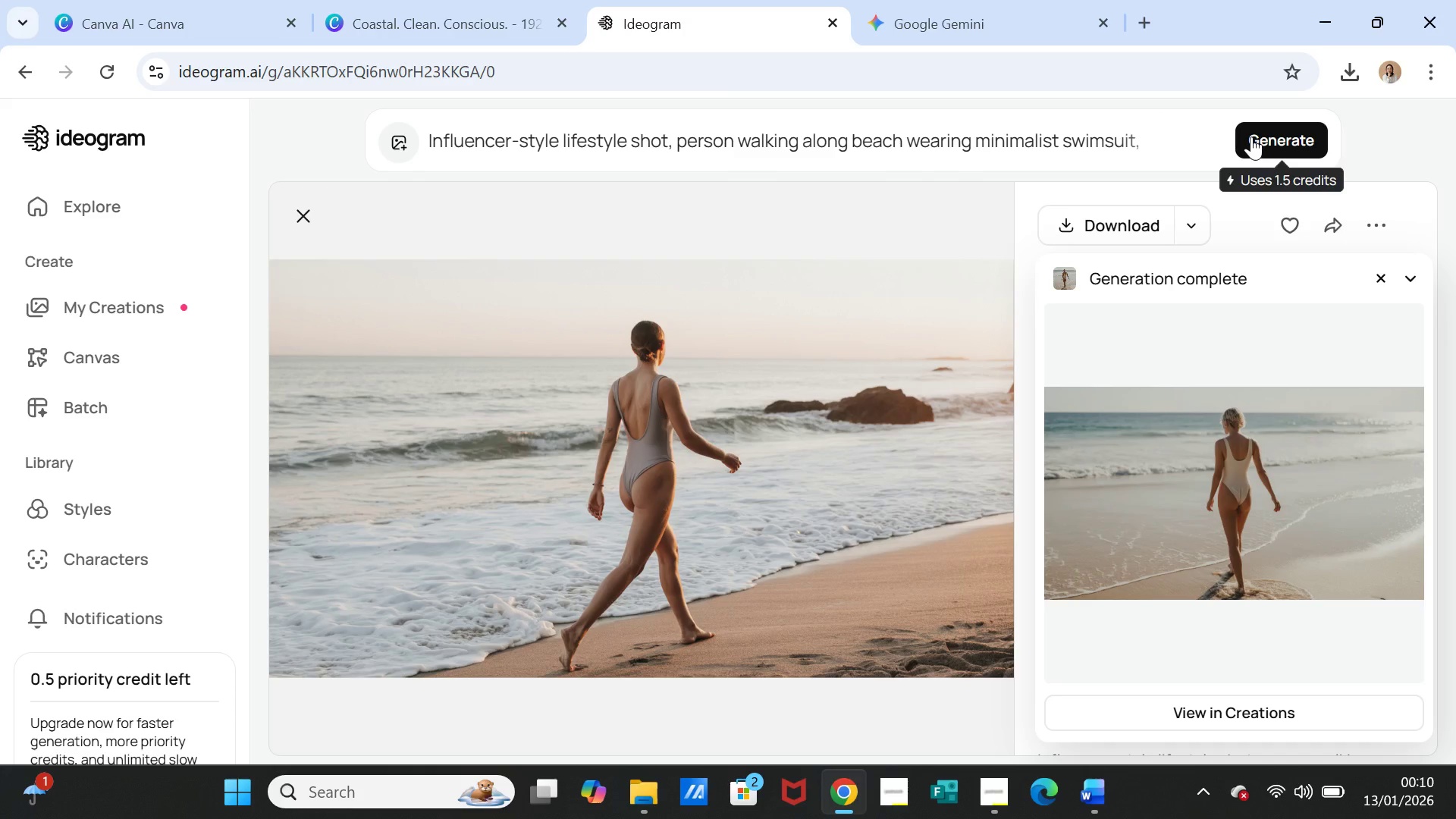 
left_click([1230, 455])
 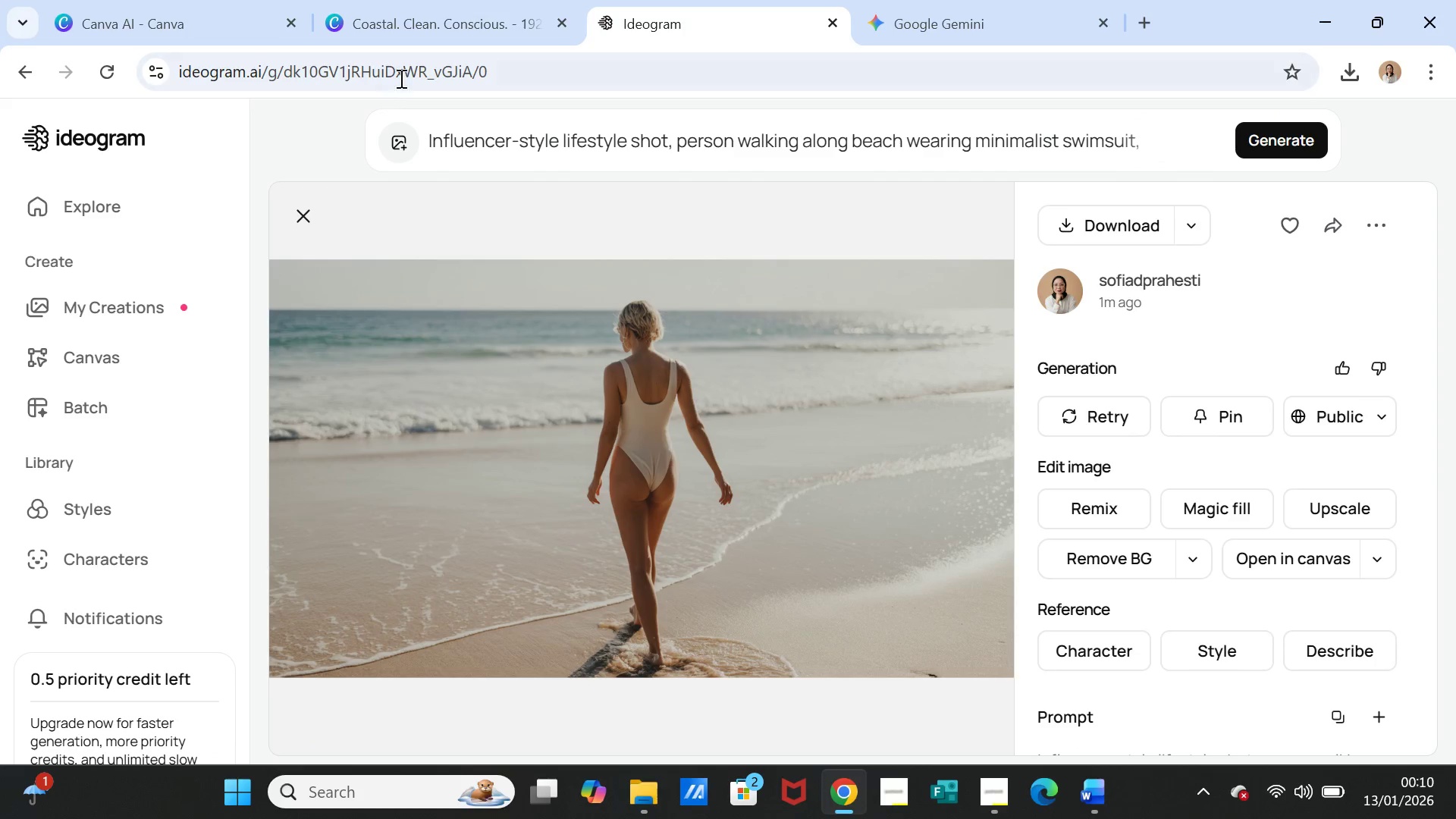 
wait(5.53)
 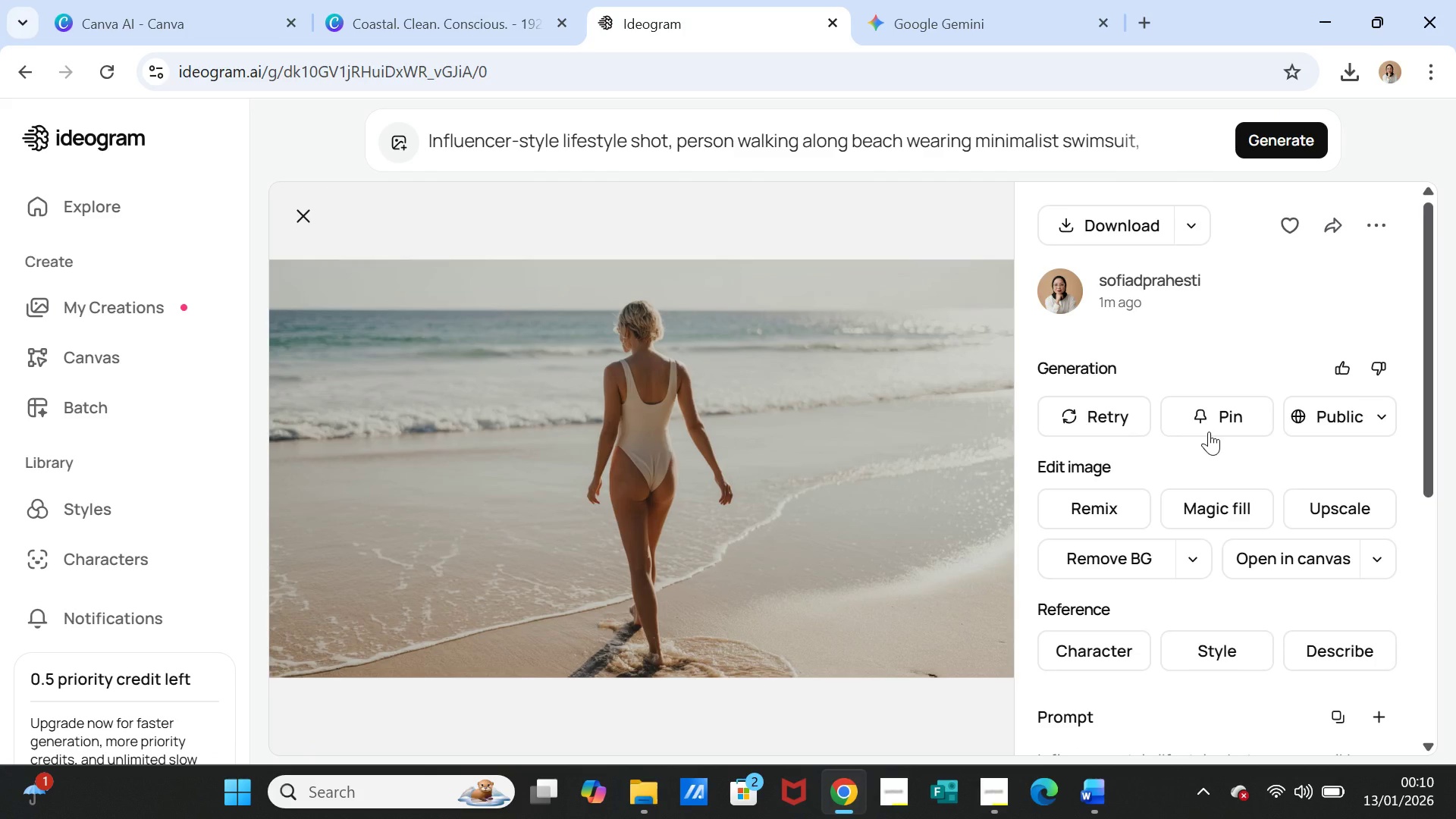 
left_click([921, 23])
 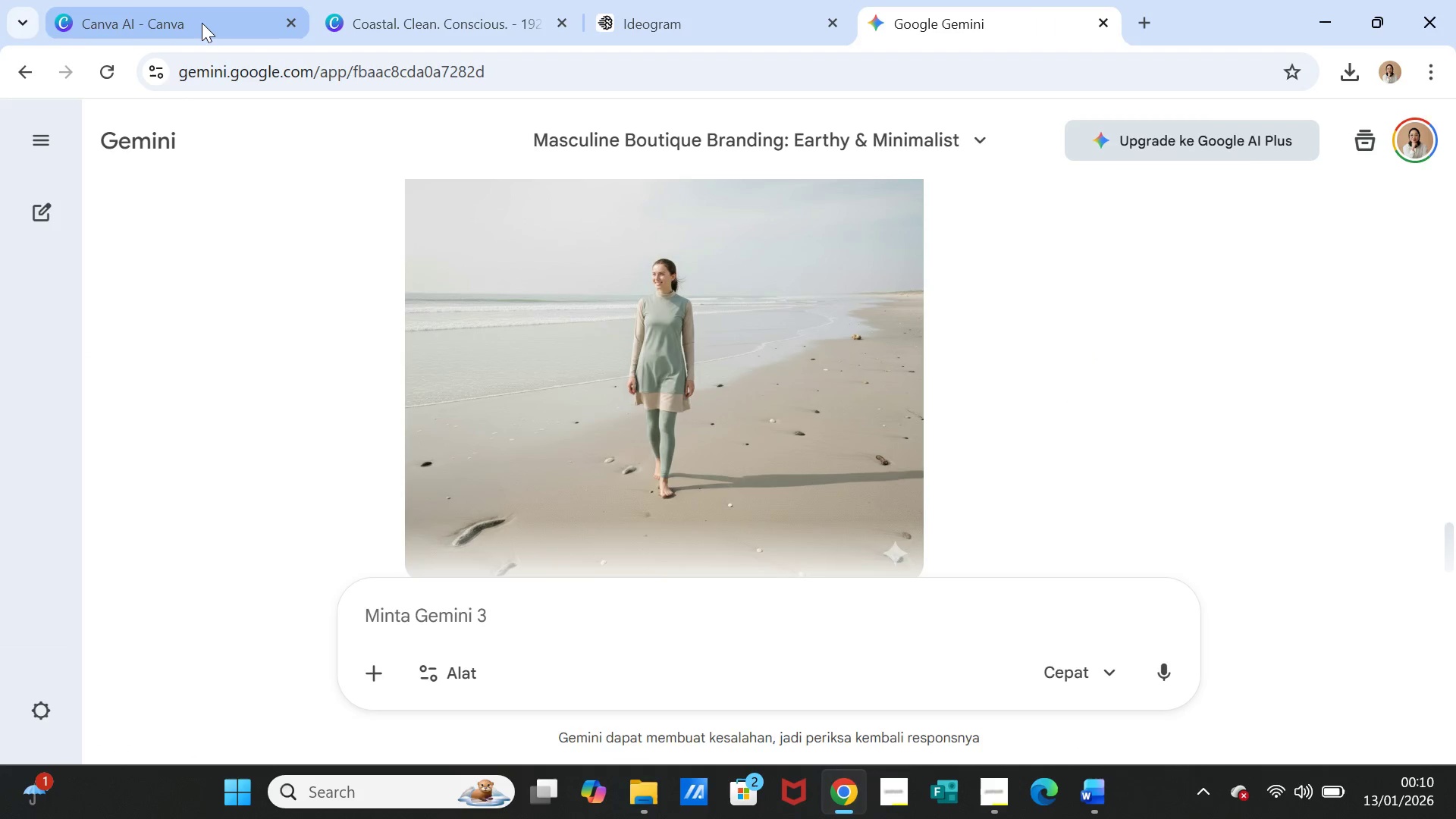 
left_click([199, 23])
 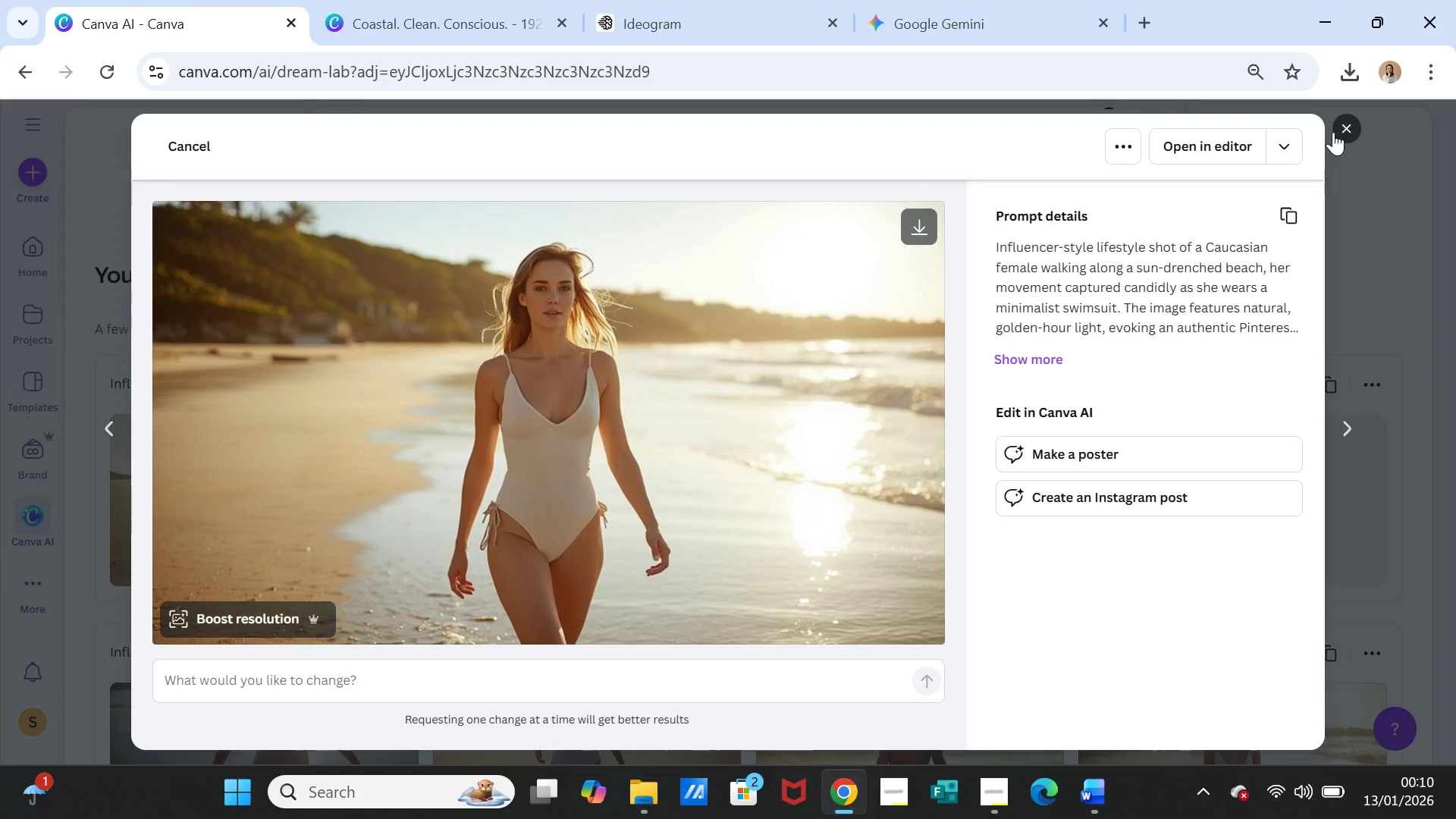 
left_click([1341, 128])
 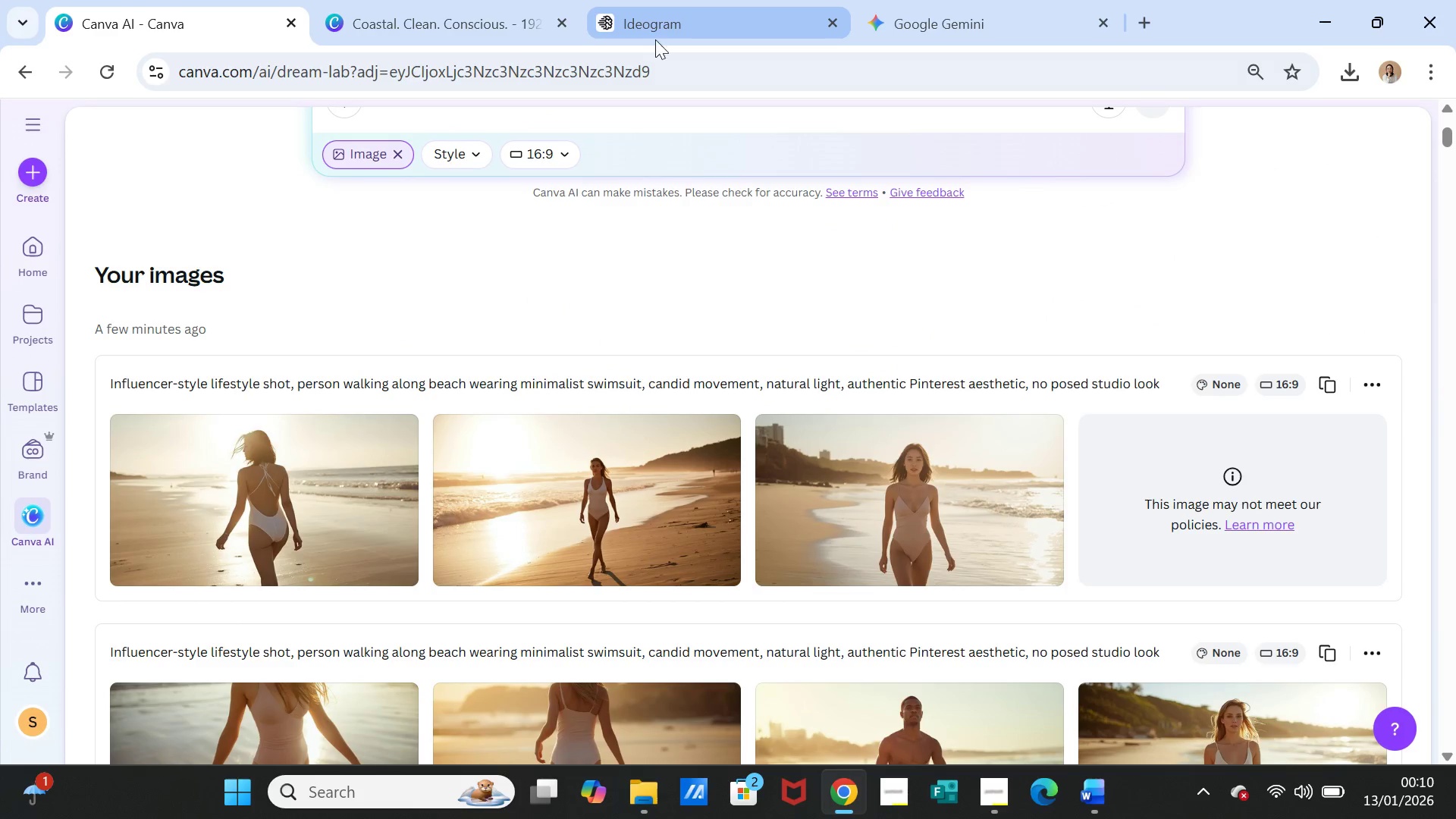 
left_click([665, 26])
 